 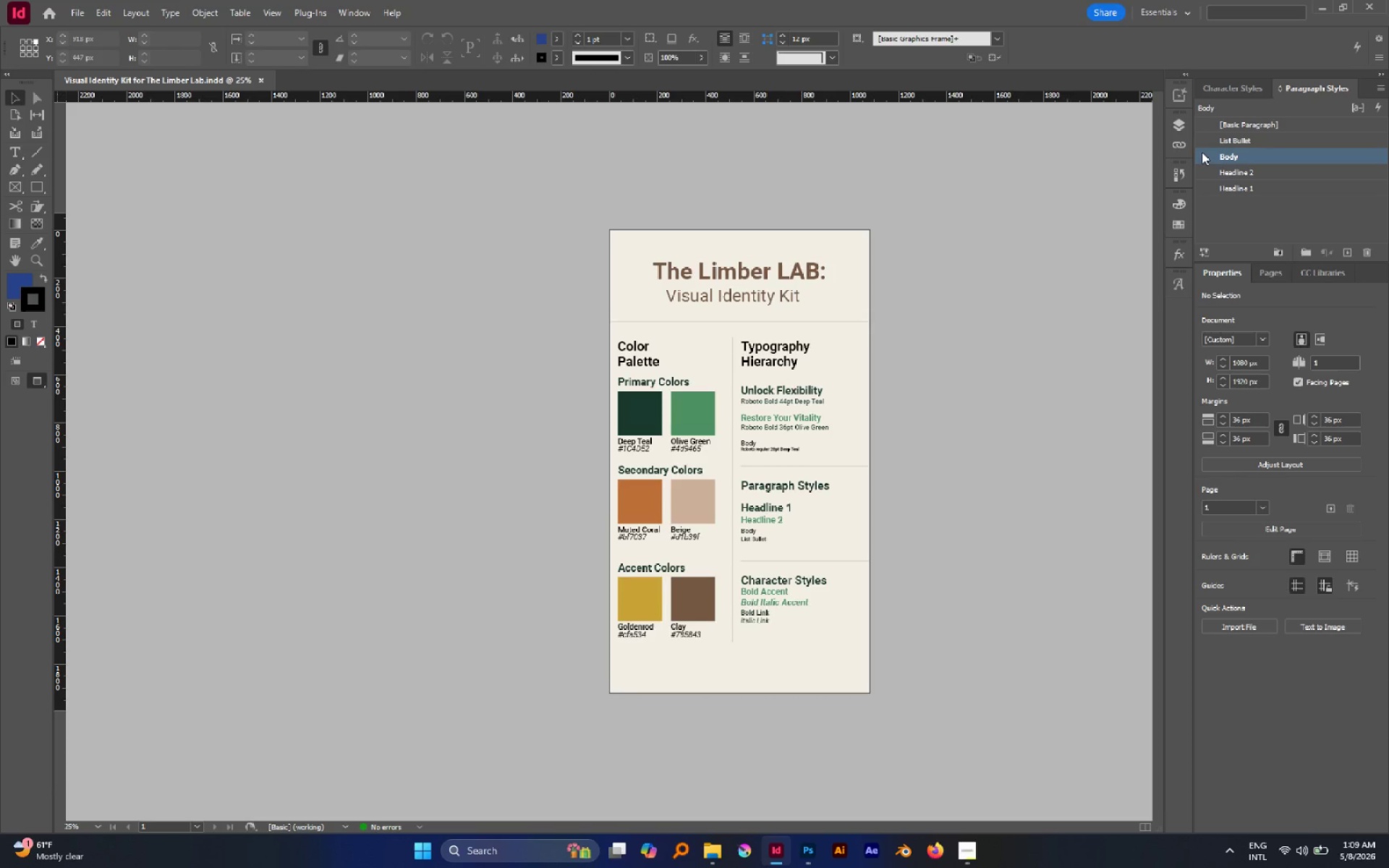 
left_click([1271, 271])
 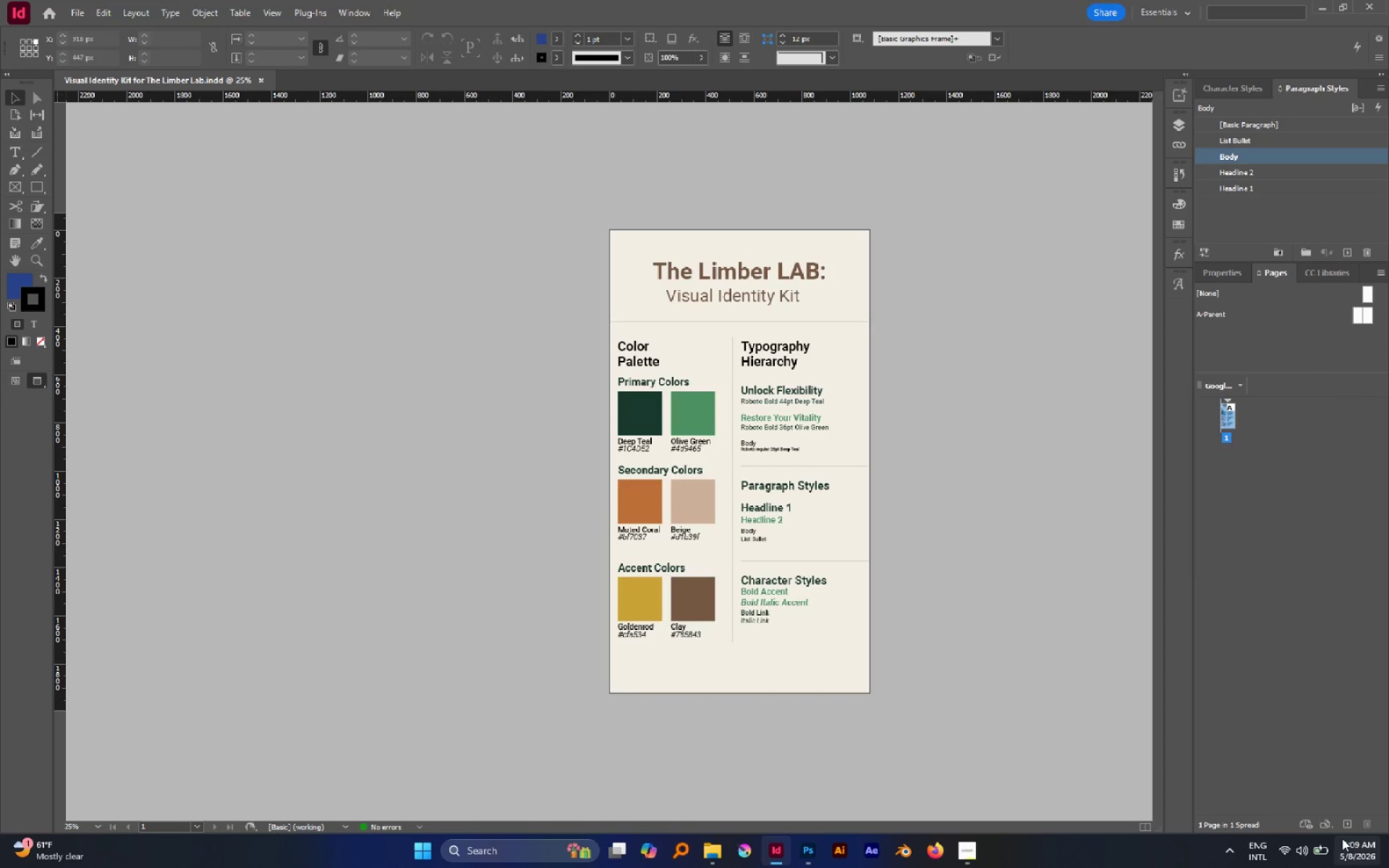 
left_click([1343, 827])
 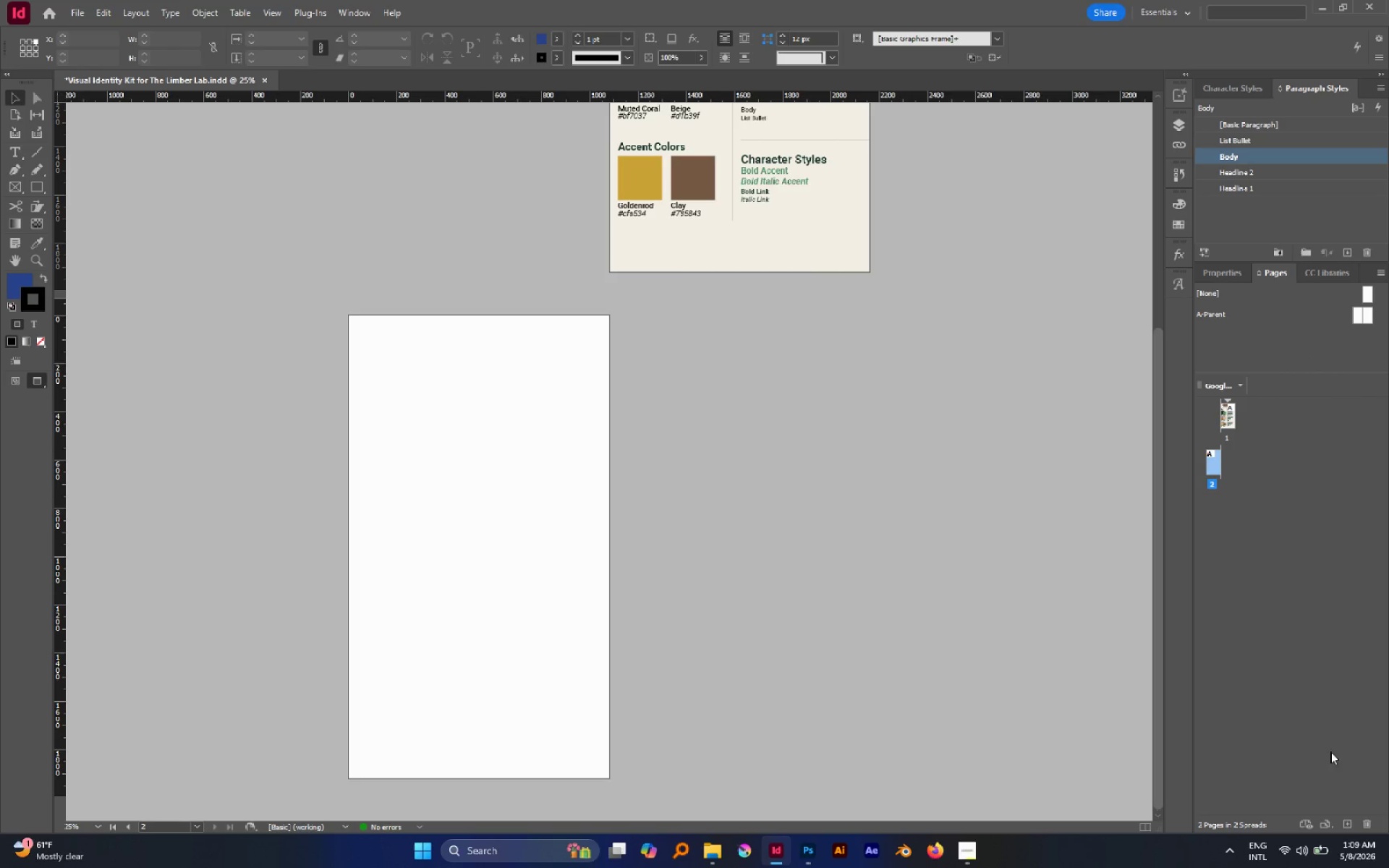 
left_click([1350, 820])
 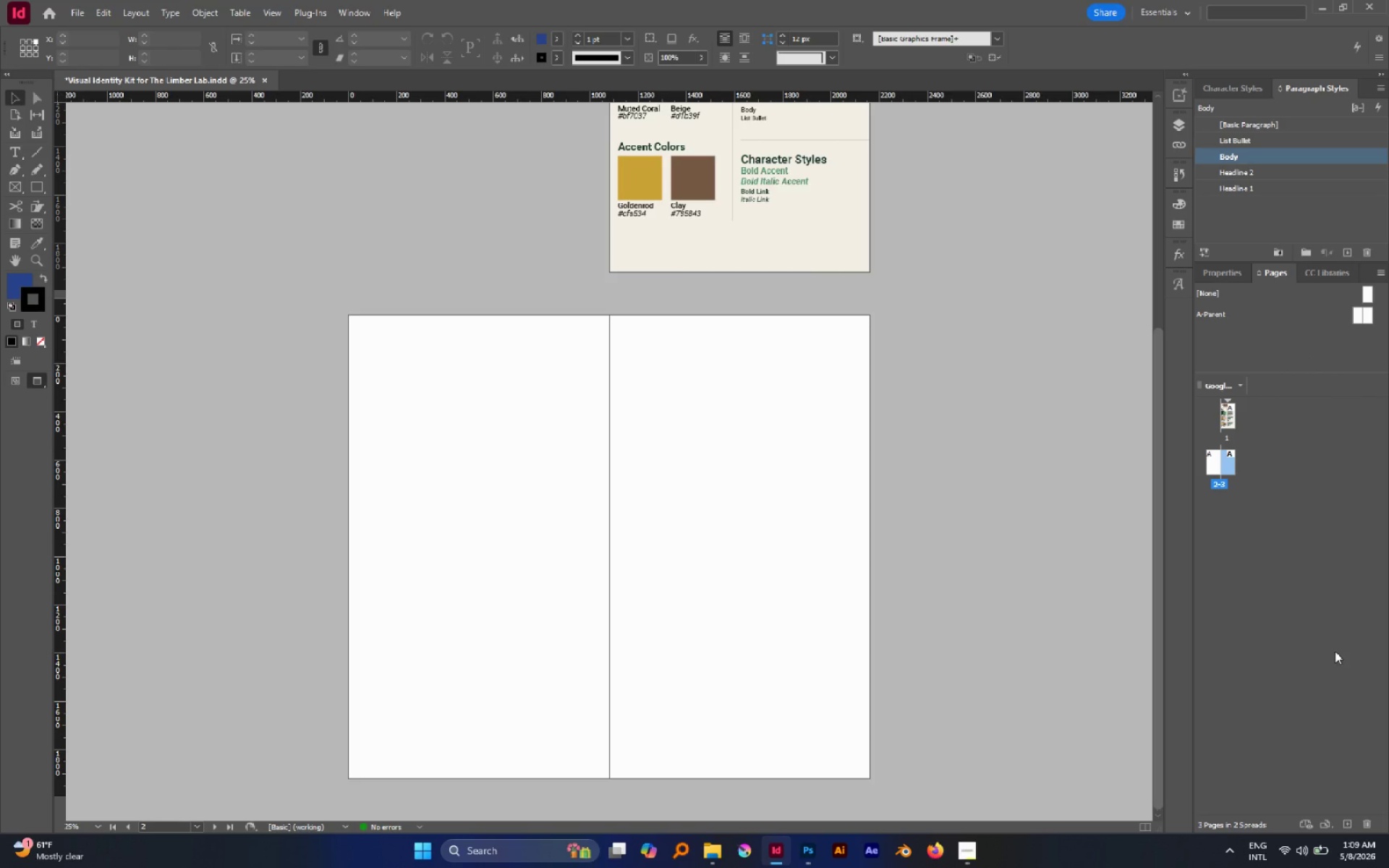 
wait(40.78)
 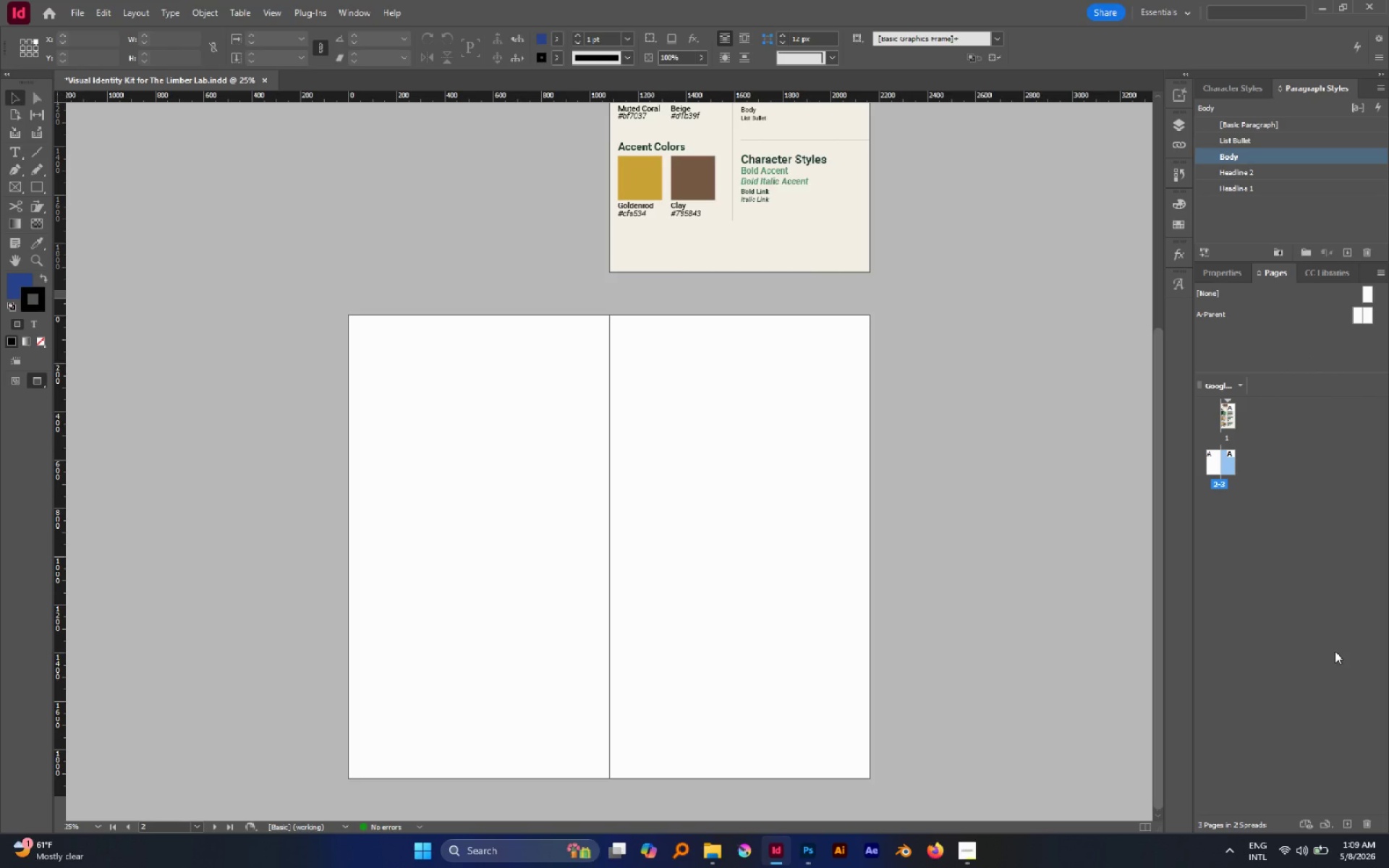 
scroll: coordinate [737, 501], scroll_direction: up, amount: 10.0
 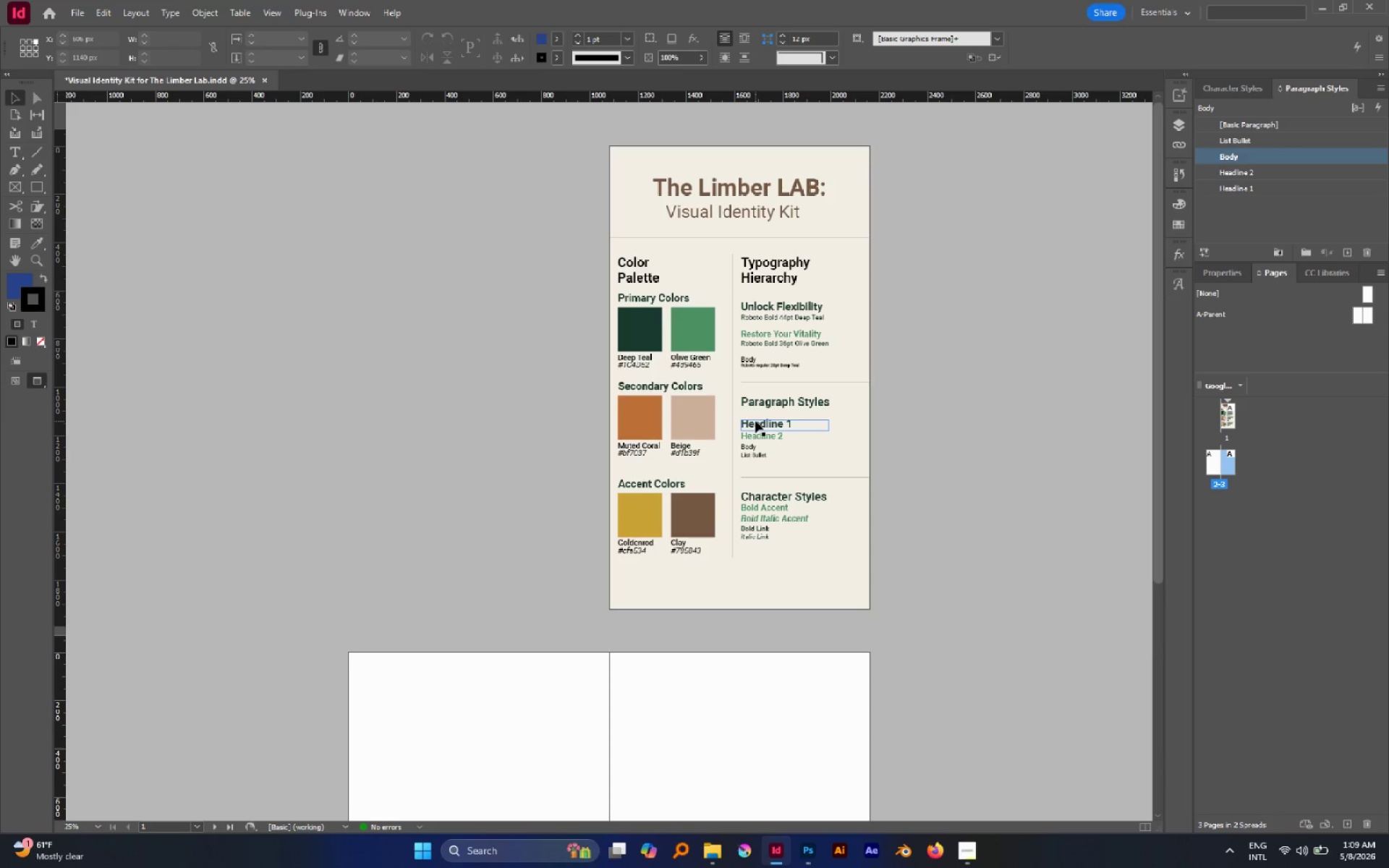 
scroll: coordinate [753, 520], scroll_direction: down, amount: 1.0
 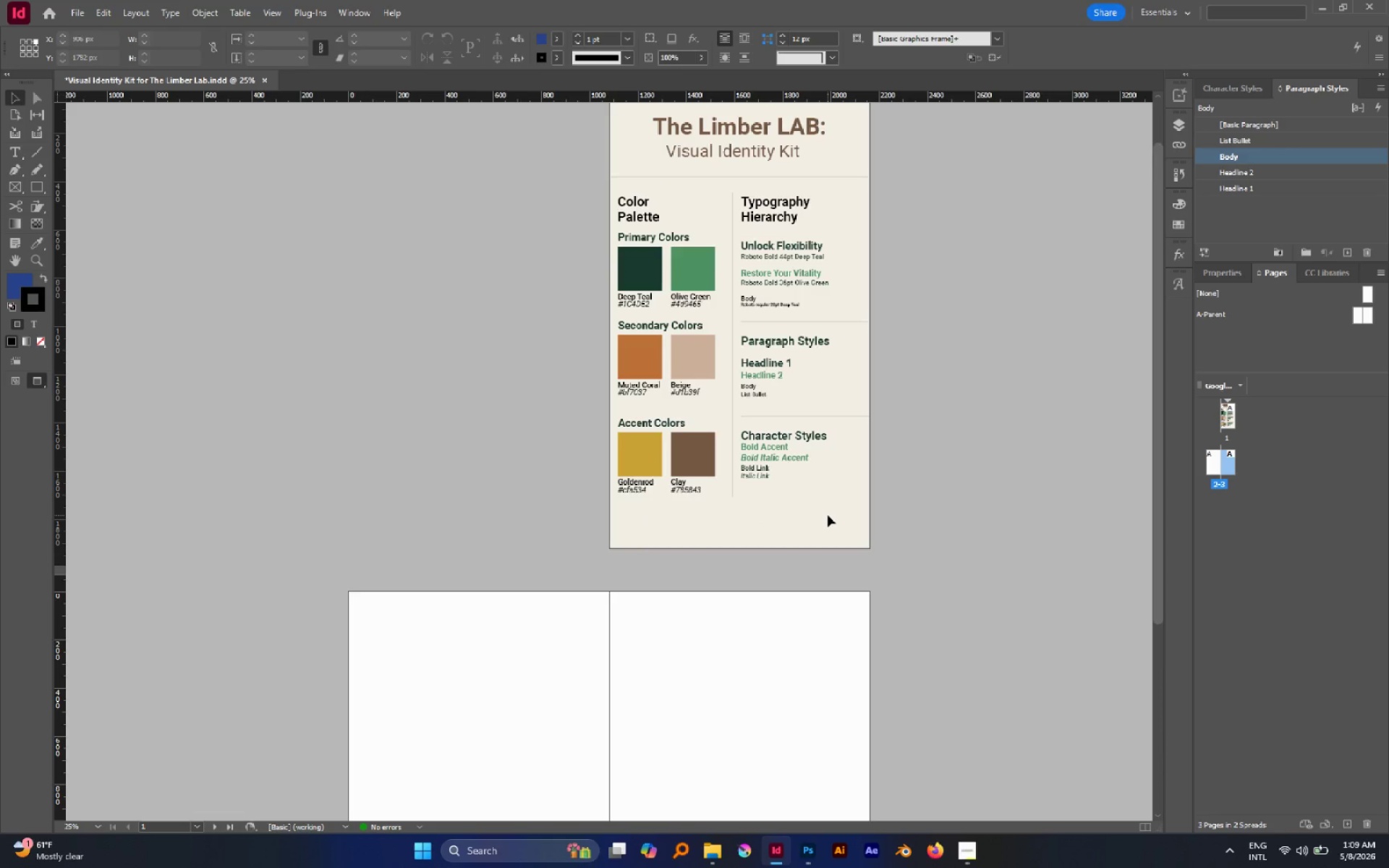 
hold_key(key=AltLeft, duration=0.67)
scroll: coordinate [767, 522], scroll_direction: down, amount: 1.0
 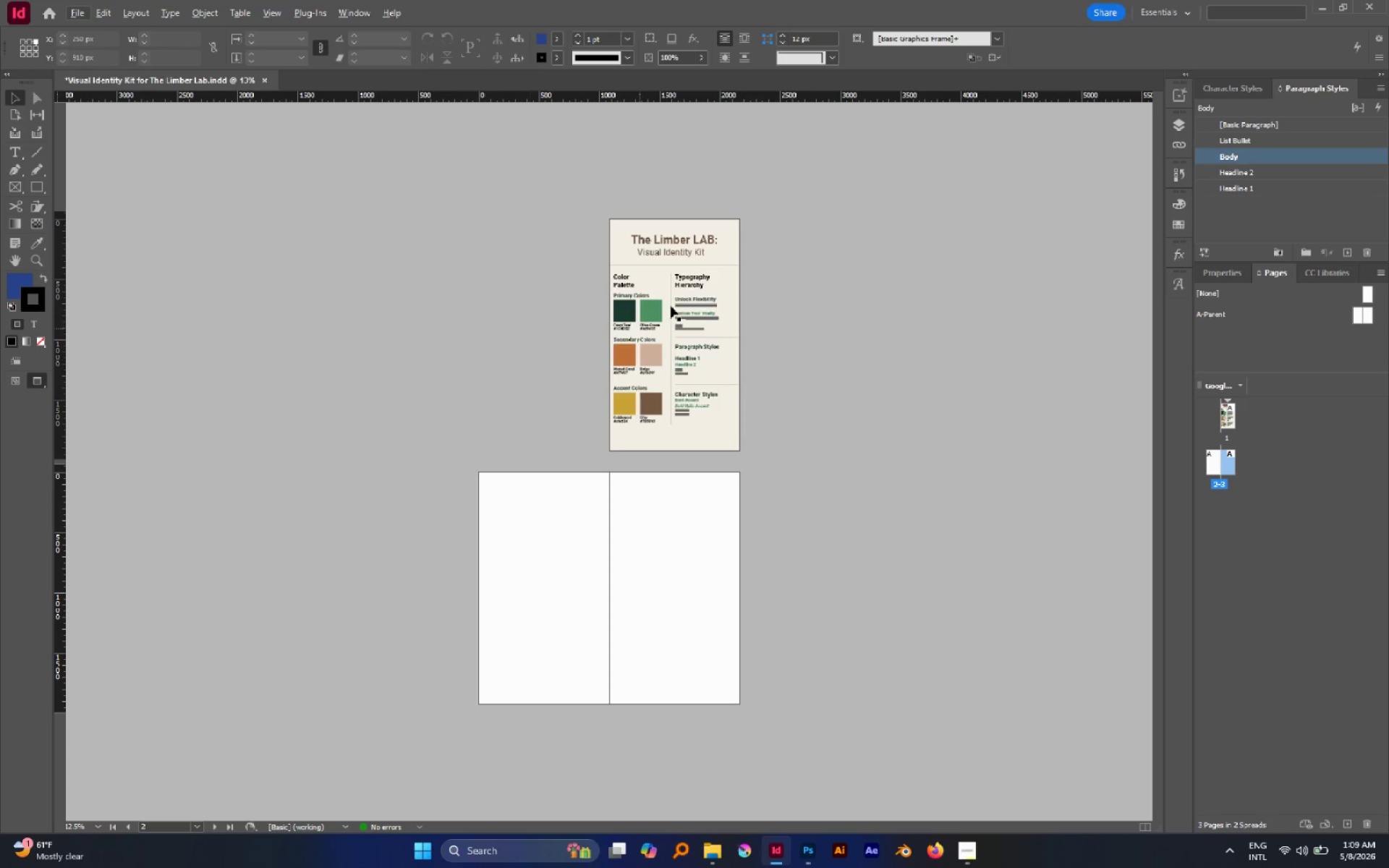 
left_click([632, 236])
 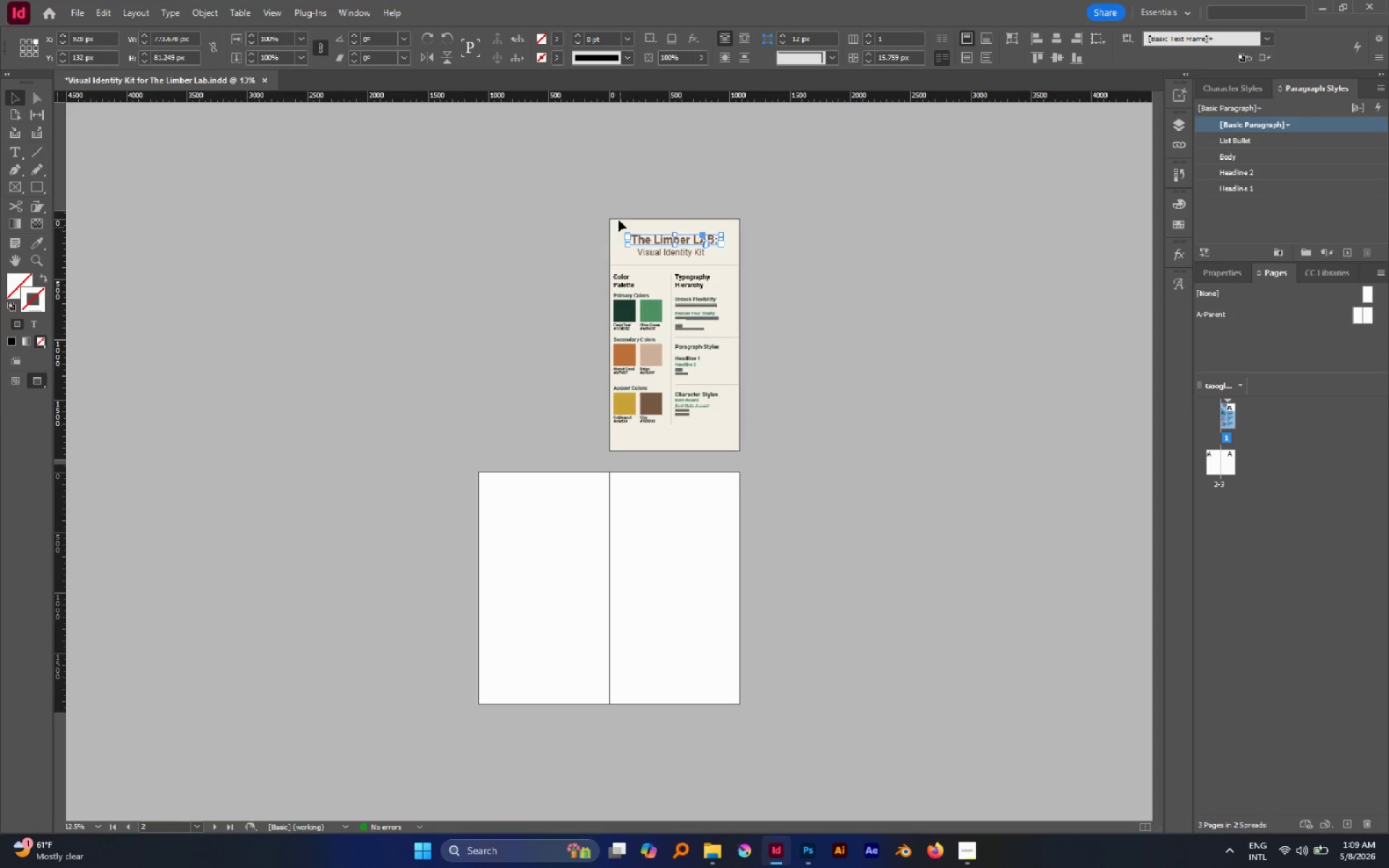 
left_click([615, 207])
 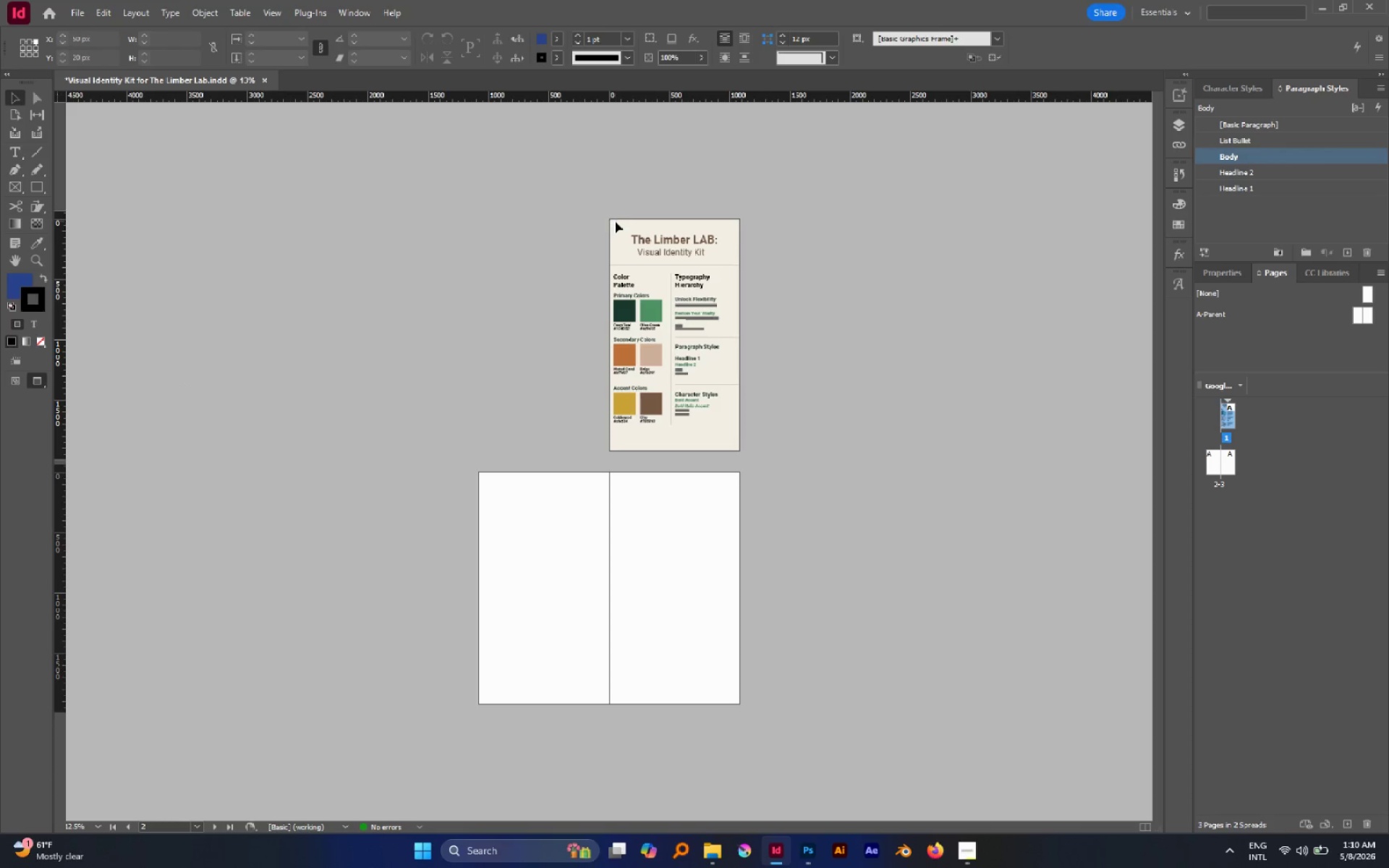 
key(Alt+Control+L)
 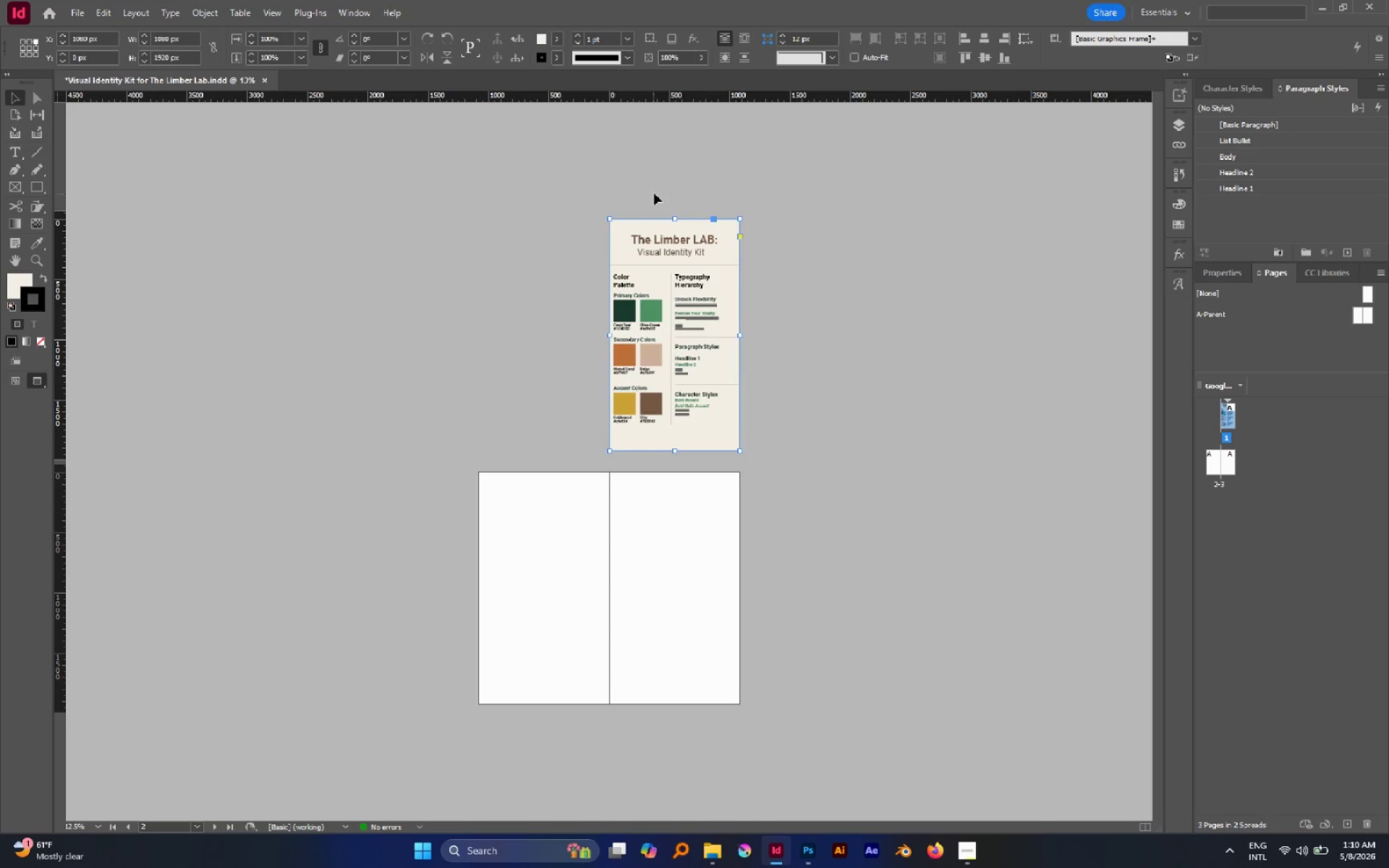 
key(Control+C)
 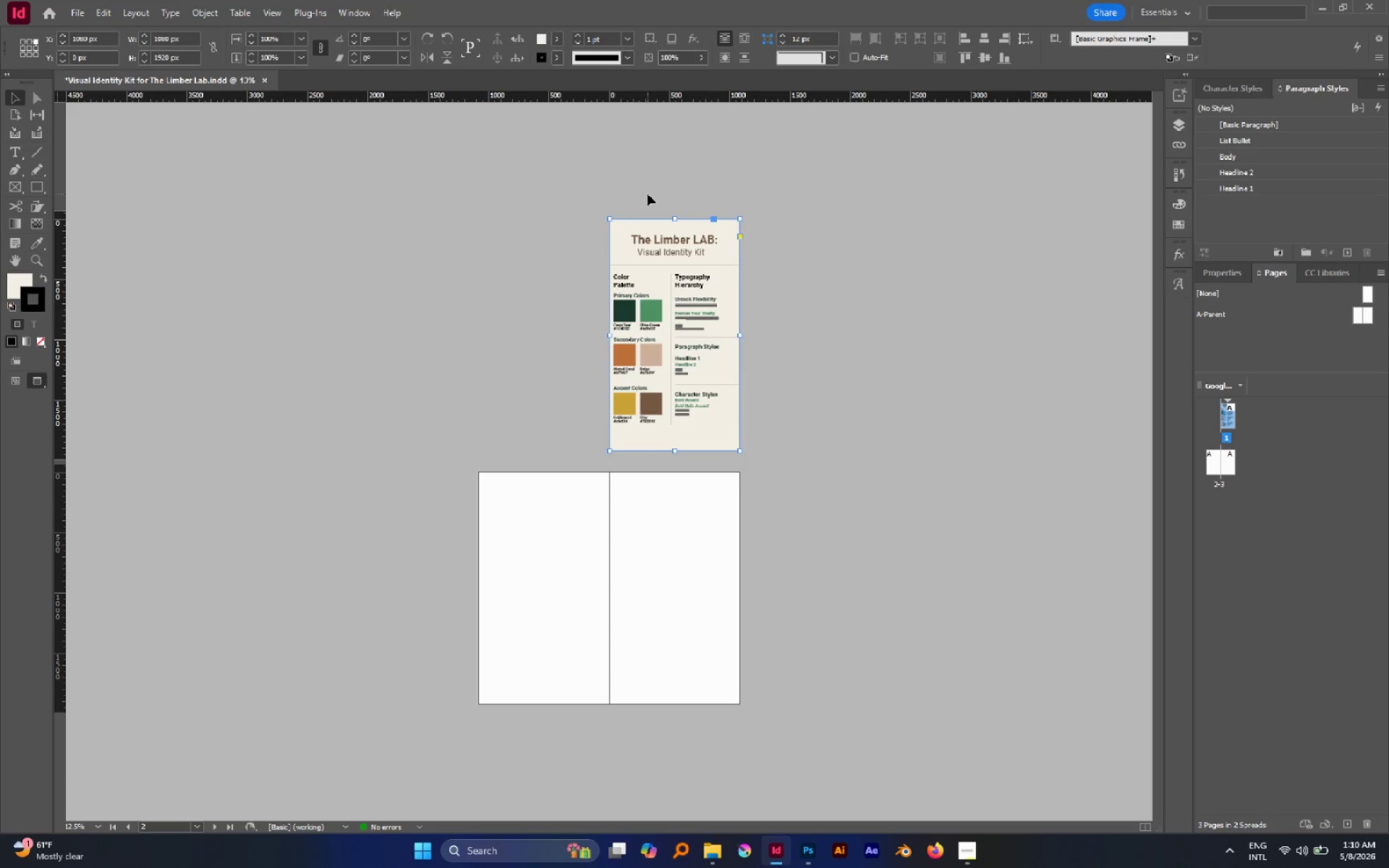 
key(Control+L)
 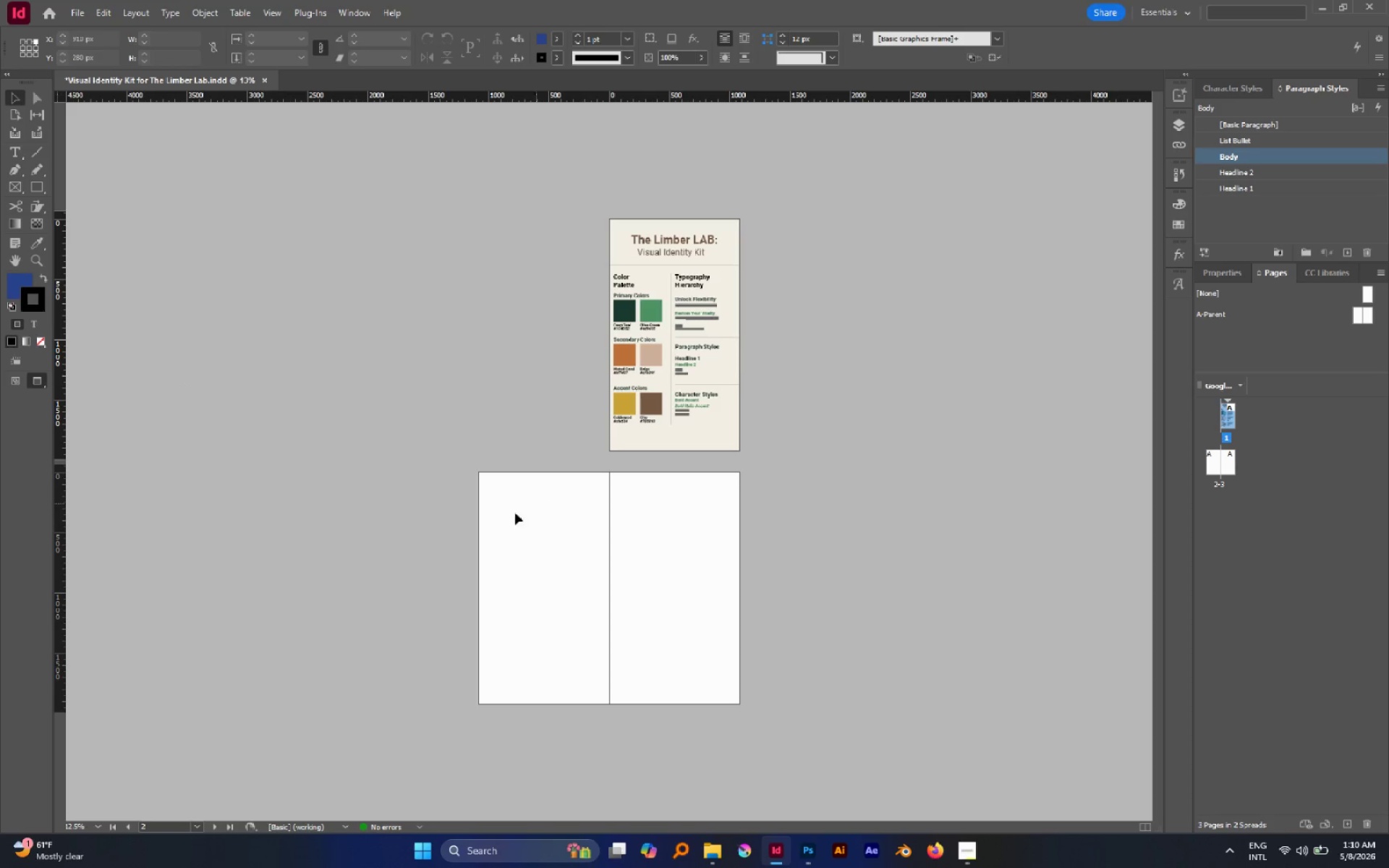 
key(Alt+Control+Shift+AltLeft)
 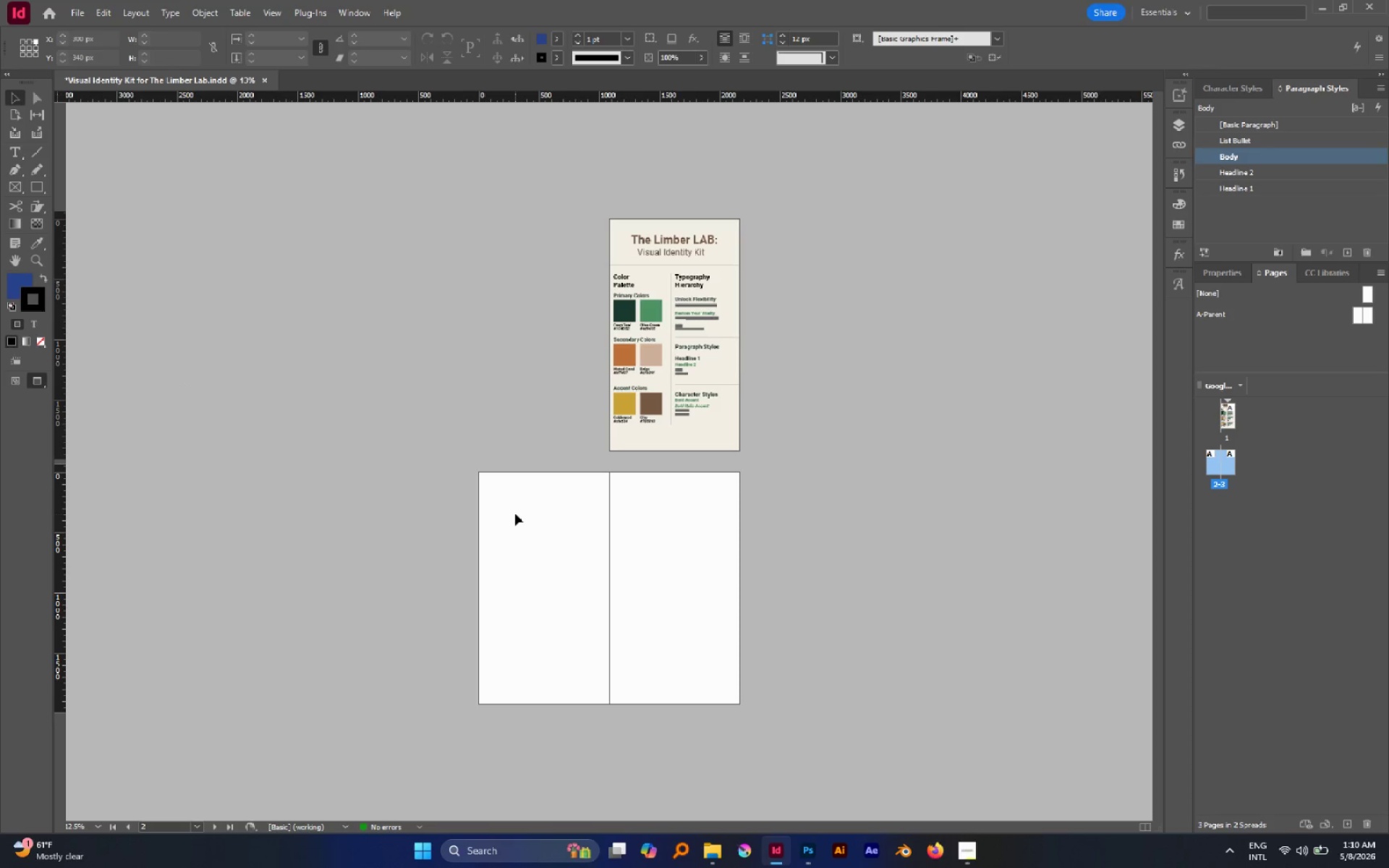 
key(Alt+Control+Shift+V)
 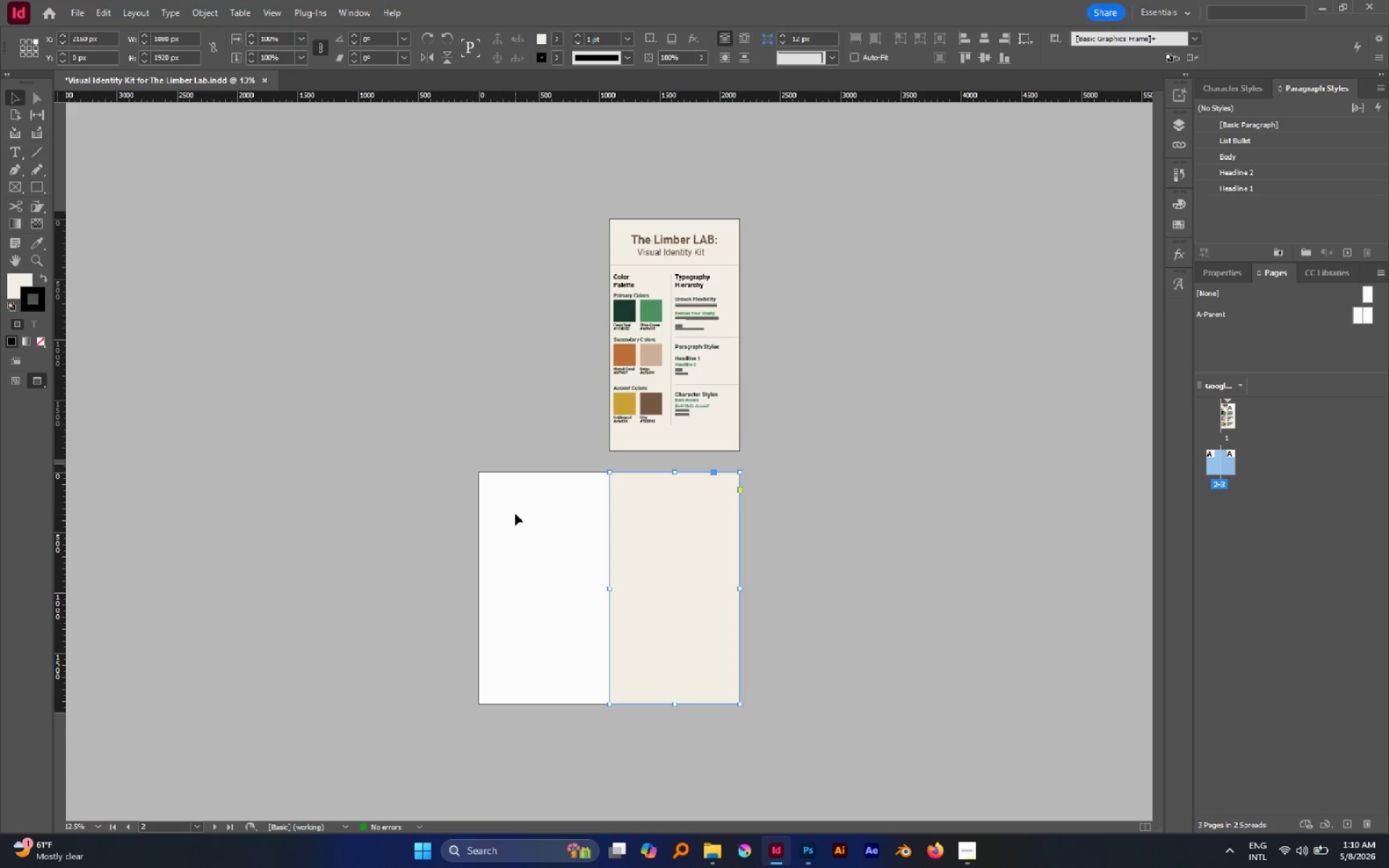 
hold_key(key=AltLeft, duration=2.66)
left_click_drag(start_coordinate=[630, 537], to_coordinate=[499, 514])
 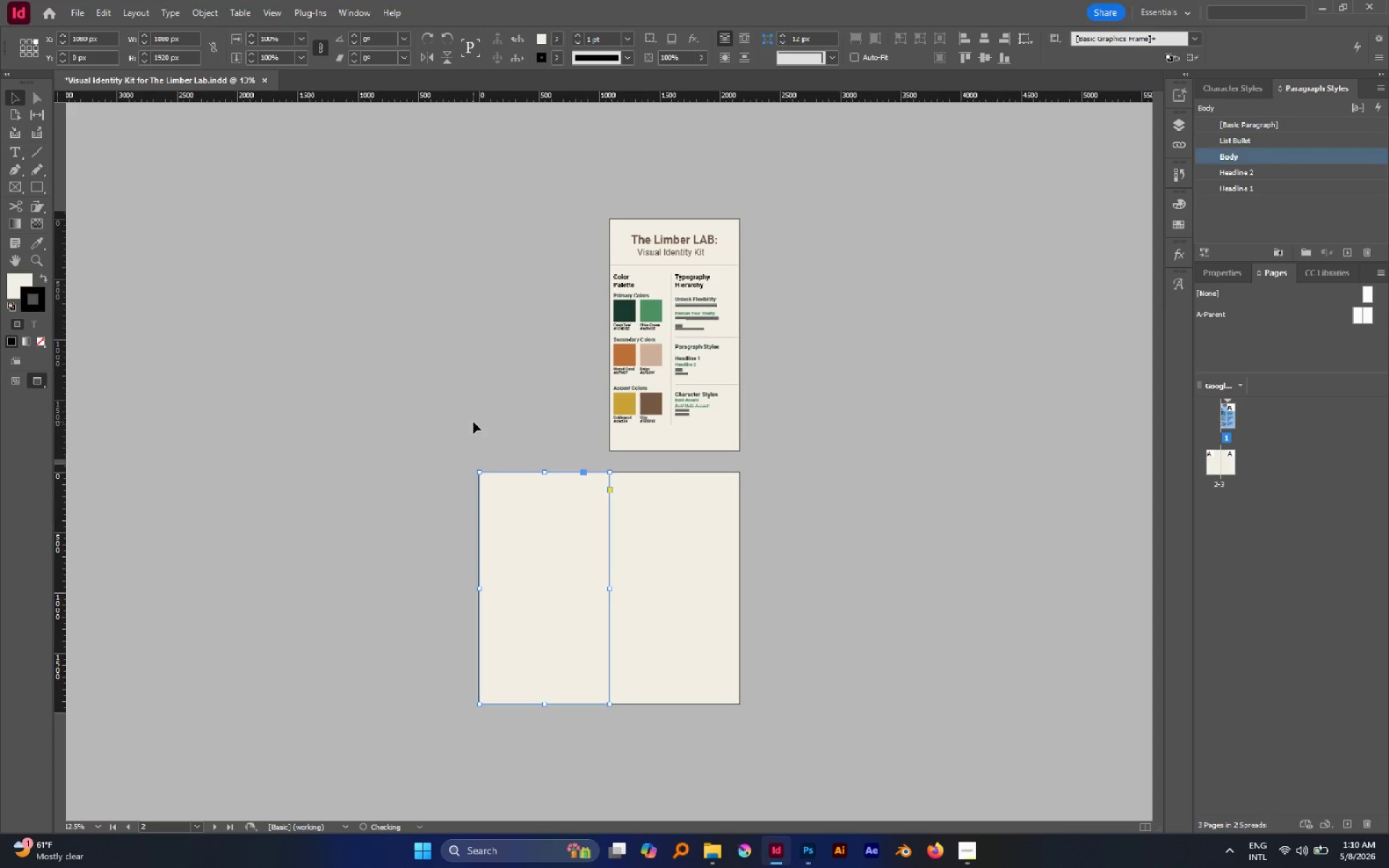 
hold_key(key=ShiftLeft, duration=2.17)
 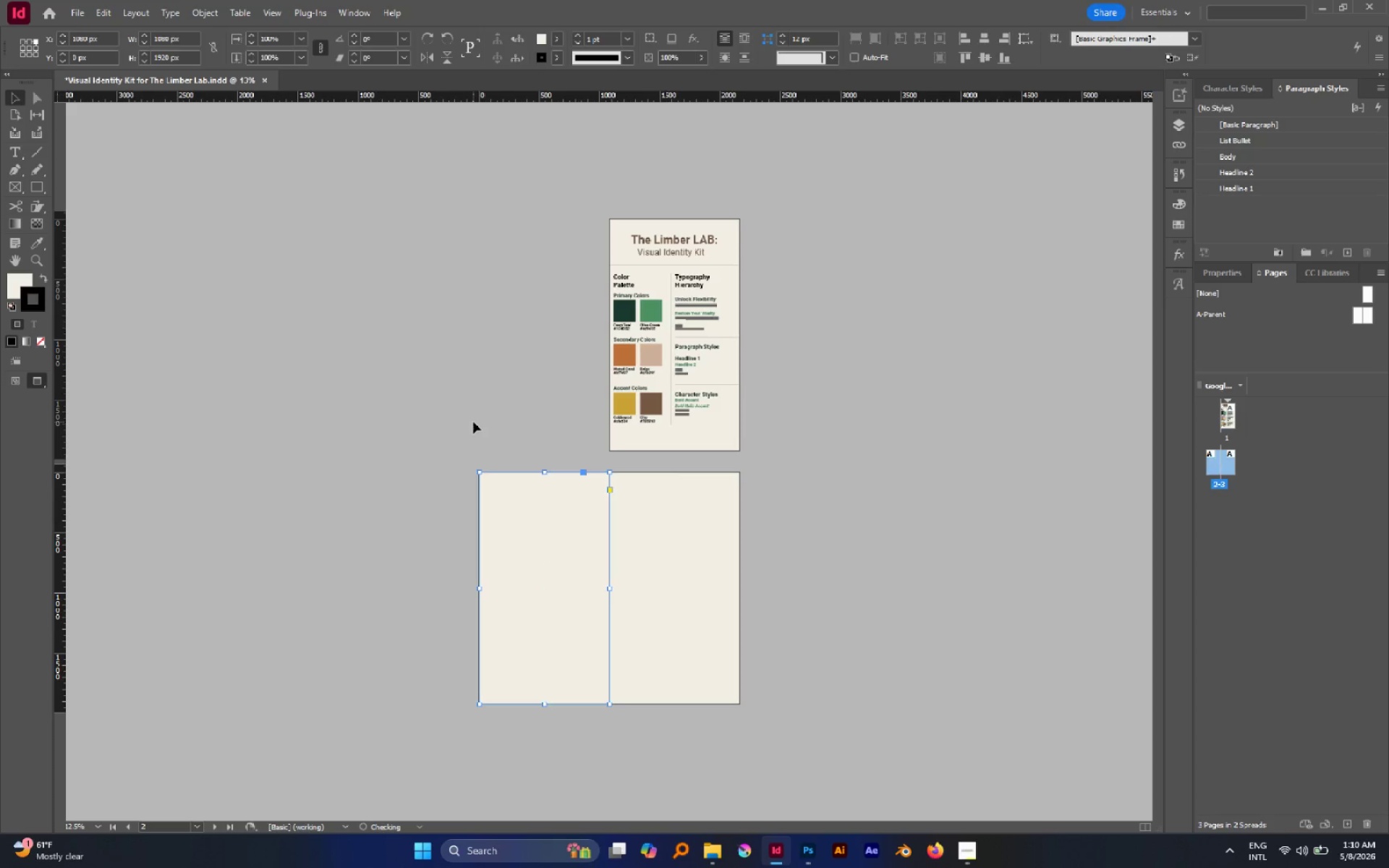 
left_click([473, 422])
 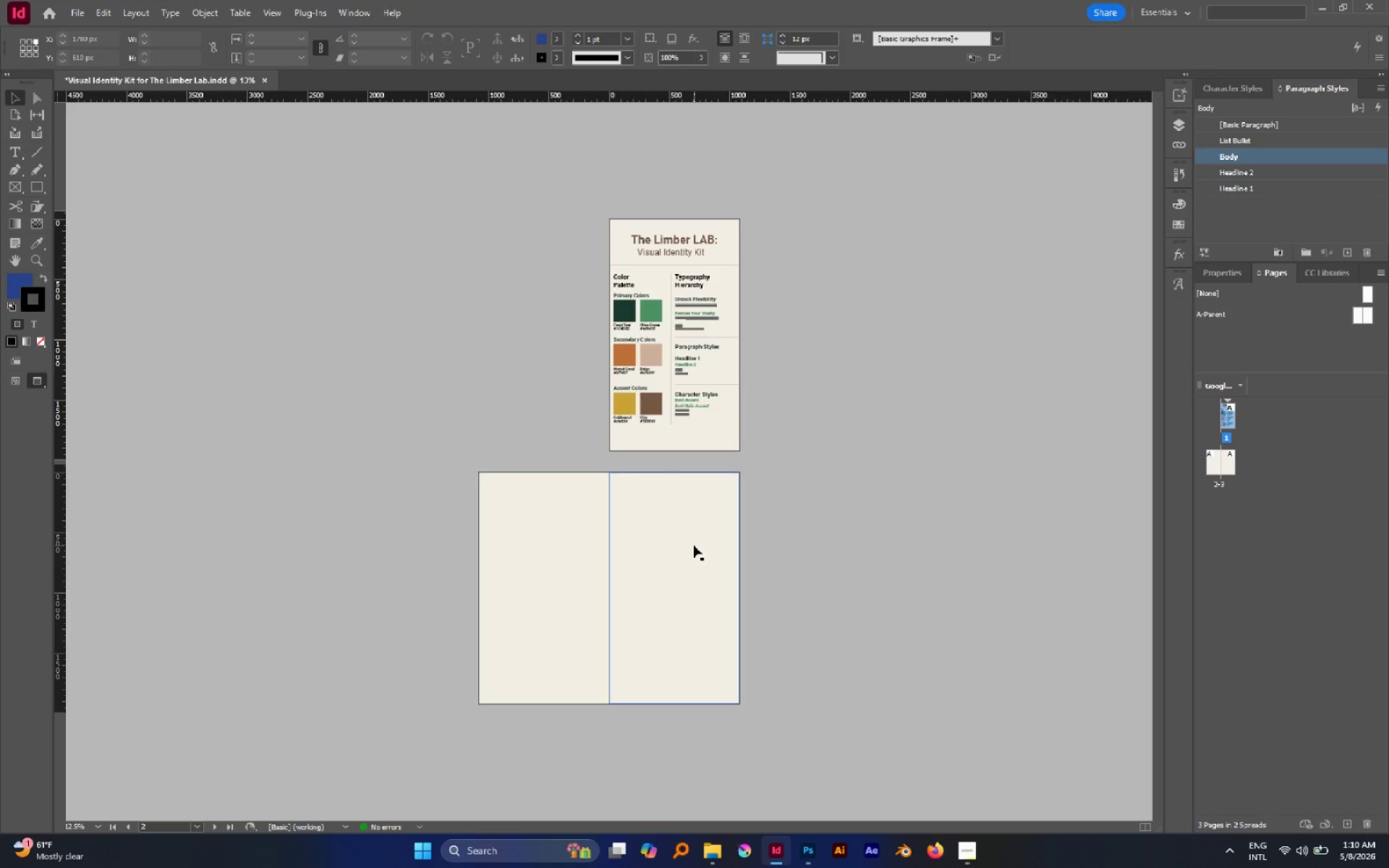 
left_click([694, 545])
 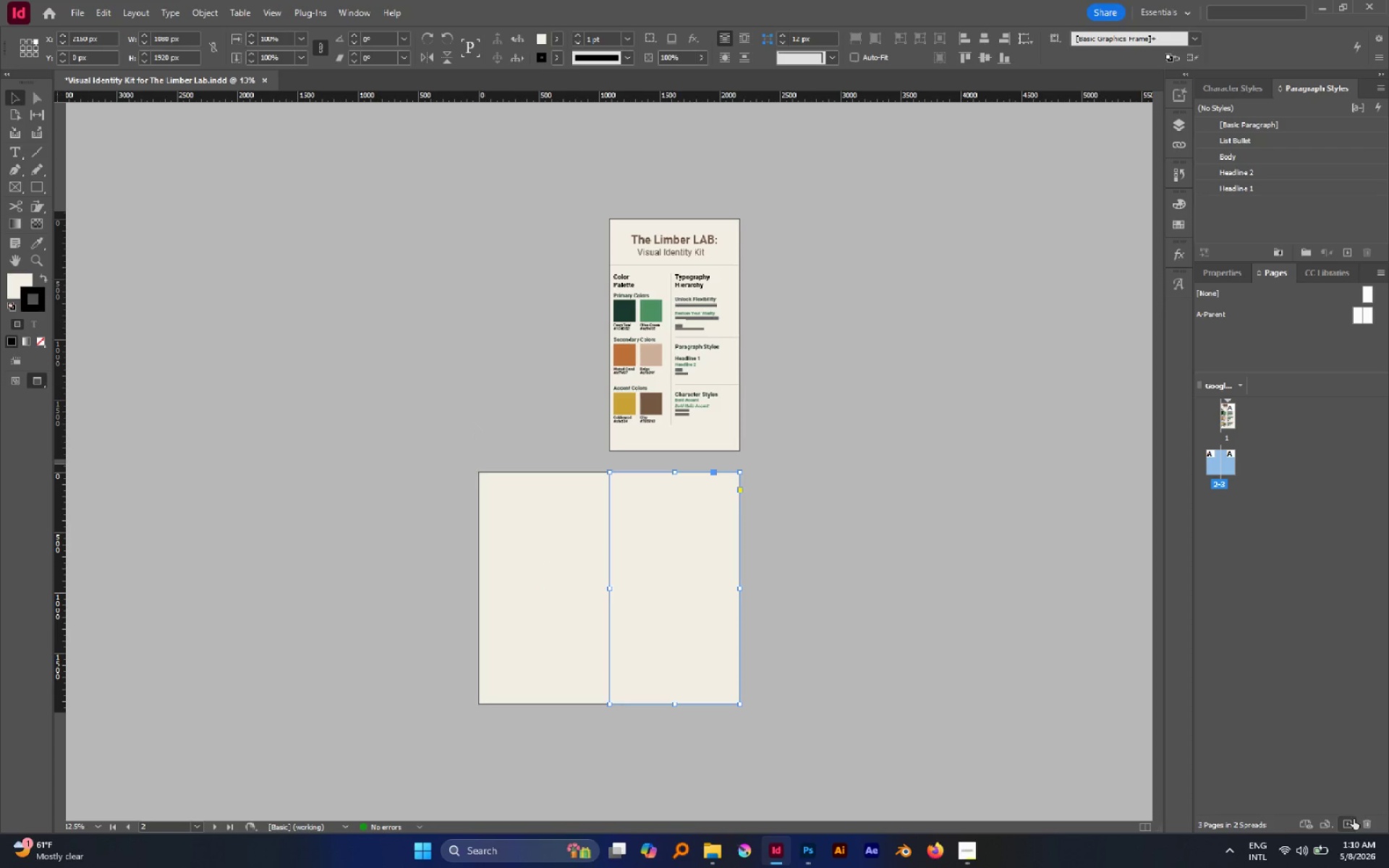 
left_click([1354, 820])
 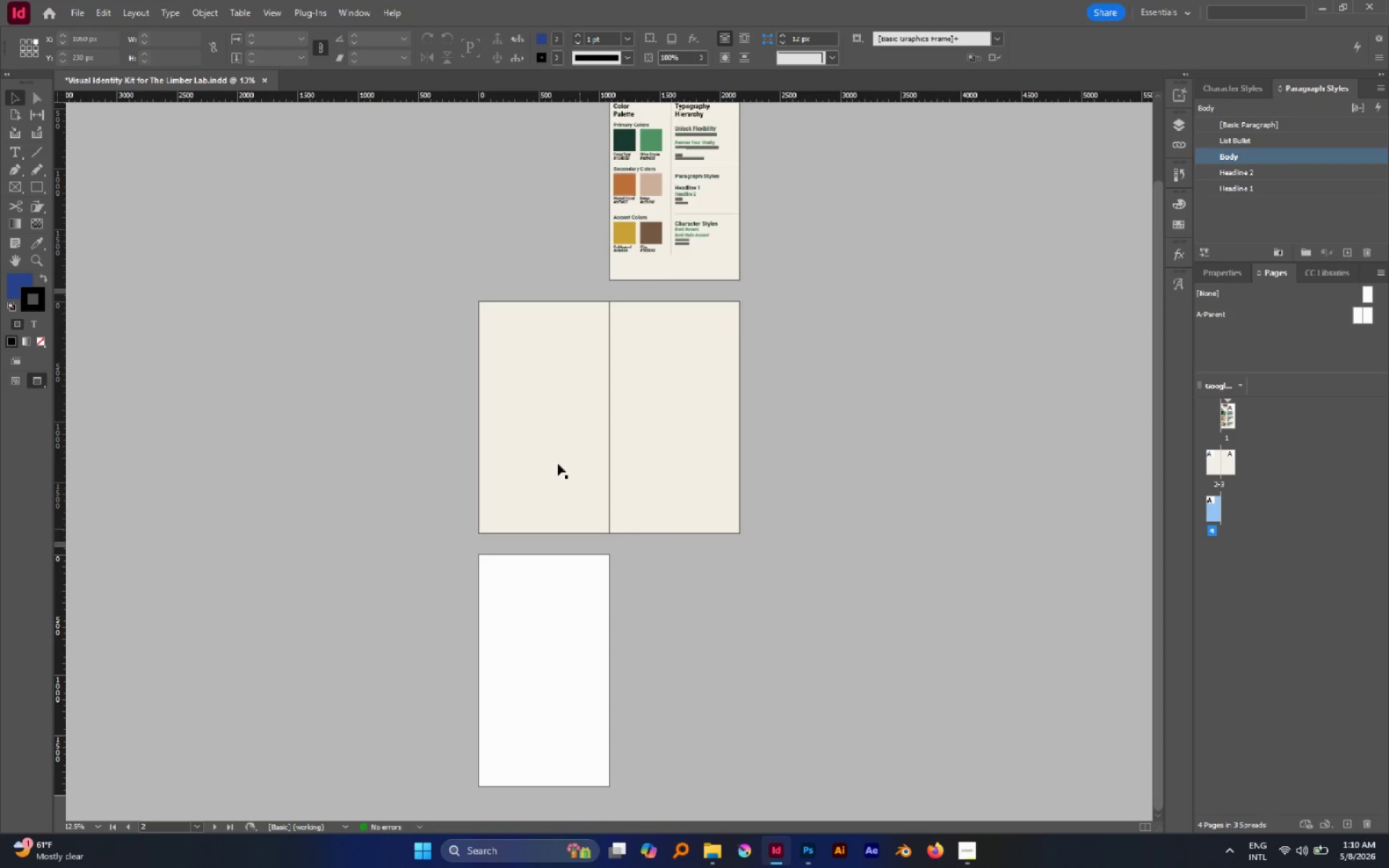 
left_click([550, 441])
 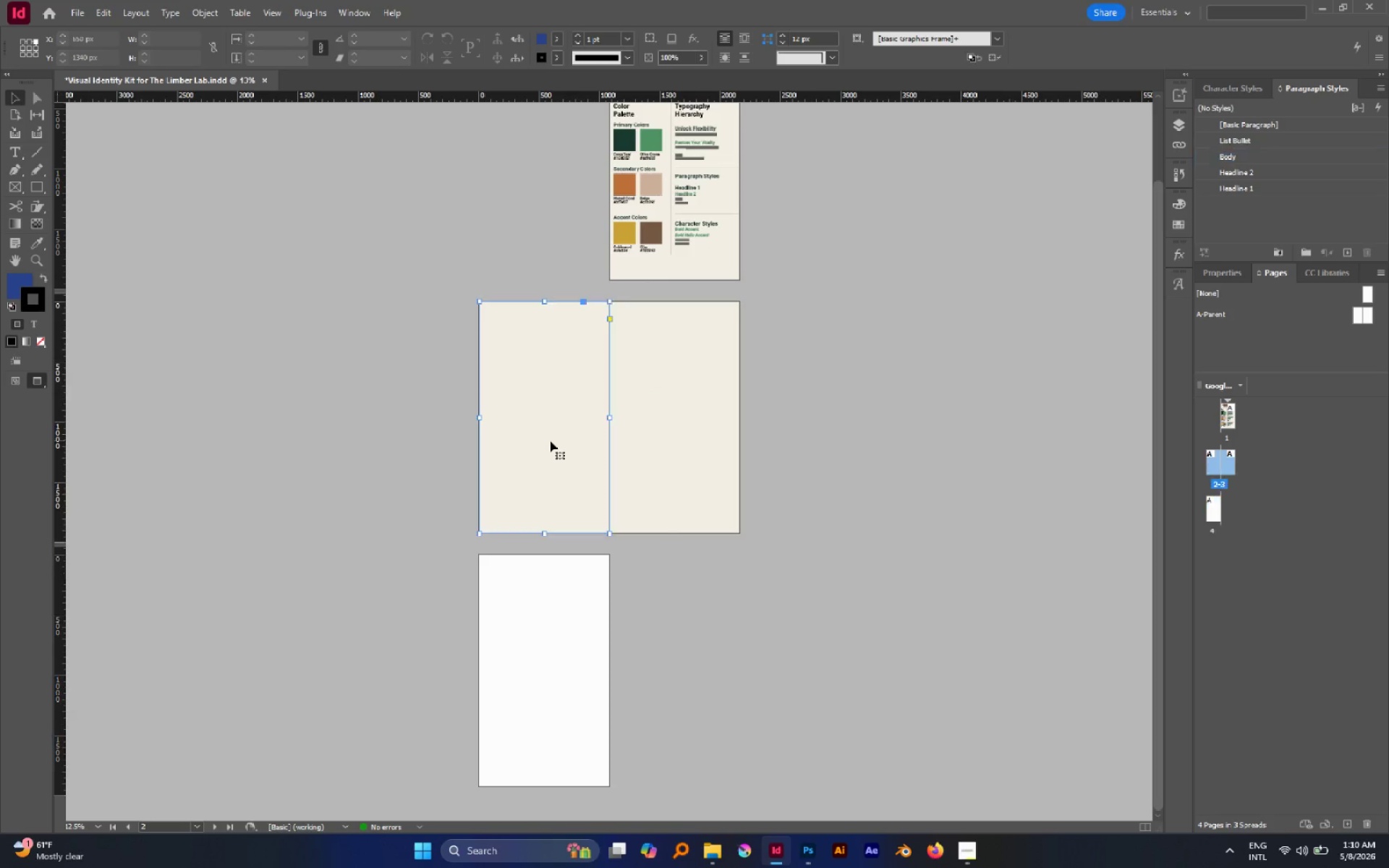 
key(Control+C)
 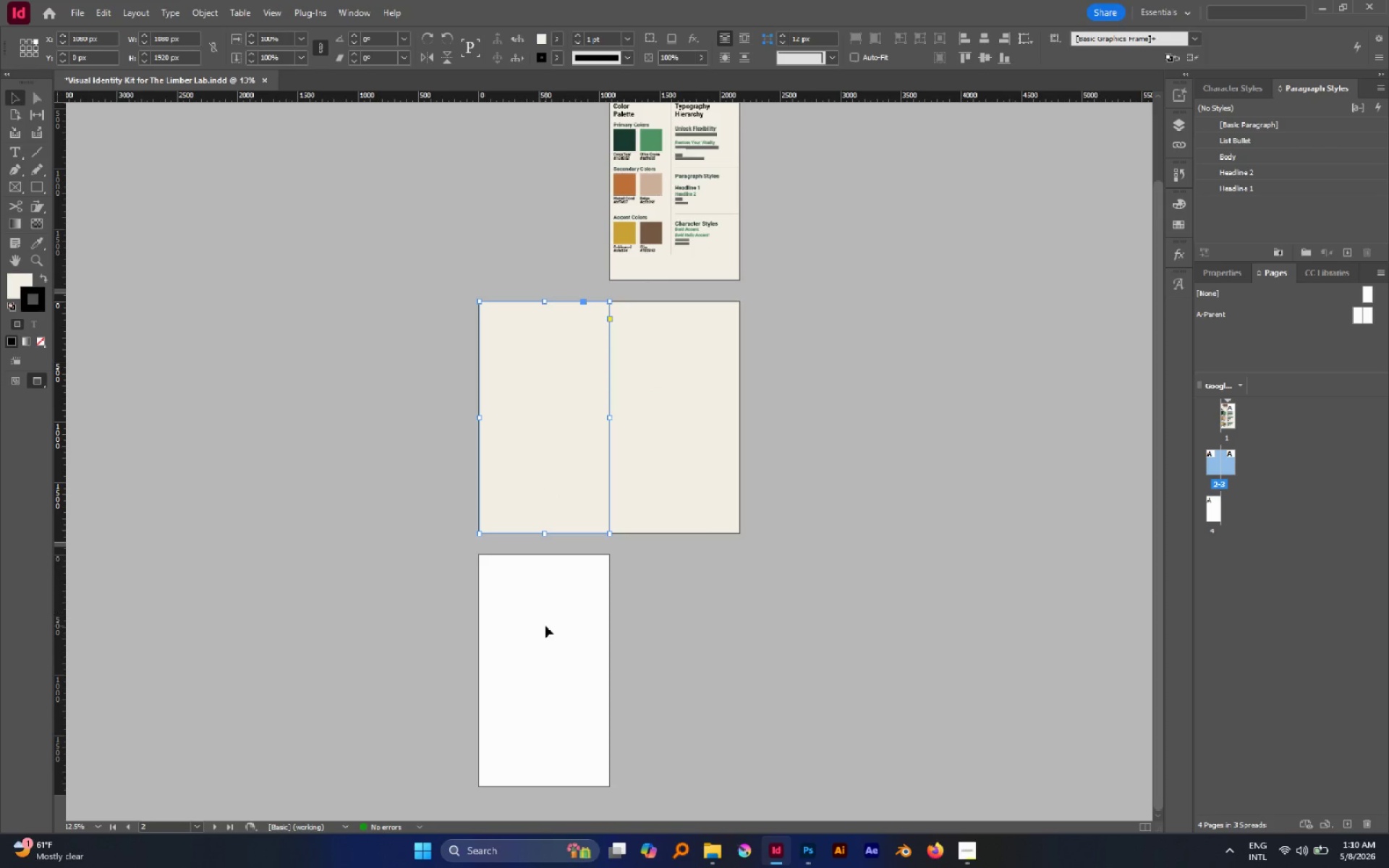 
left_click([545, 626])
 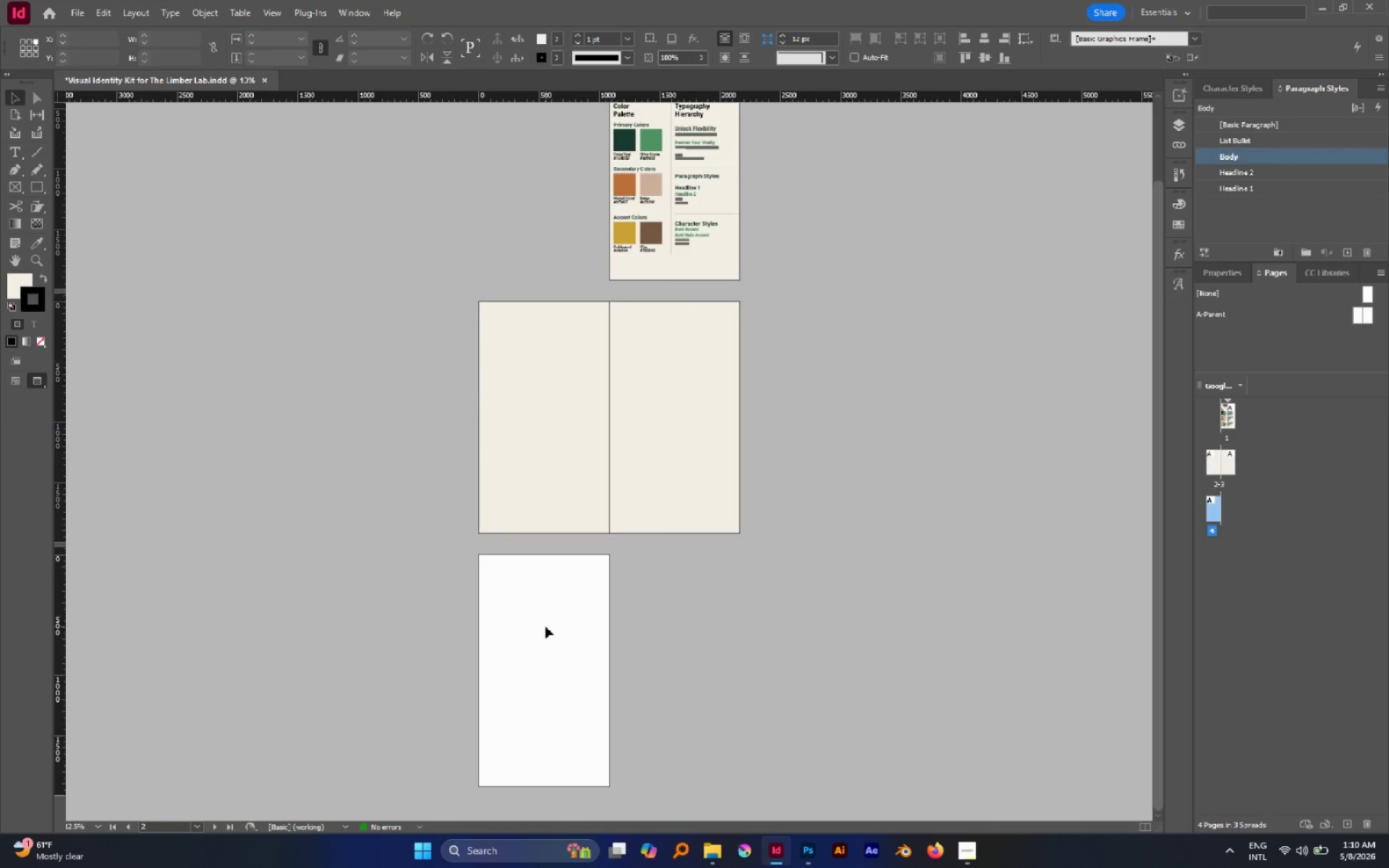 
key(Alt+Control+Shift+V)
 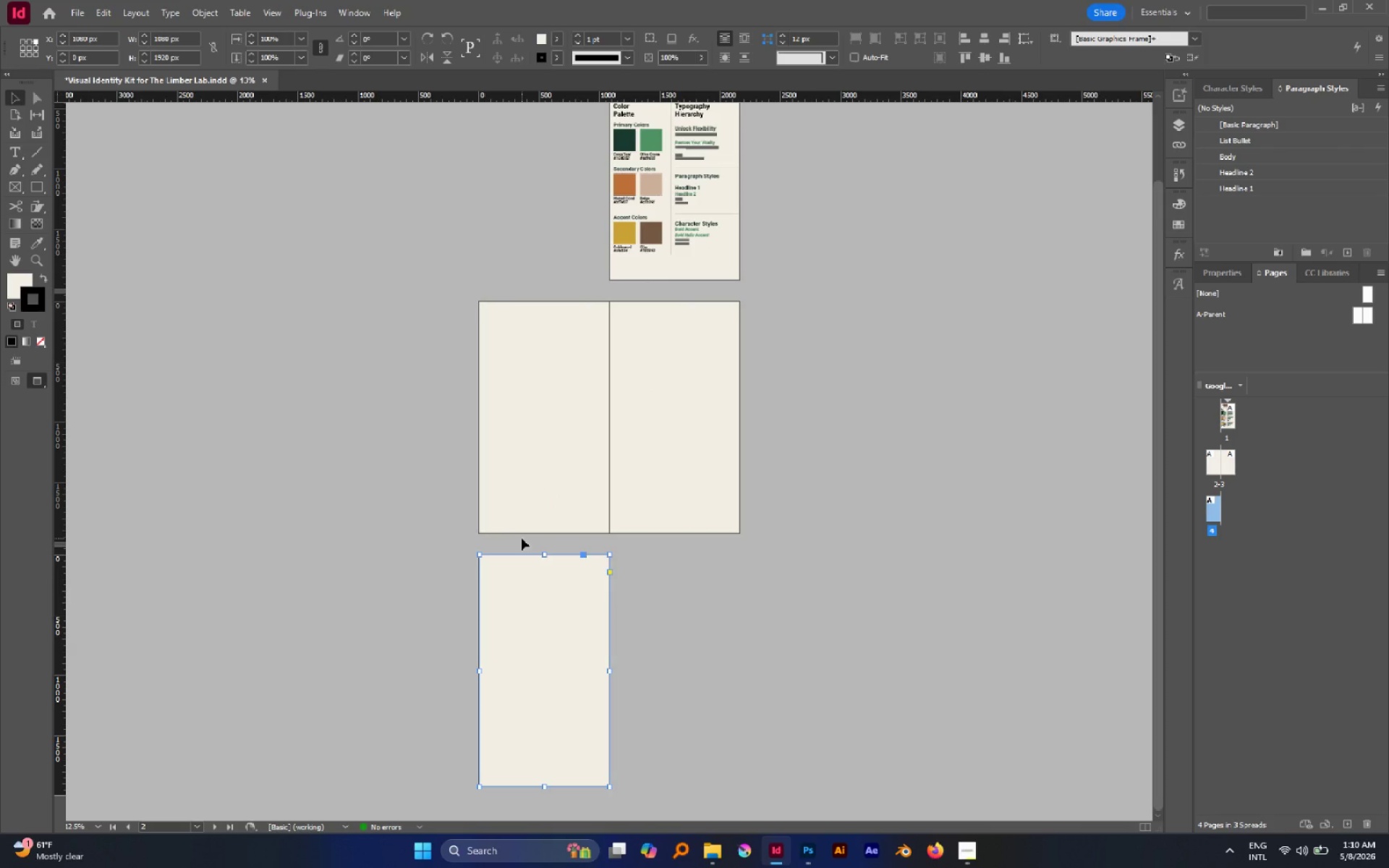 
left_click([825, 545])
 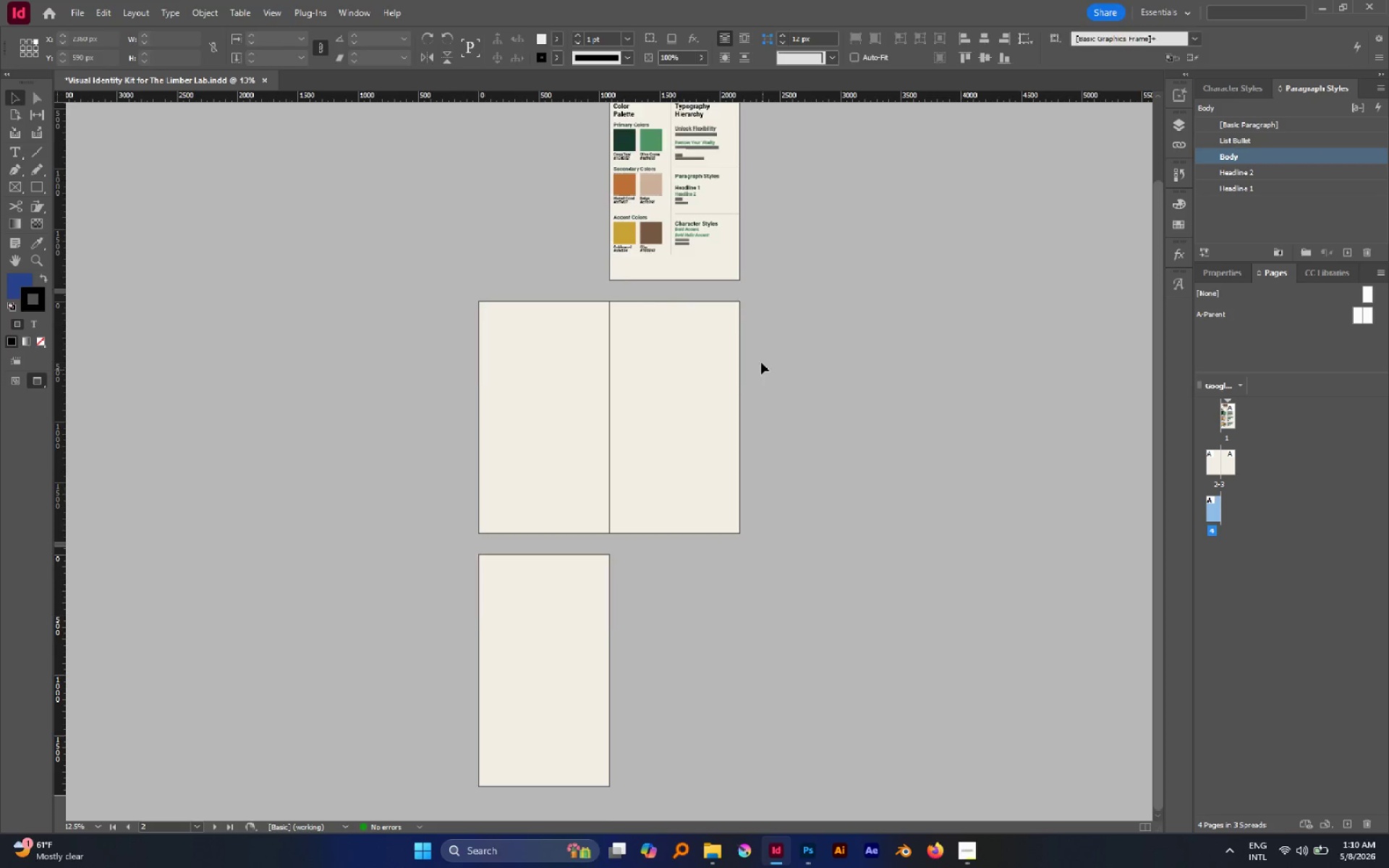 
scroll: coordinate [763, 362], scroll_direction: up, amount: 4.0
 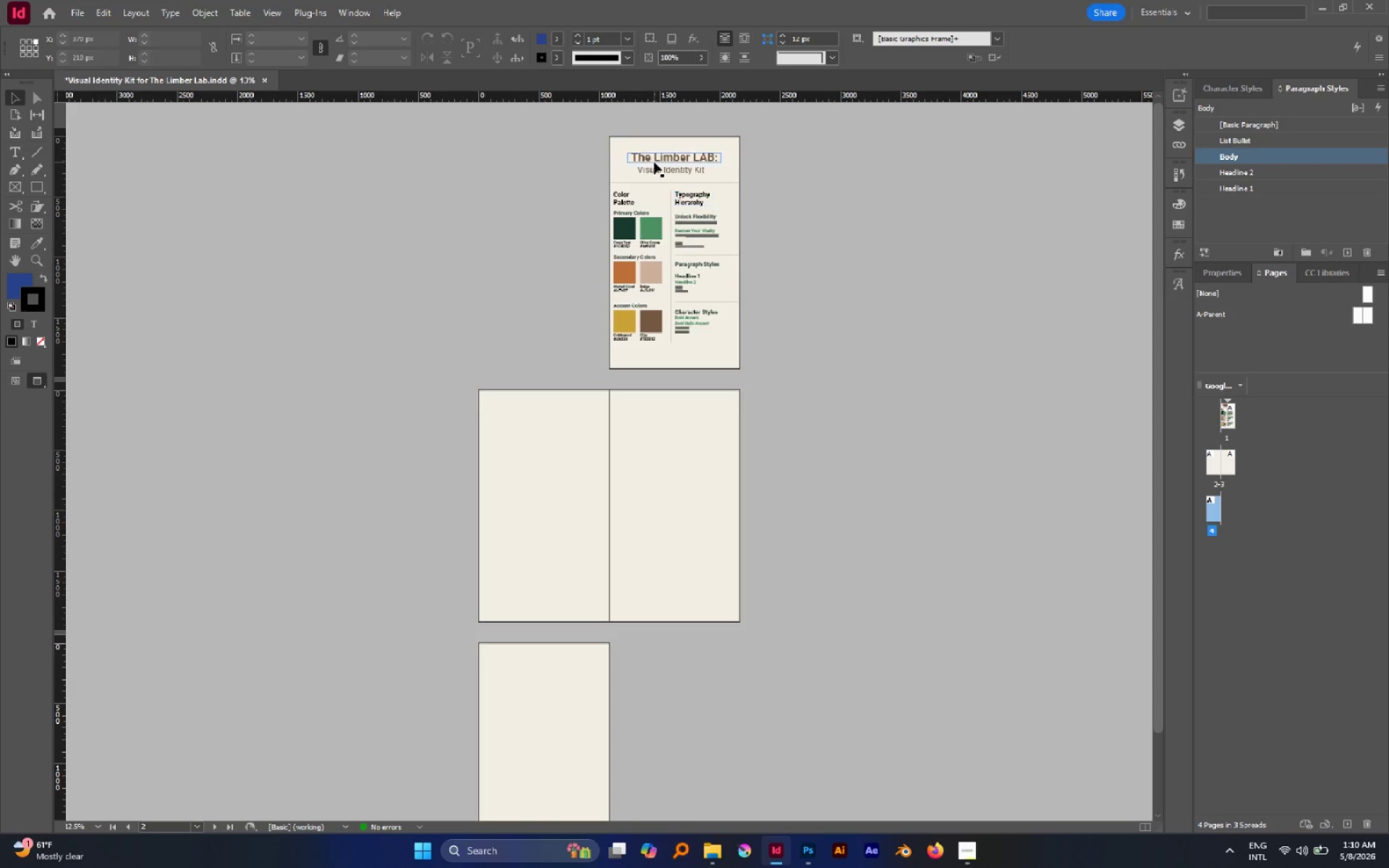 
left_click([654, 161])
 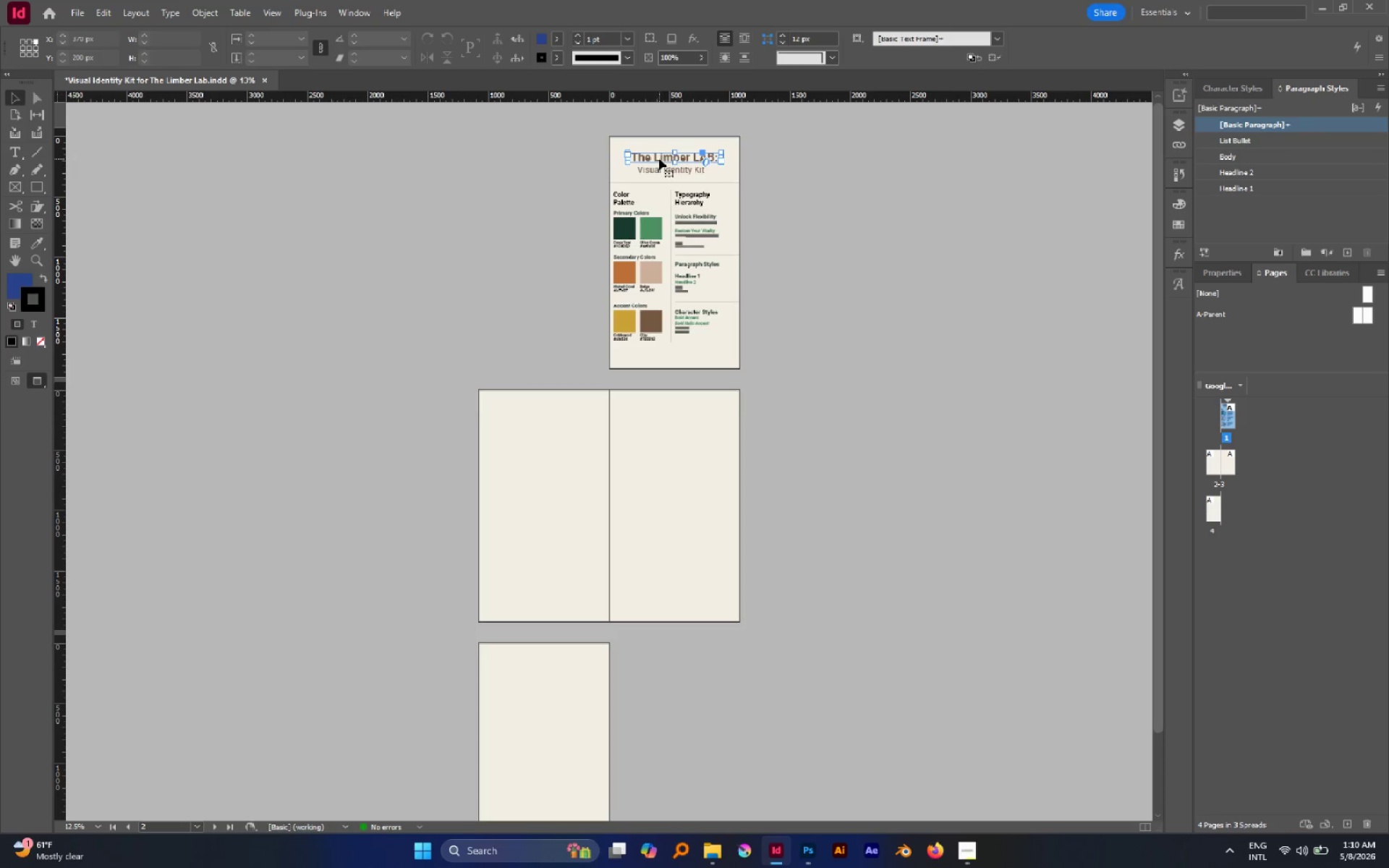 
hold_key(key=AltLeft, duration=1.47)
left_click_drag(start_coordinate=[660, 158], to_coordinate=[535, 423])
 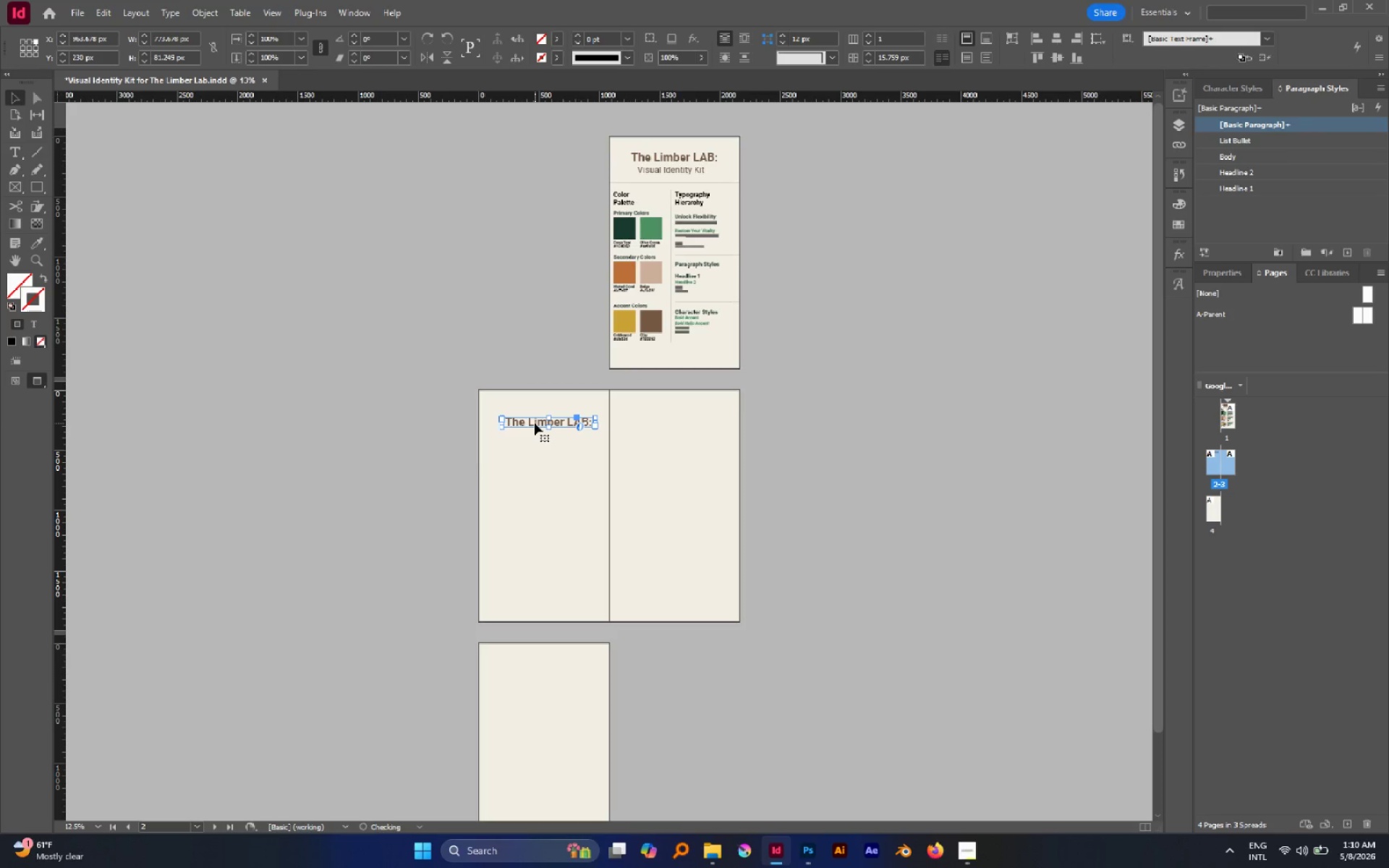 
key(Control+Z)
 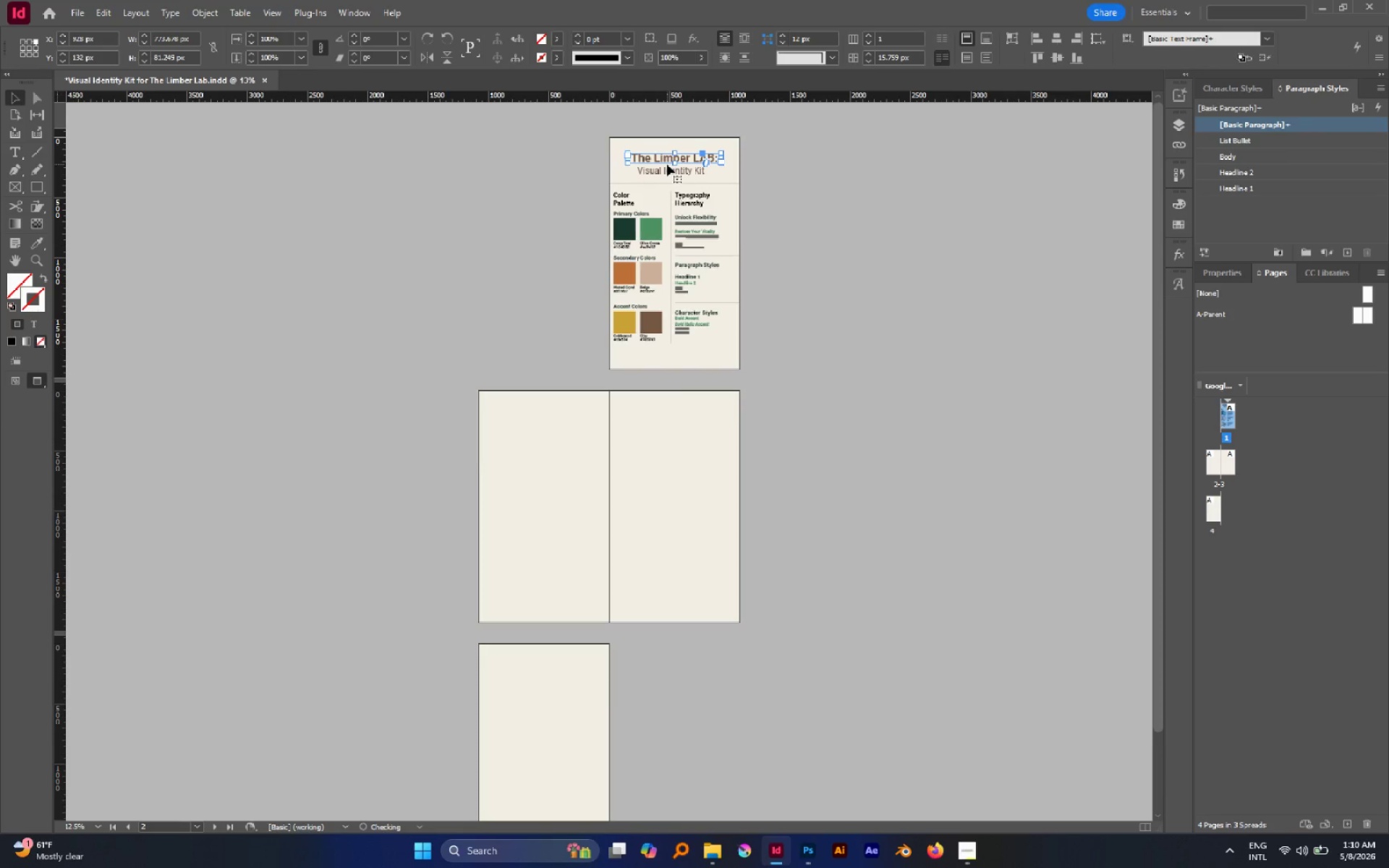 
key(Control+C)
 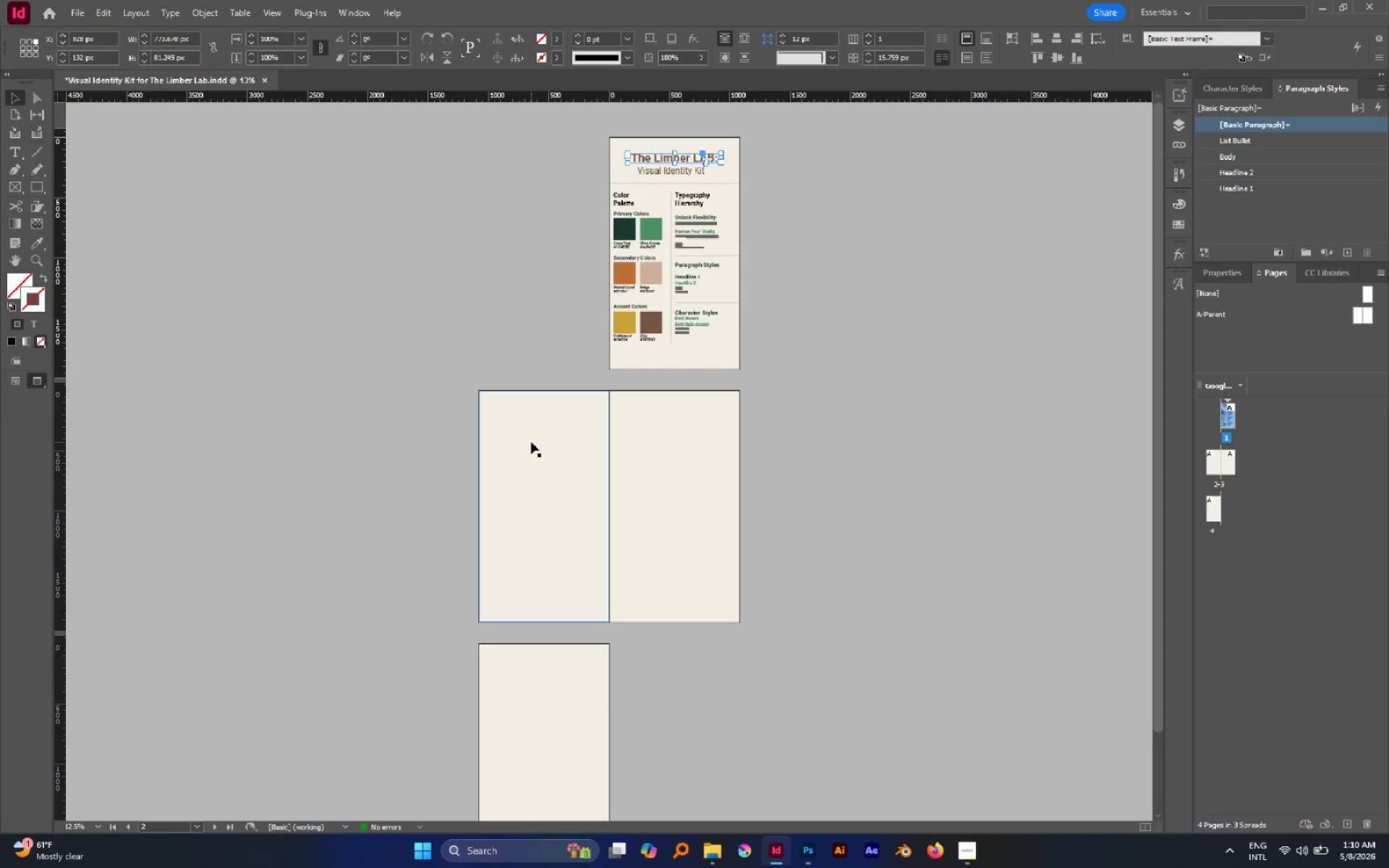 
left_click([531, 442])
 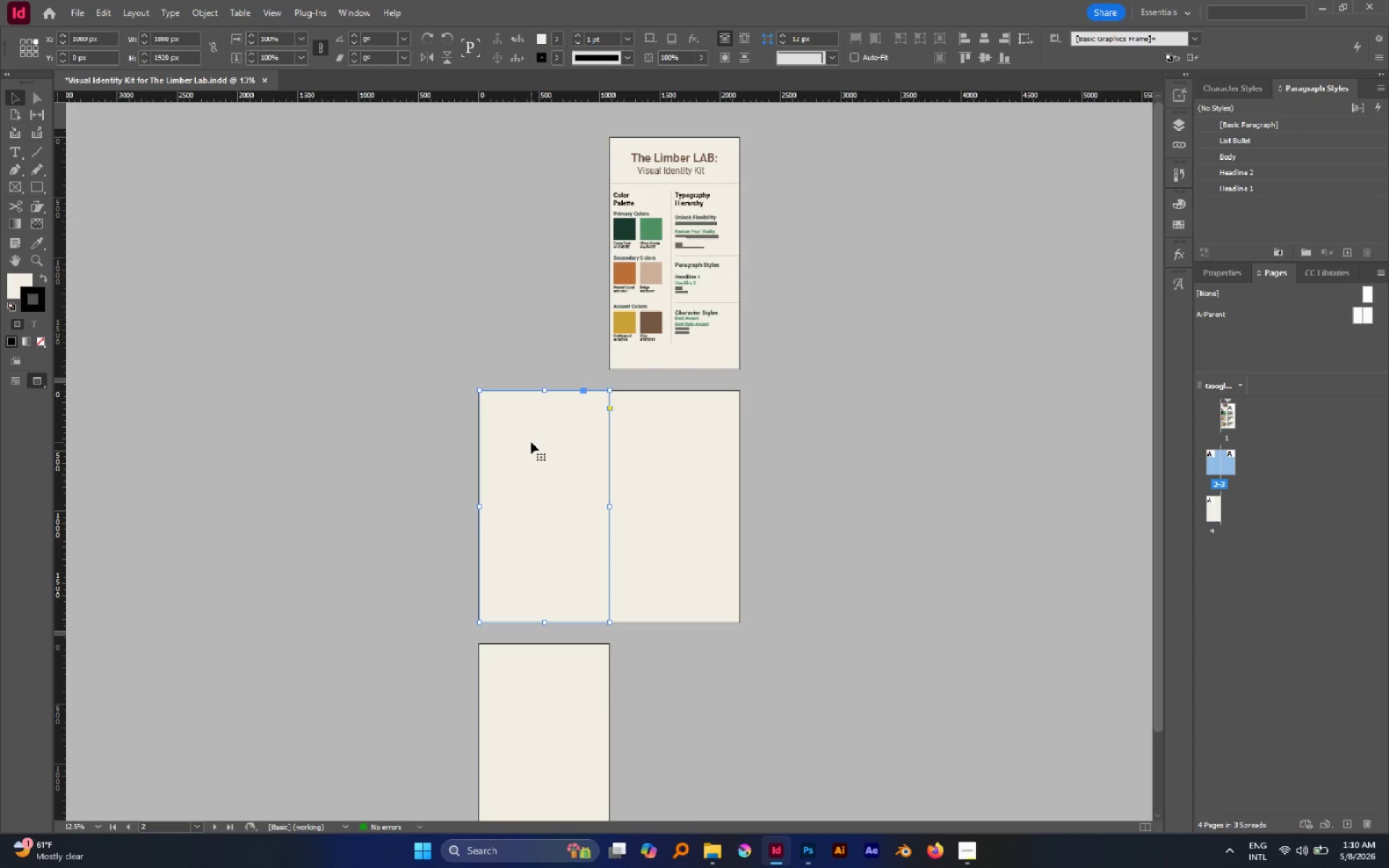 
key(Alt+Control+Shift+V)
 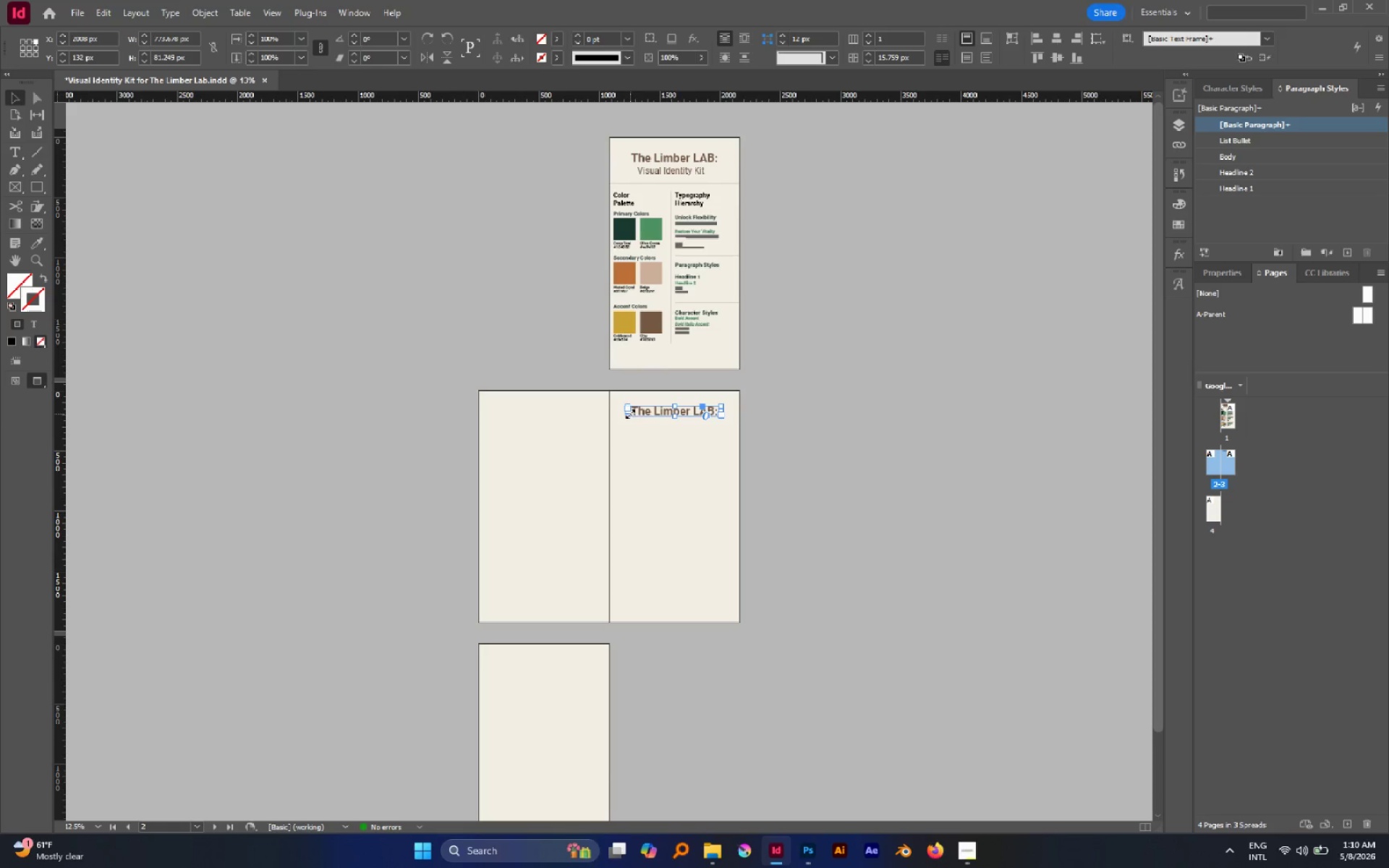 
left_click_drag(start_coordinate=[636, 412], to_coordinate=[523, 410])
 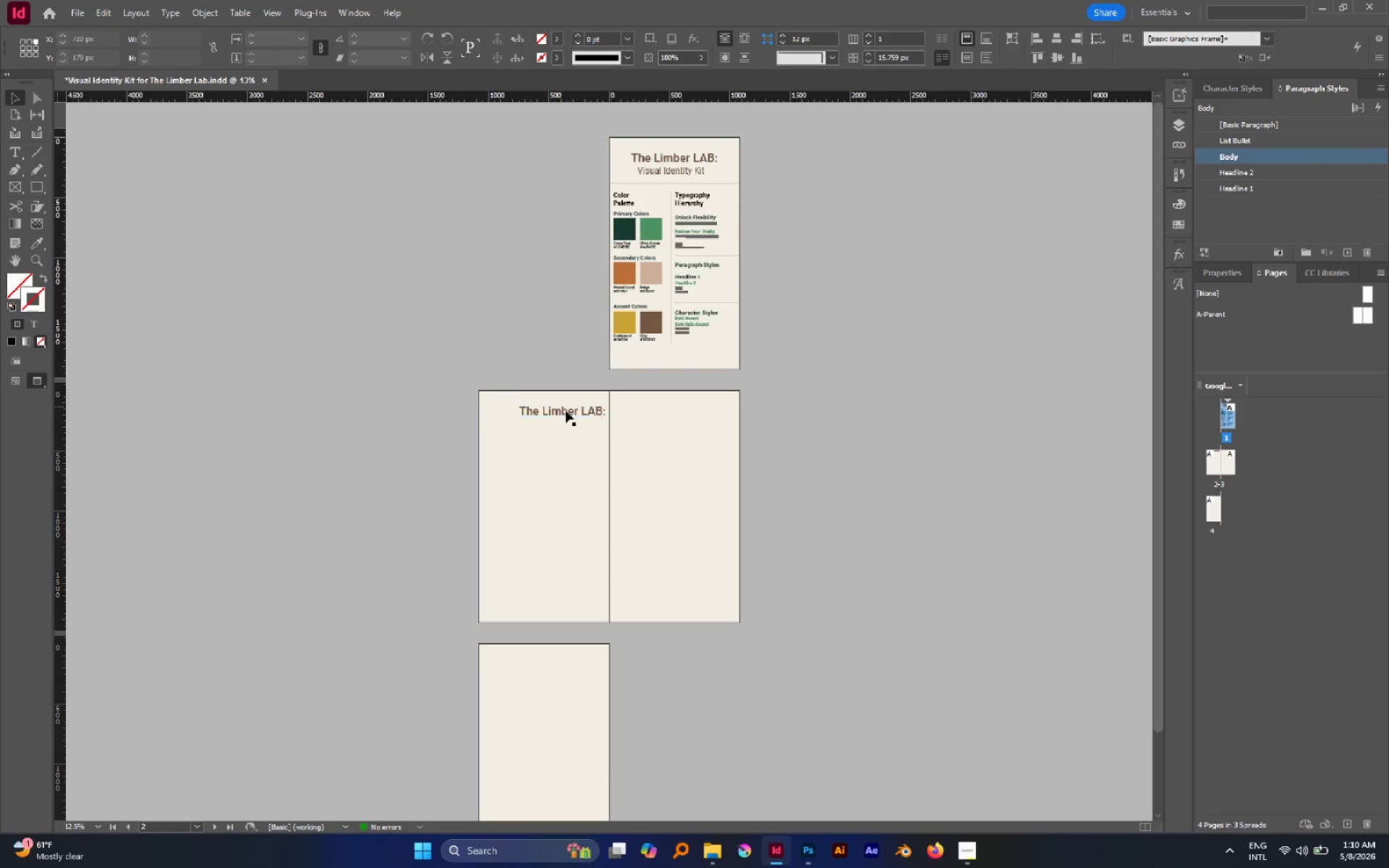 
hold_key(key=ShiftLeft, duration=0.66)
 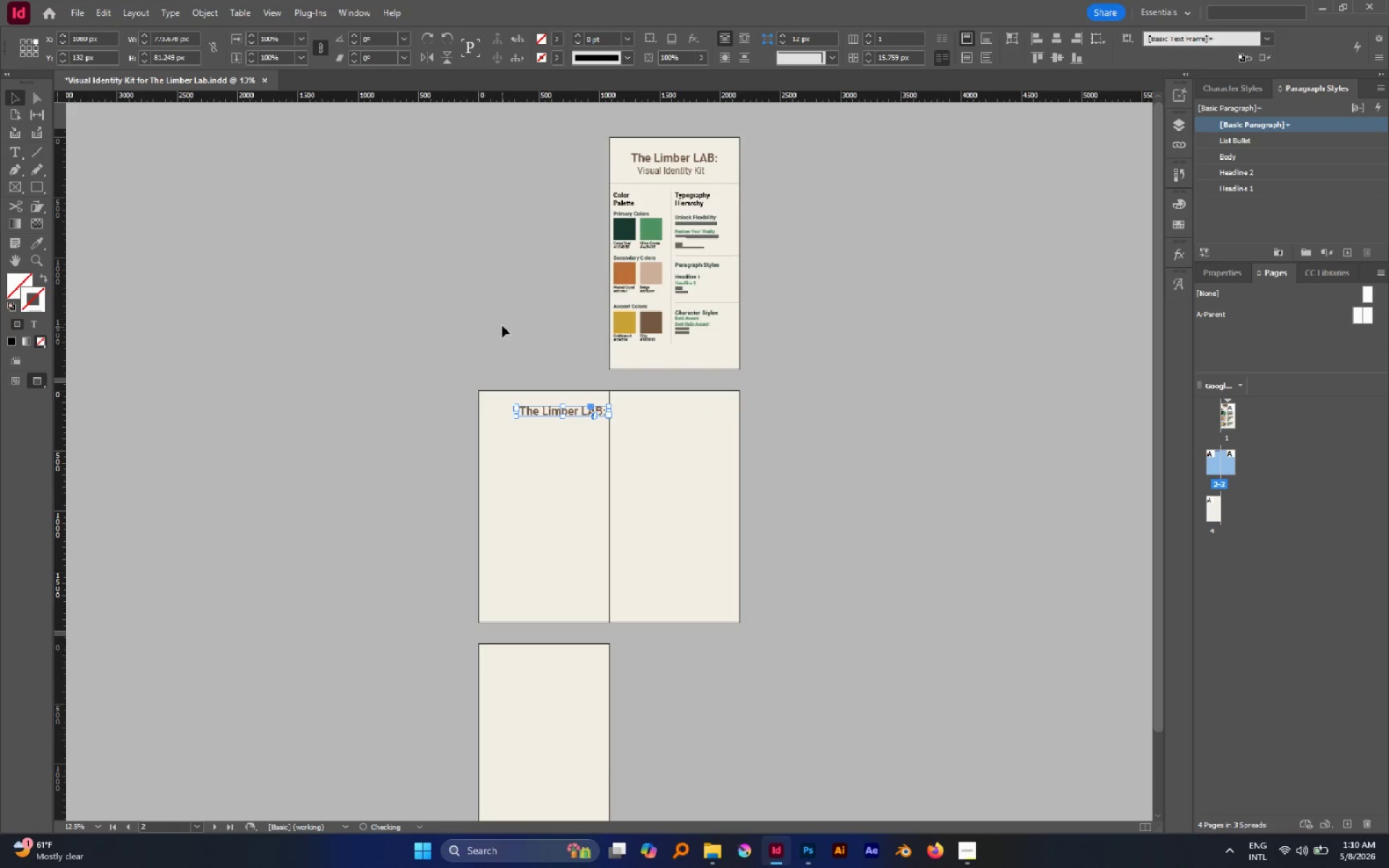 
left_click([502, 326])
 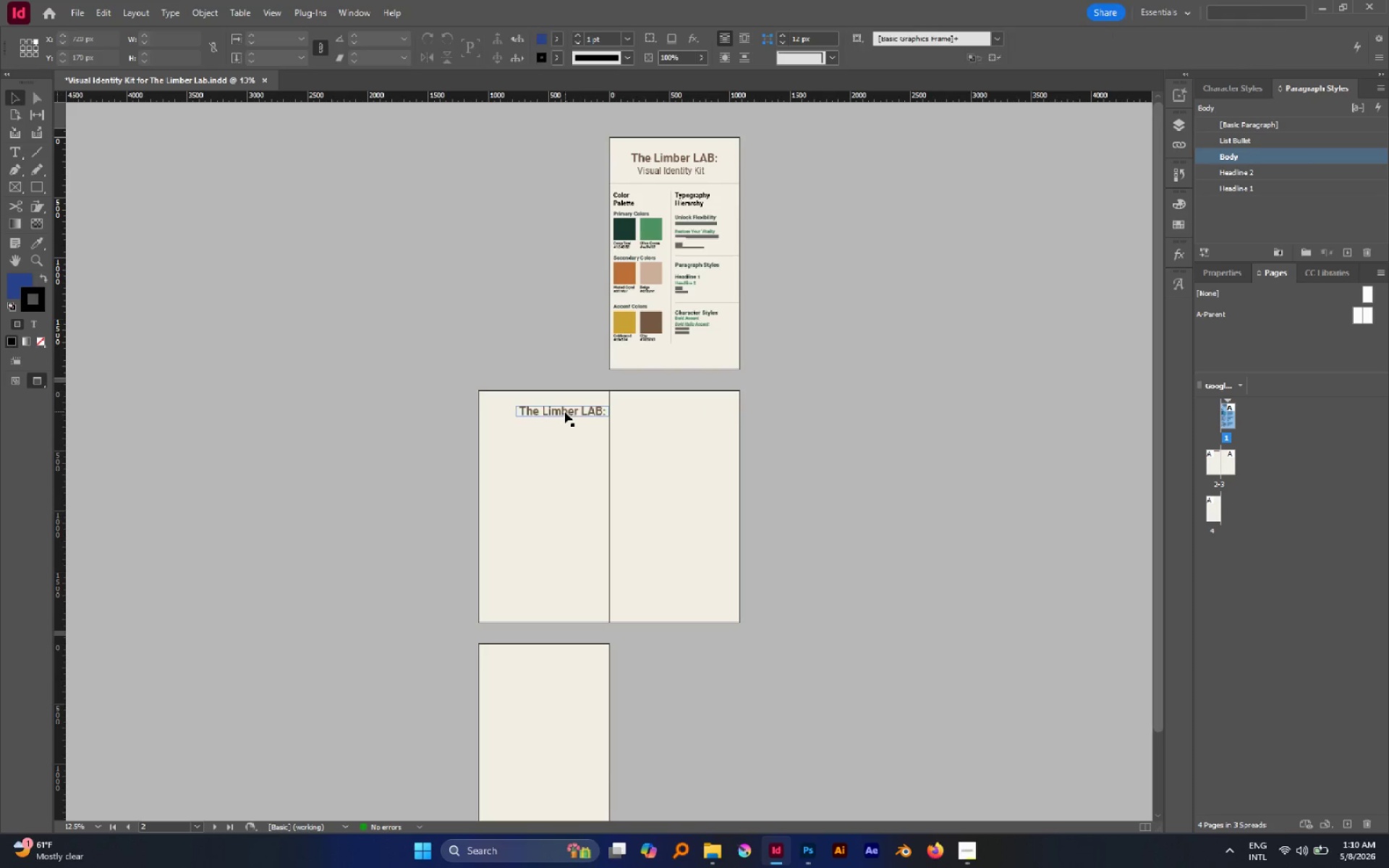 
left_click([564, 412])
 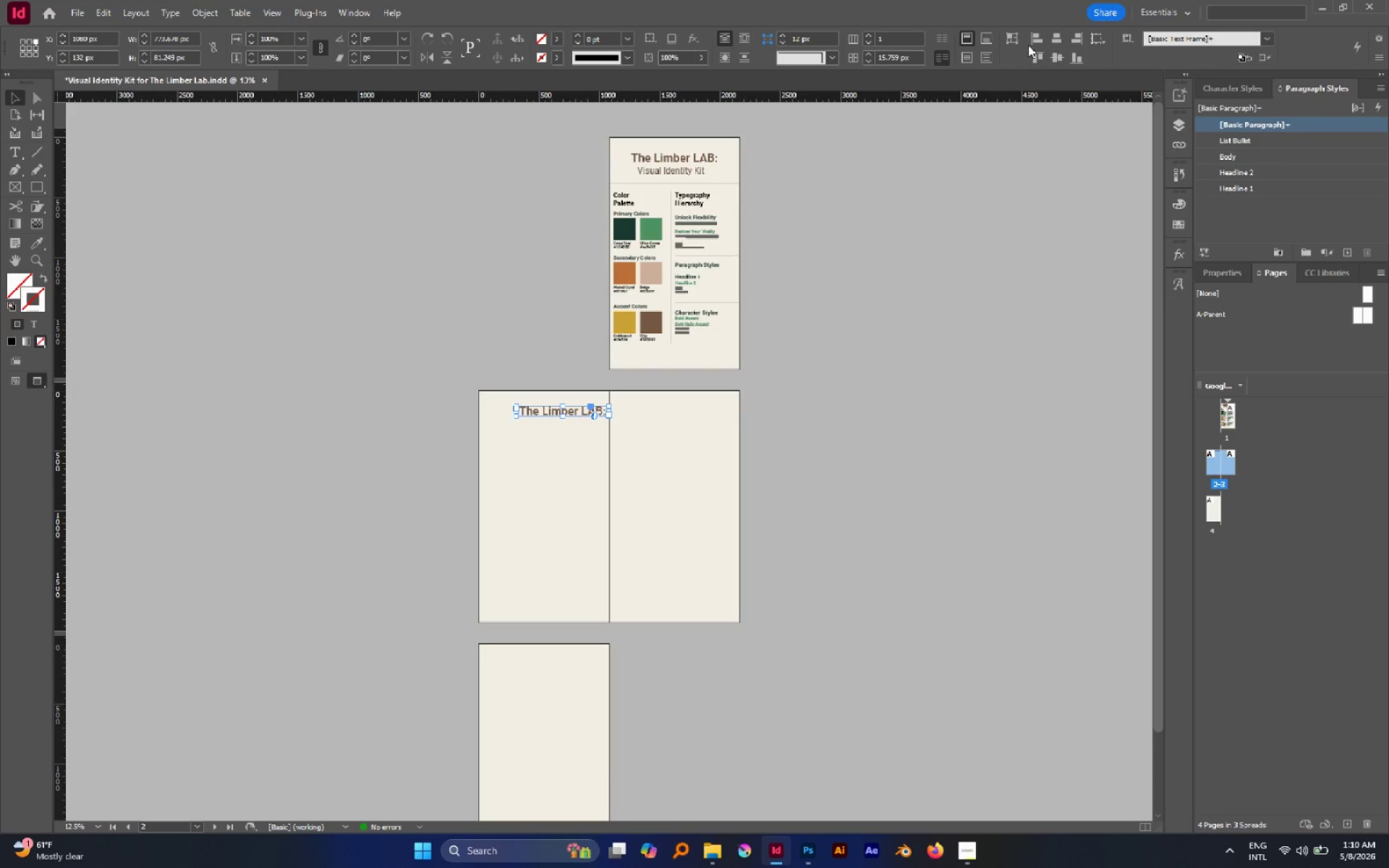 
left_click([1053, 38])
 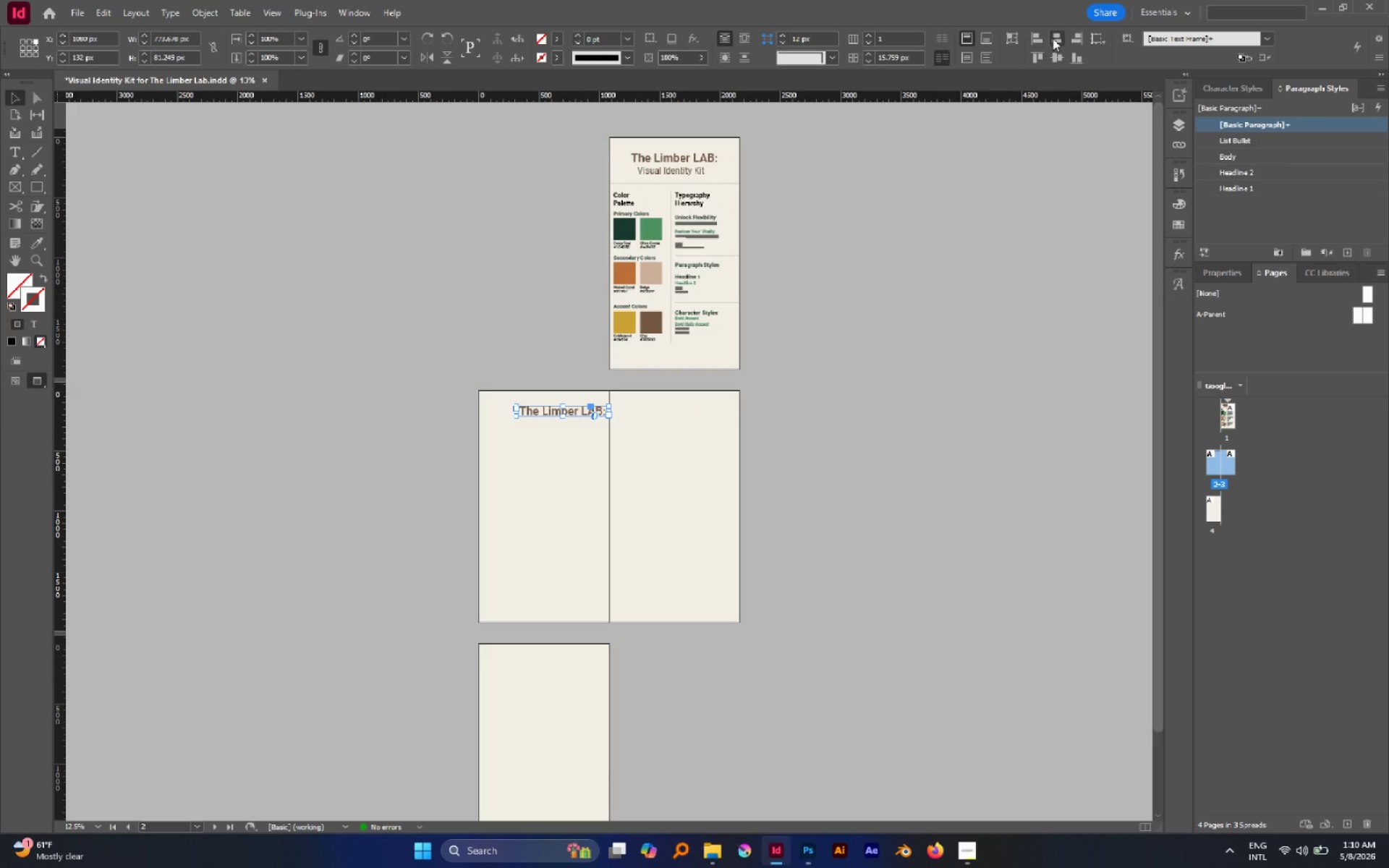 
left_click([1053, 38])
 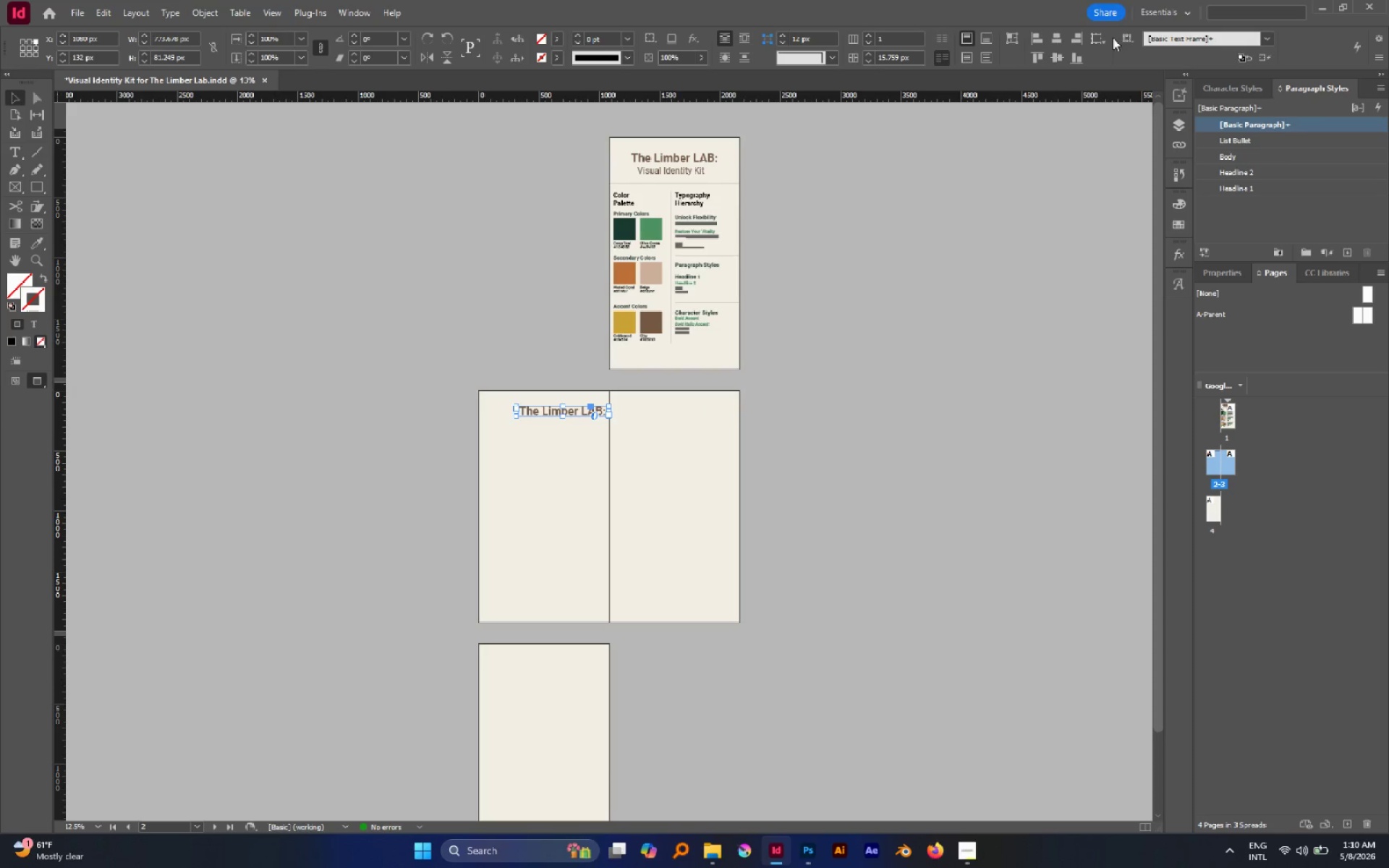 
left_click([1103, 38])
 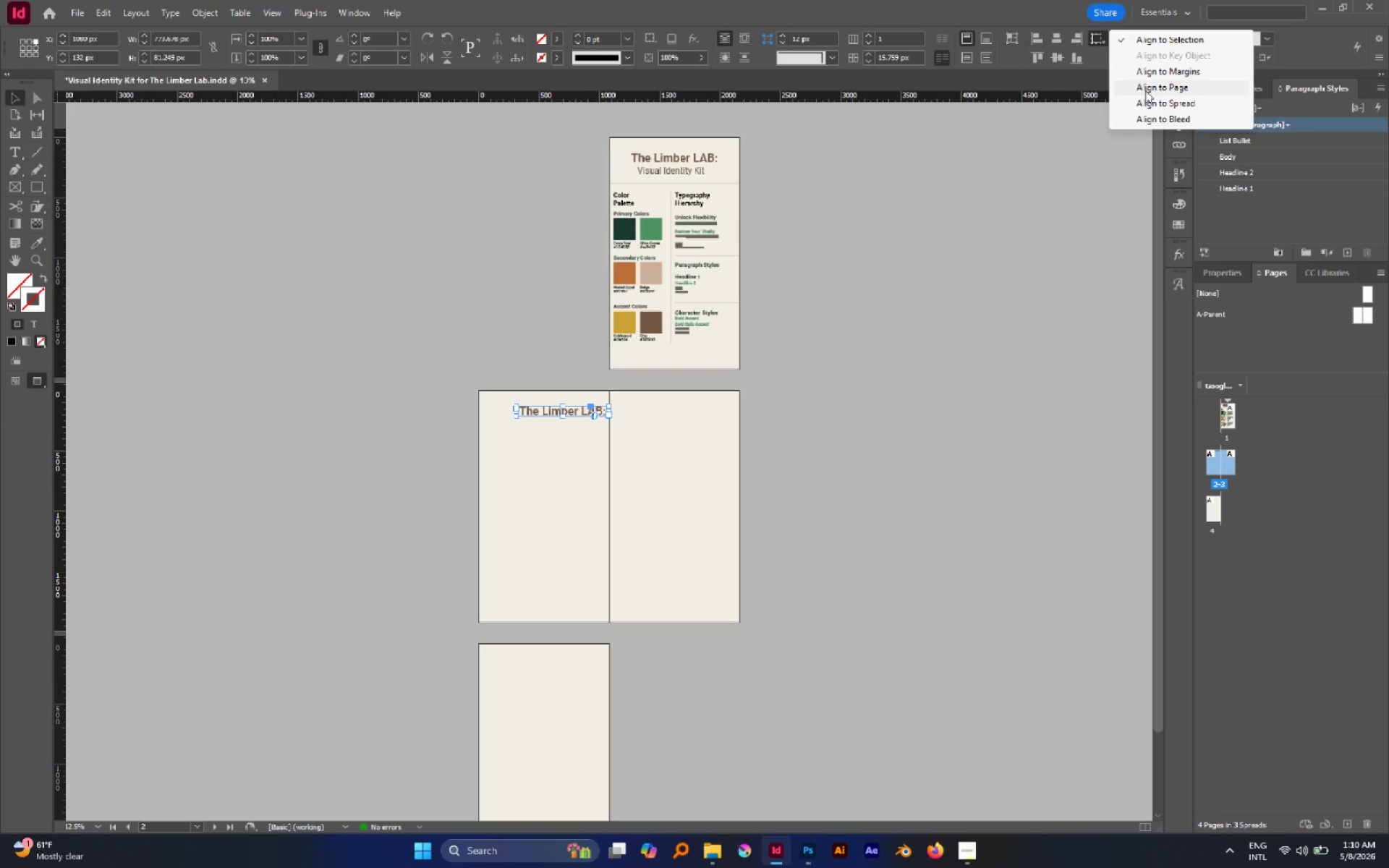 
left_click([1145, 90])
 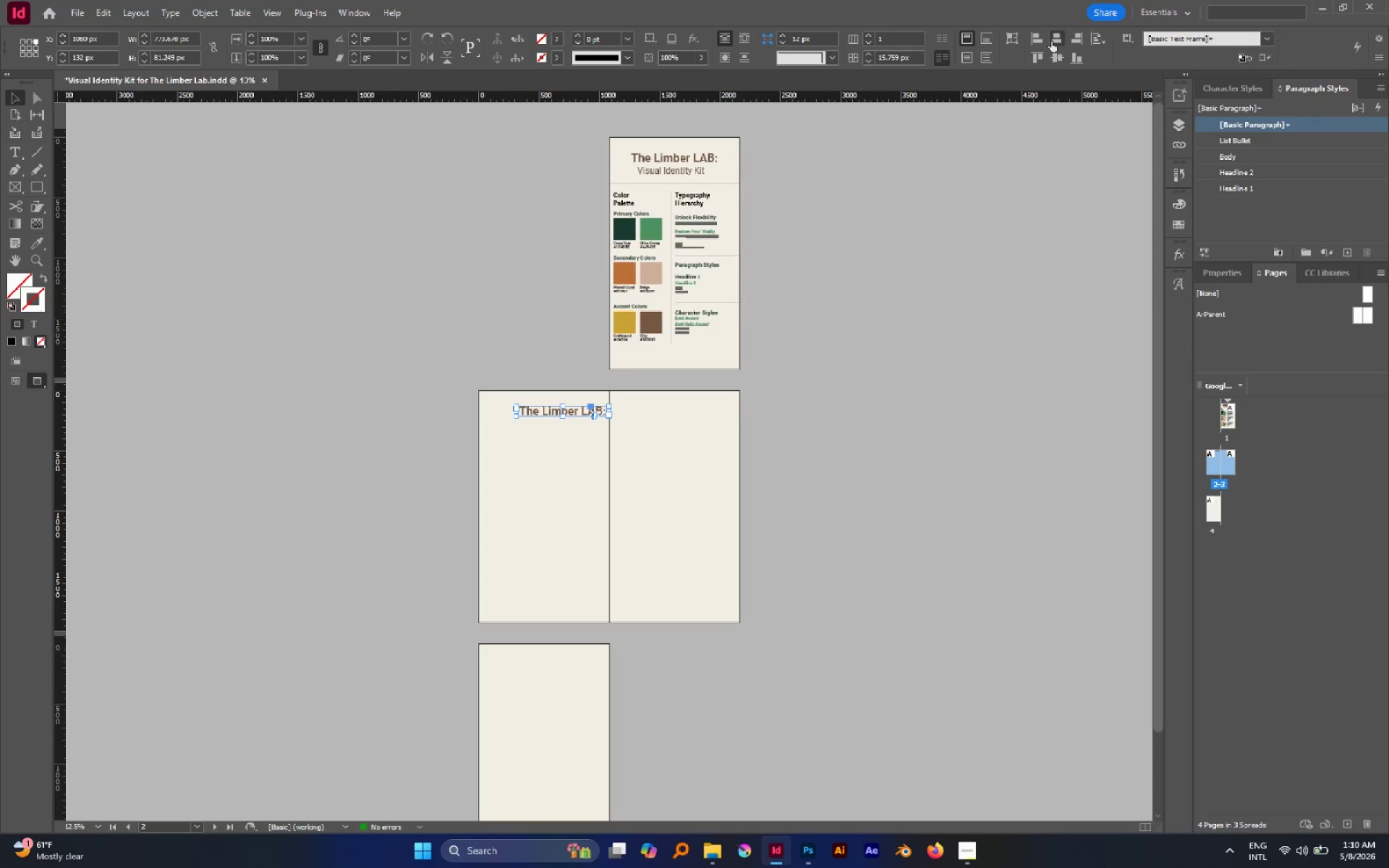 
left_click([1053, 41])
 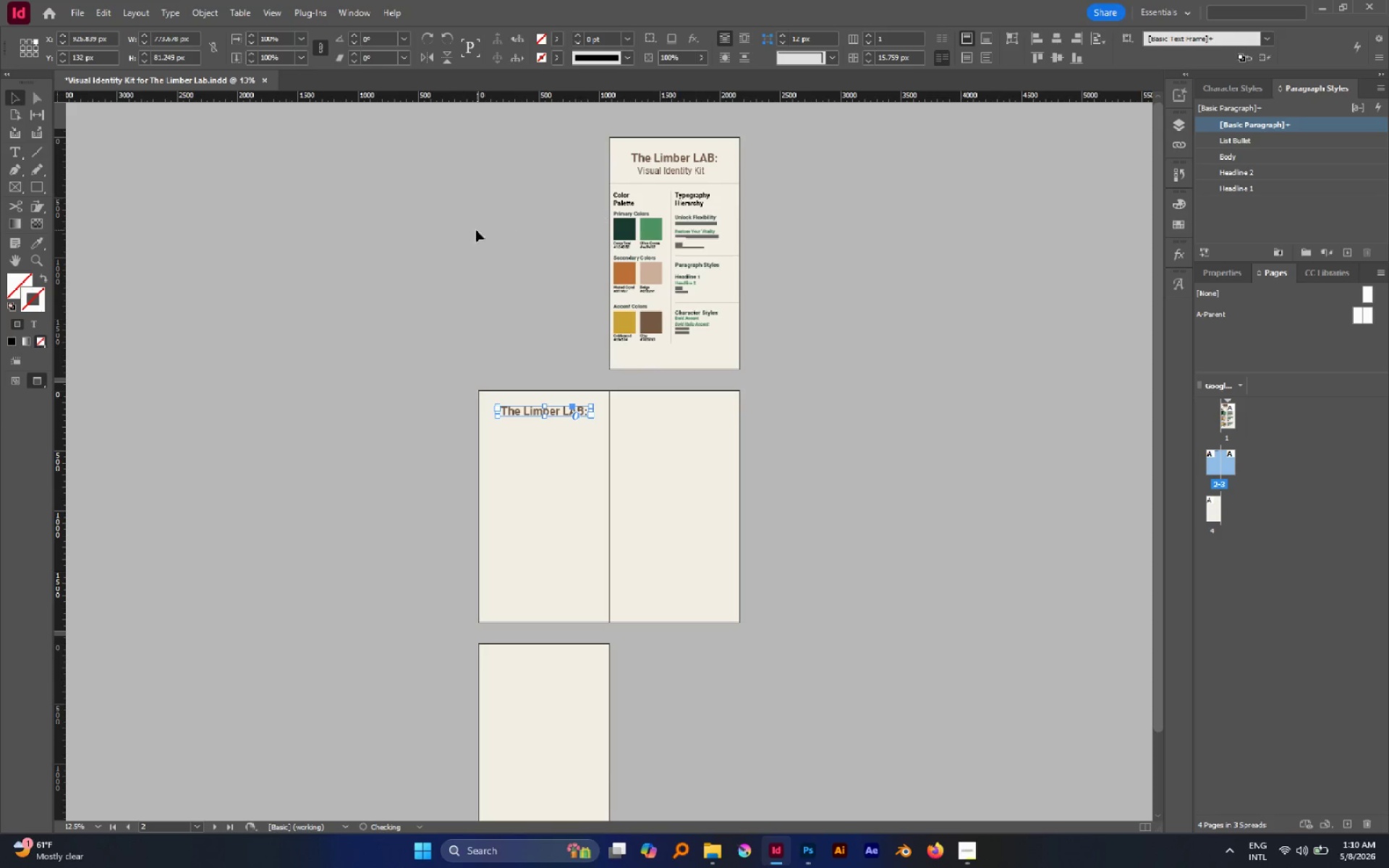 
left_click([476, 230])
 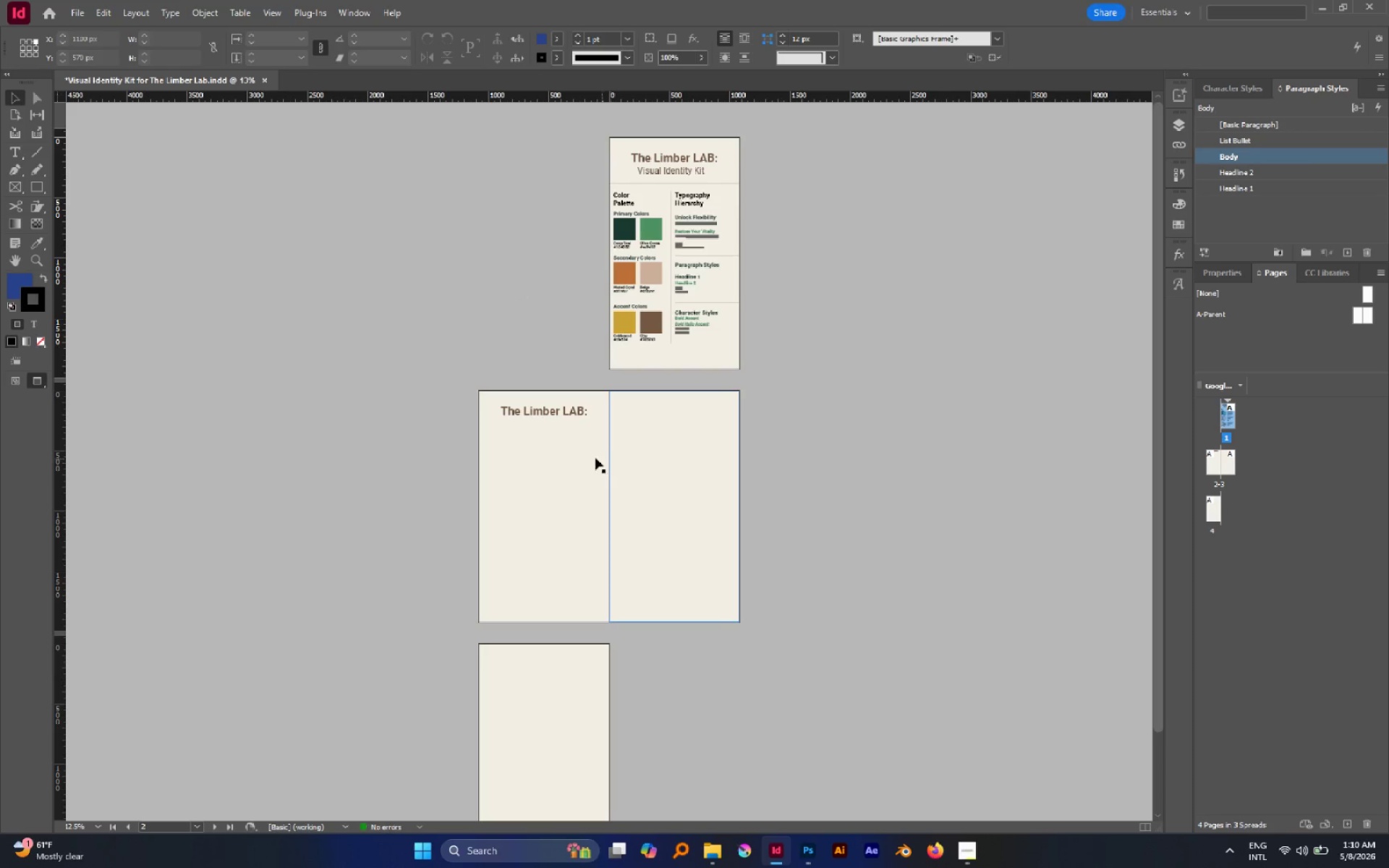 
left_click([595, 458])
 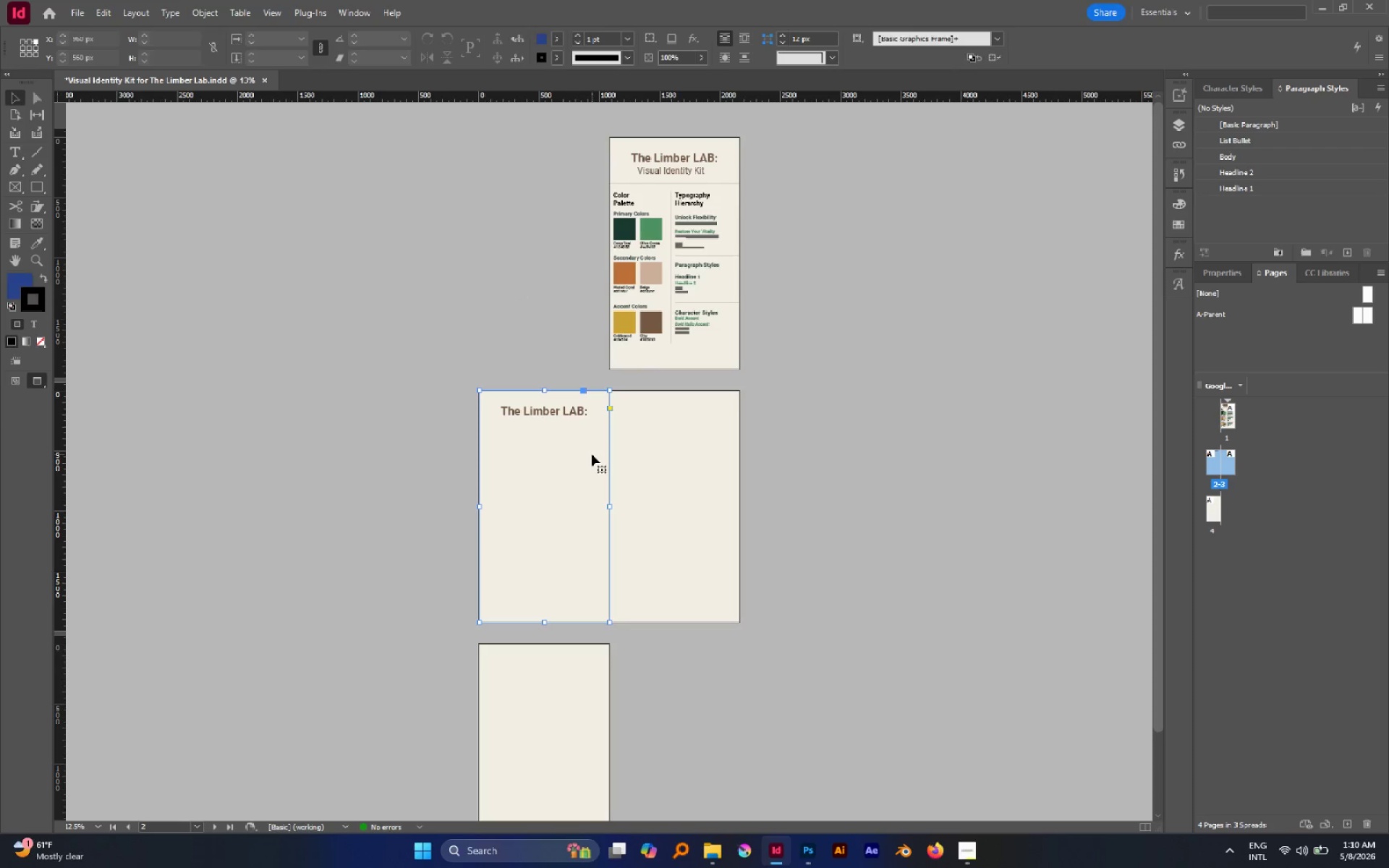 
key(Control+L)
 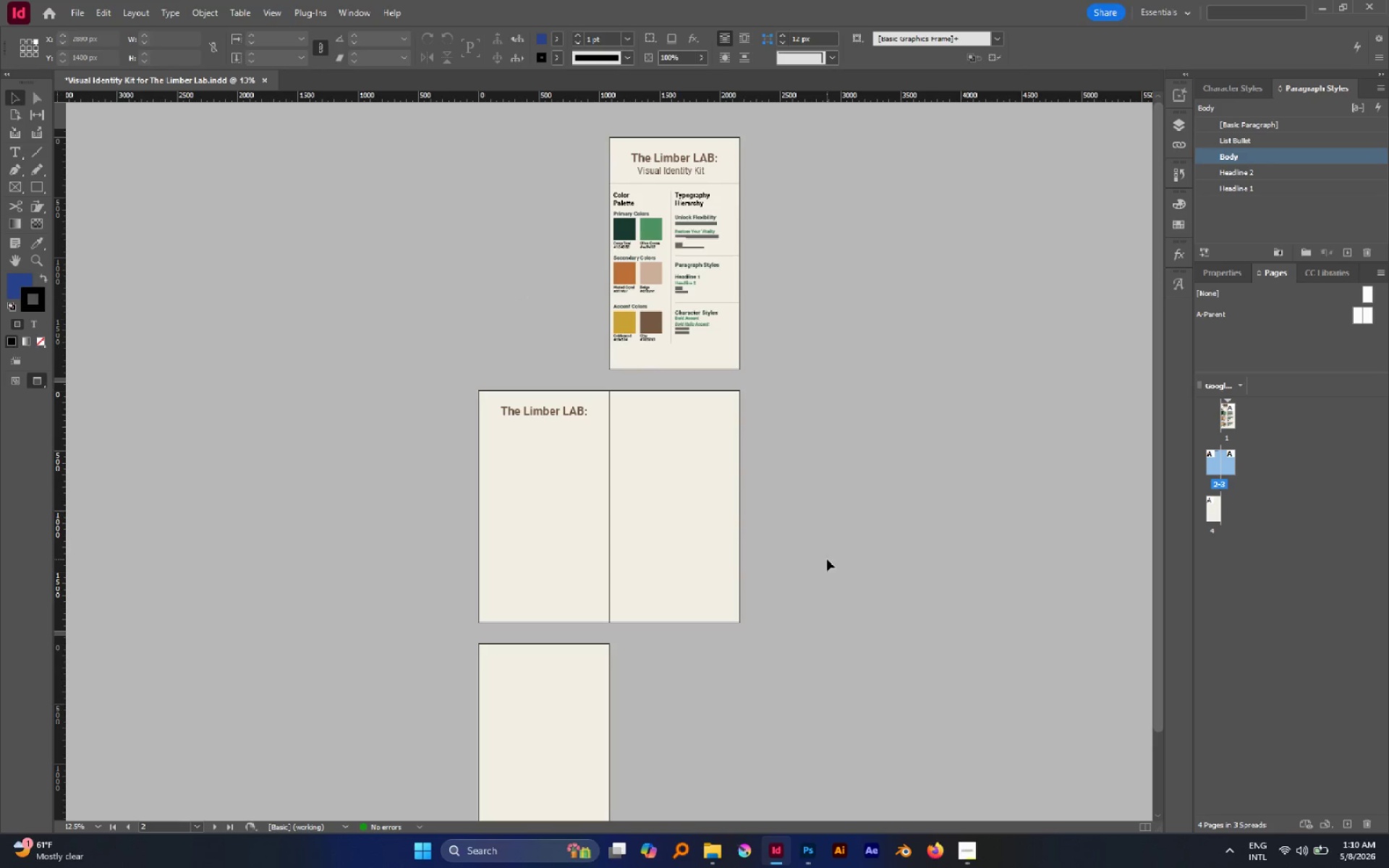 
scroll: coordinate [788, 540], scroll_direction: up, amount: 1.0
 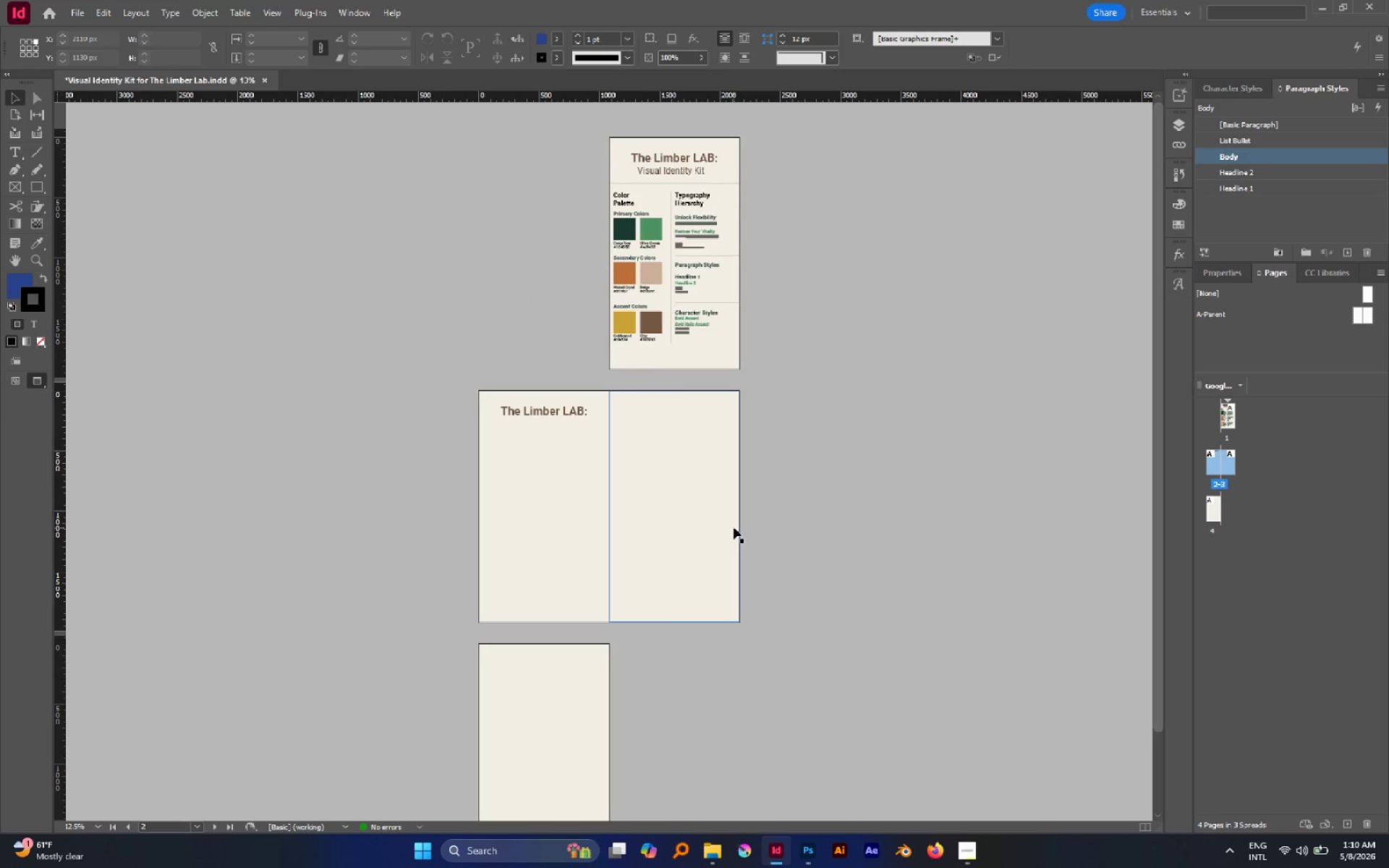 
wait(11.04)
 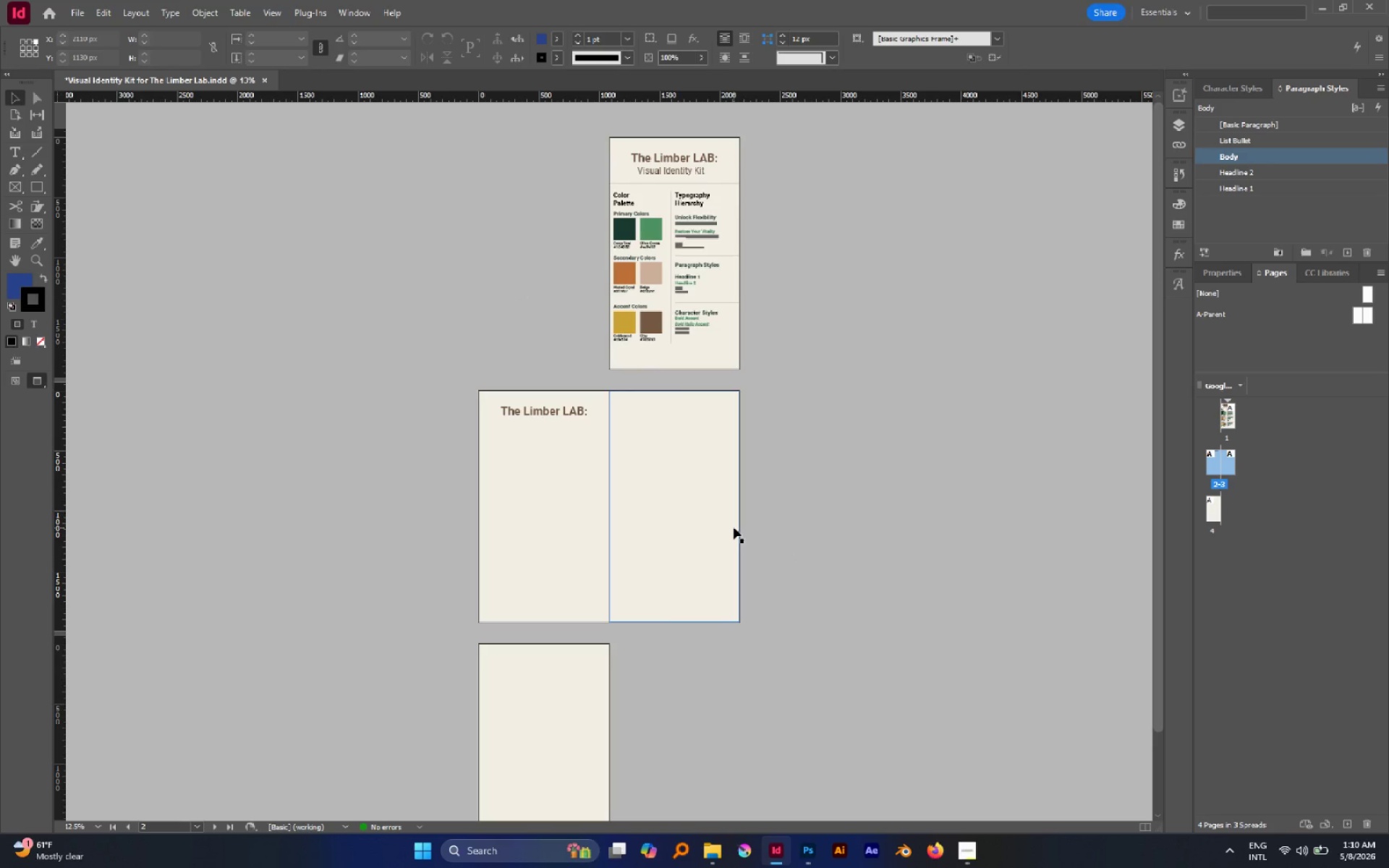 
key(T)
 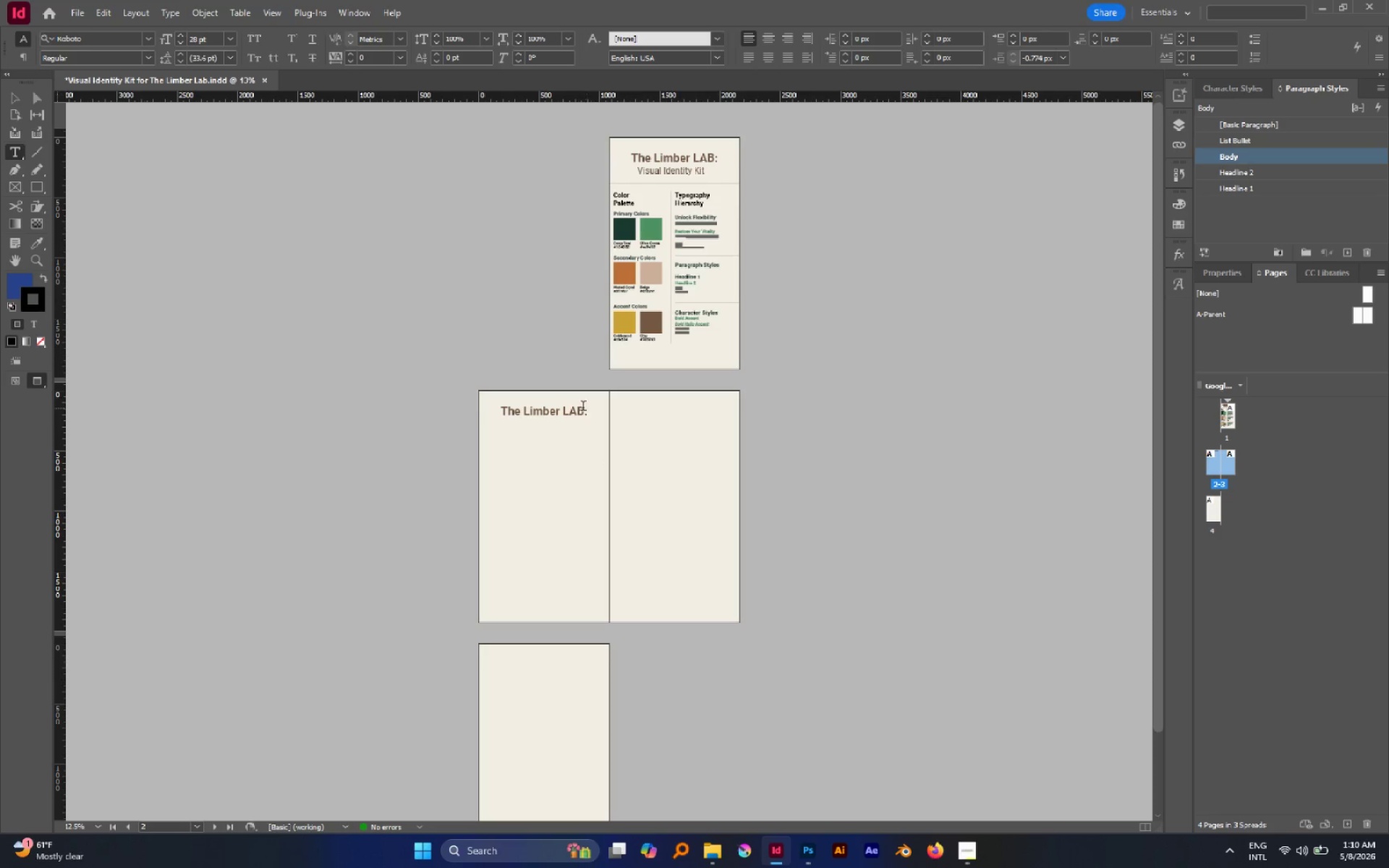 
left_click([582, 407])
 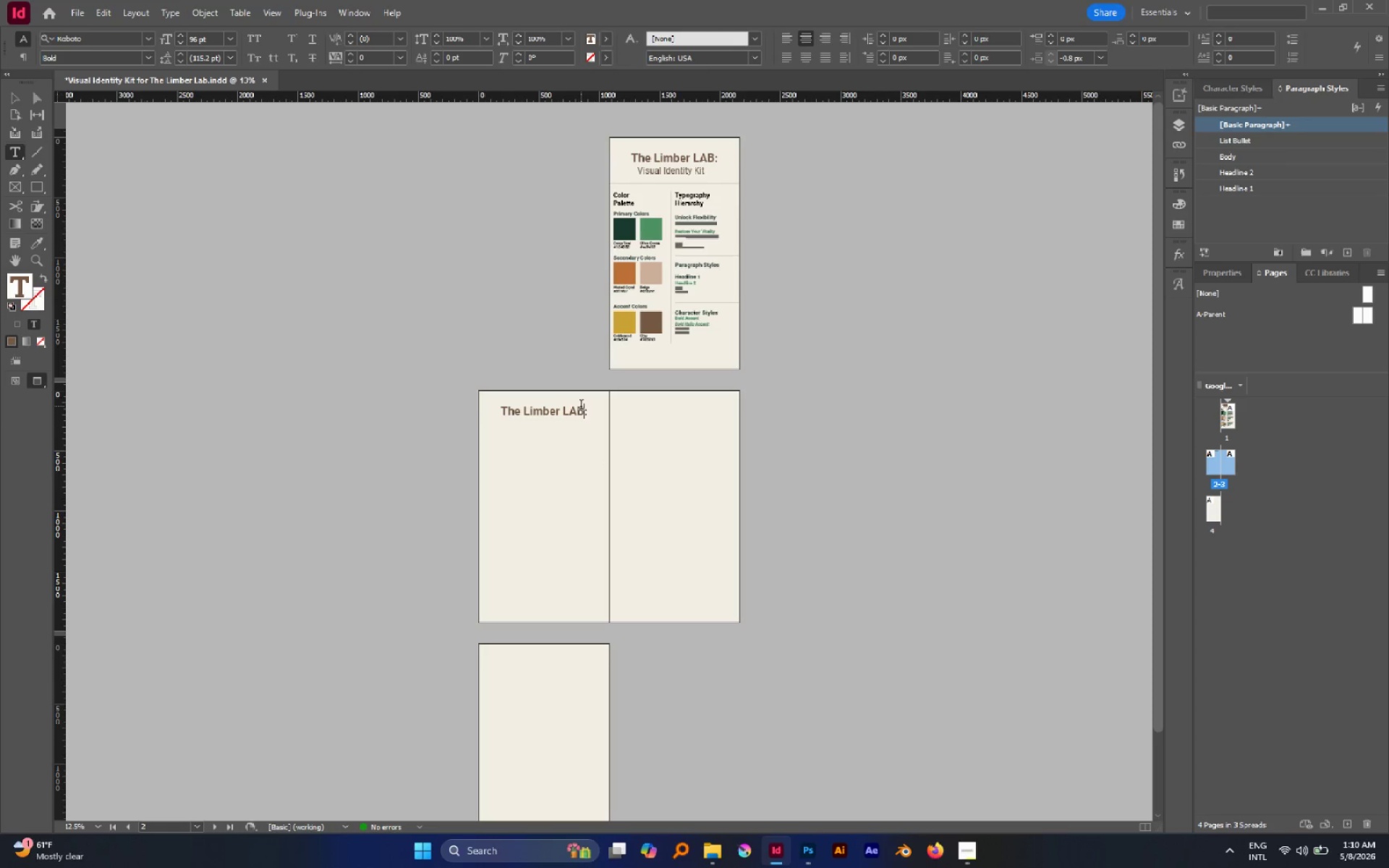 
key(Delete)
 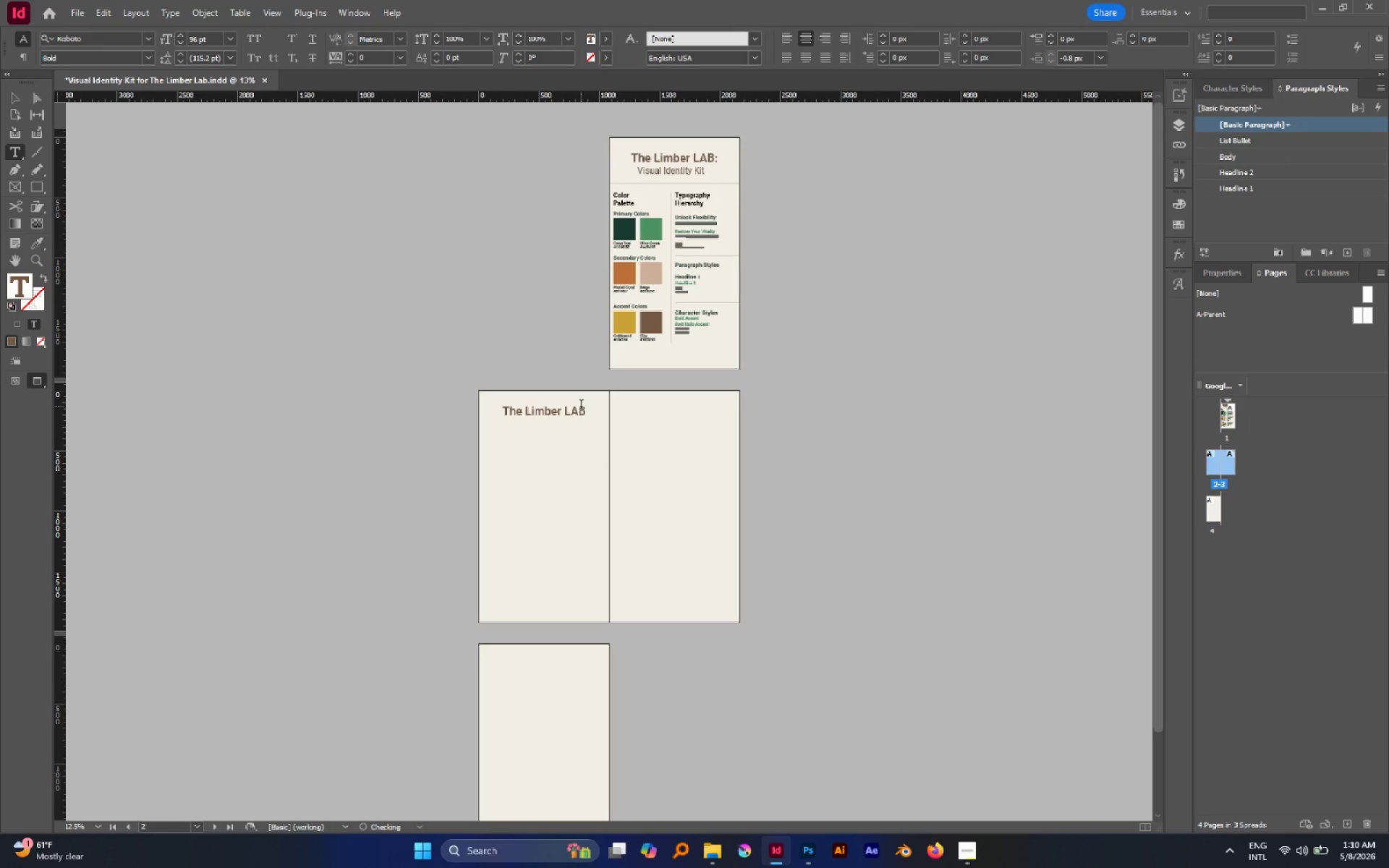 
key(Escape)
 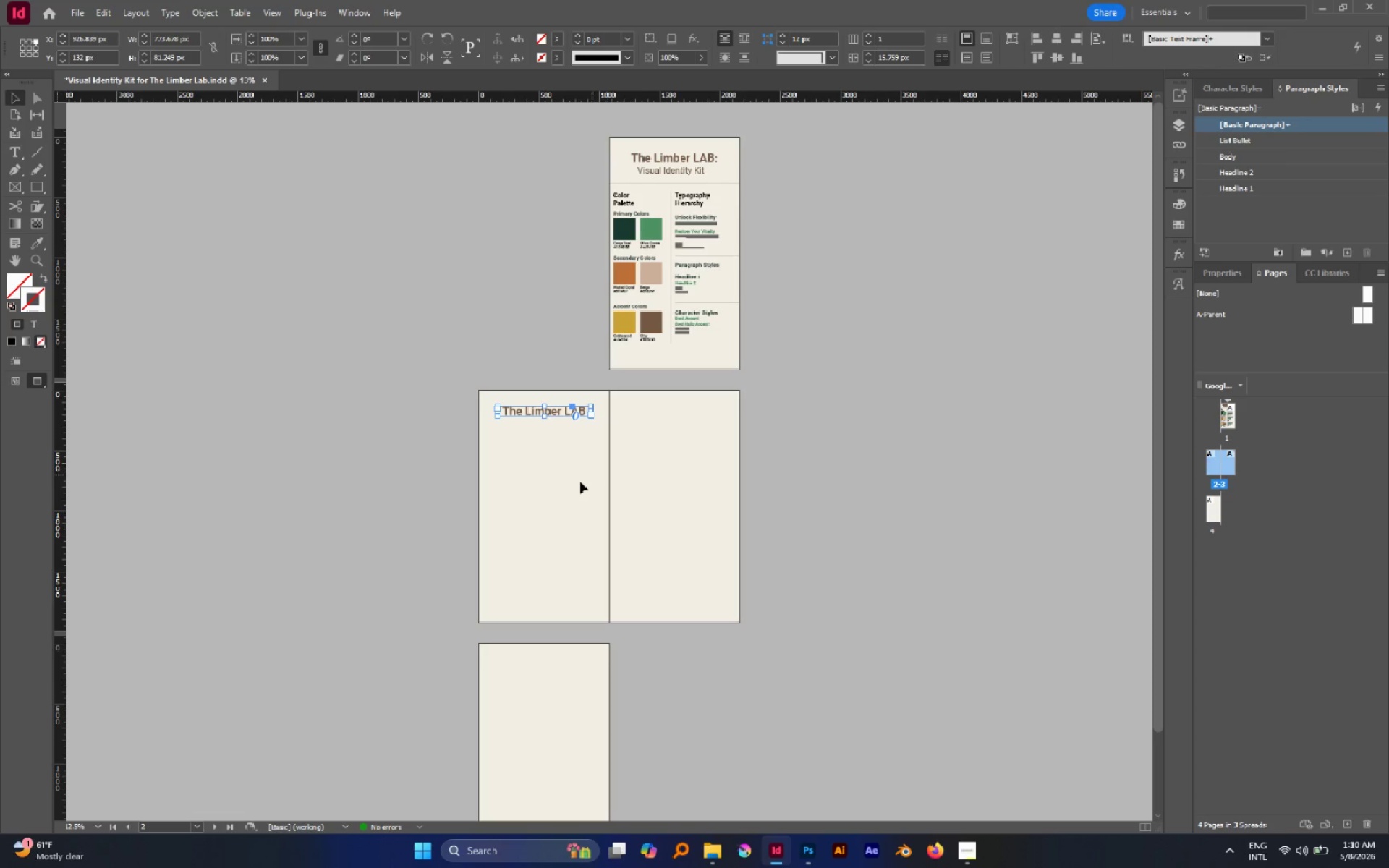 
left_click([579, 482])
 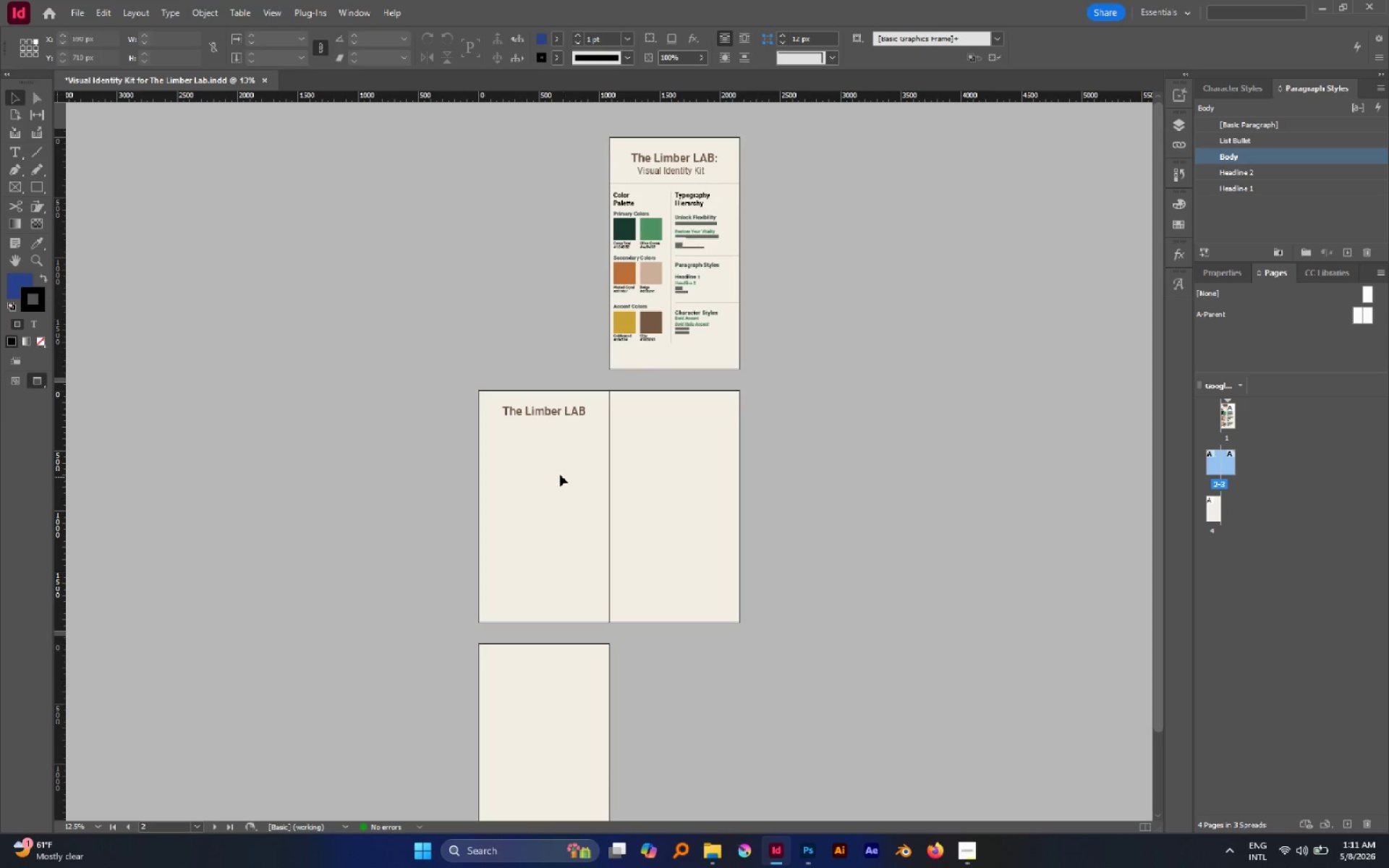 
hold_key(key=AltLeft, duration=1.47)
left_click_drag(start_coordinate=[543, 413], to_coordinate=[540, 446])
 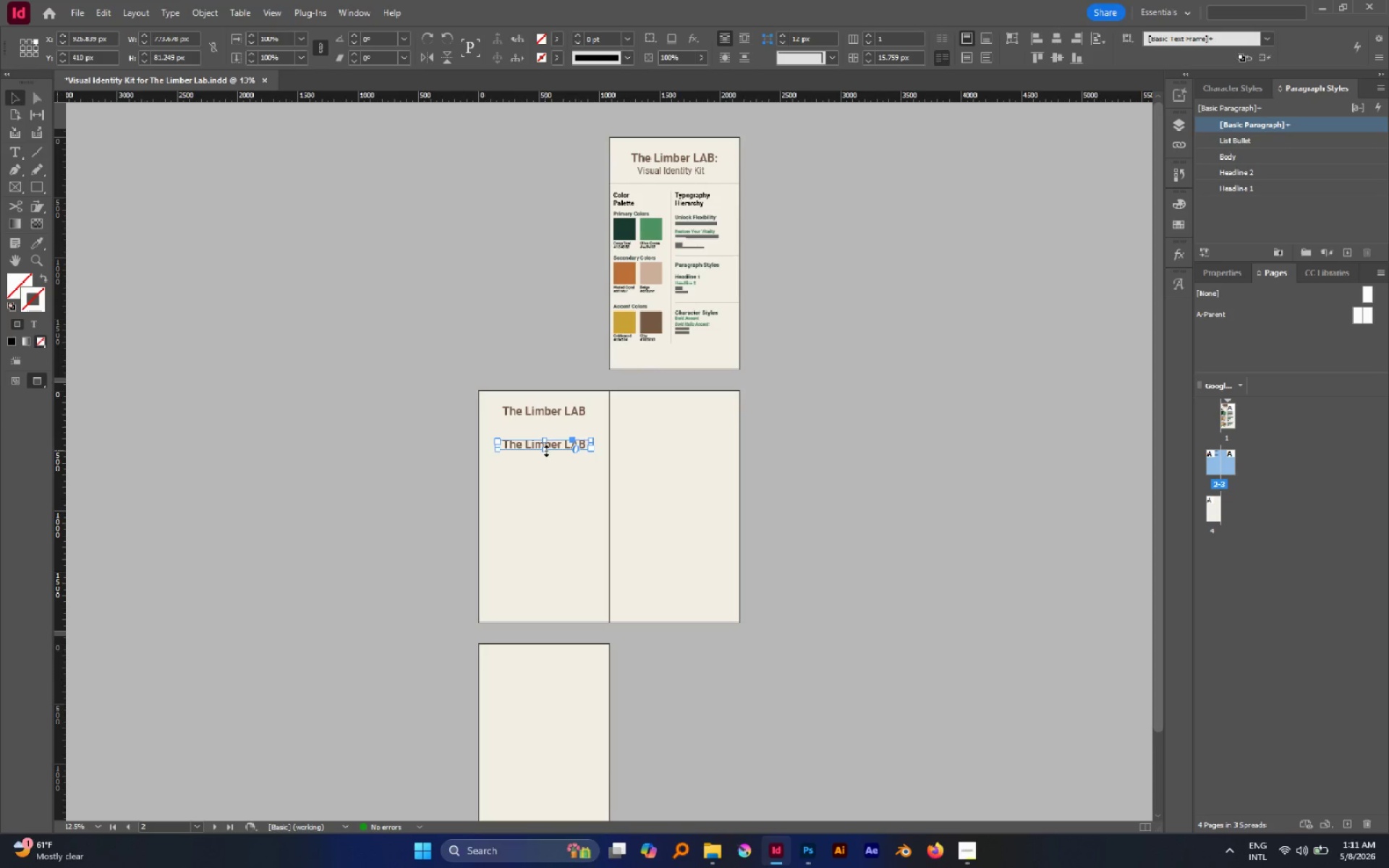 
hold_key(key=ShiftLeft, duration=0.64)
 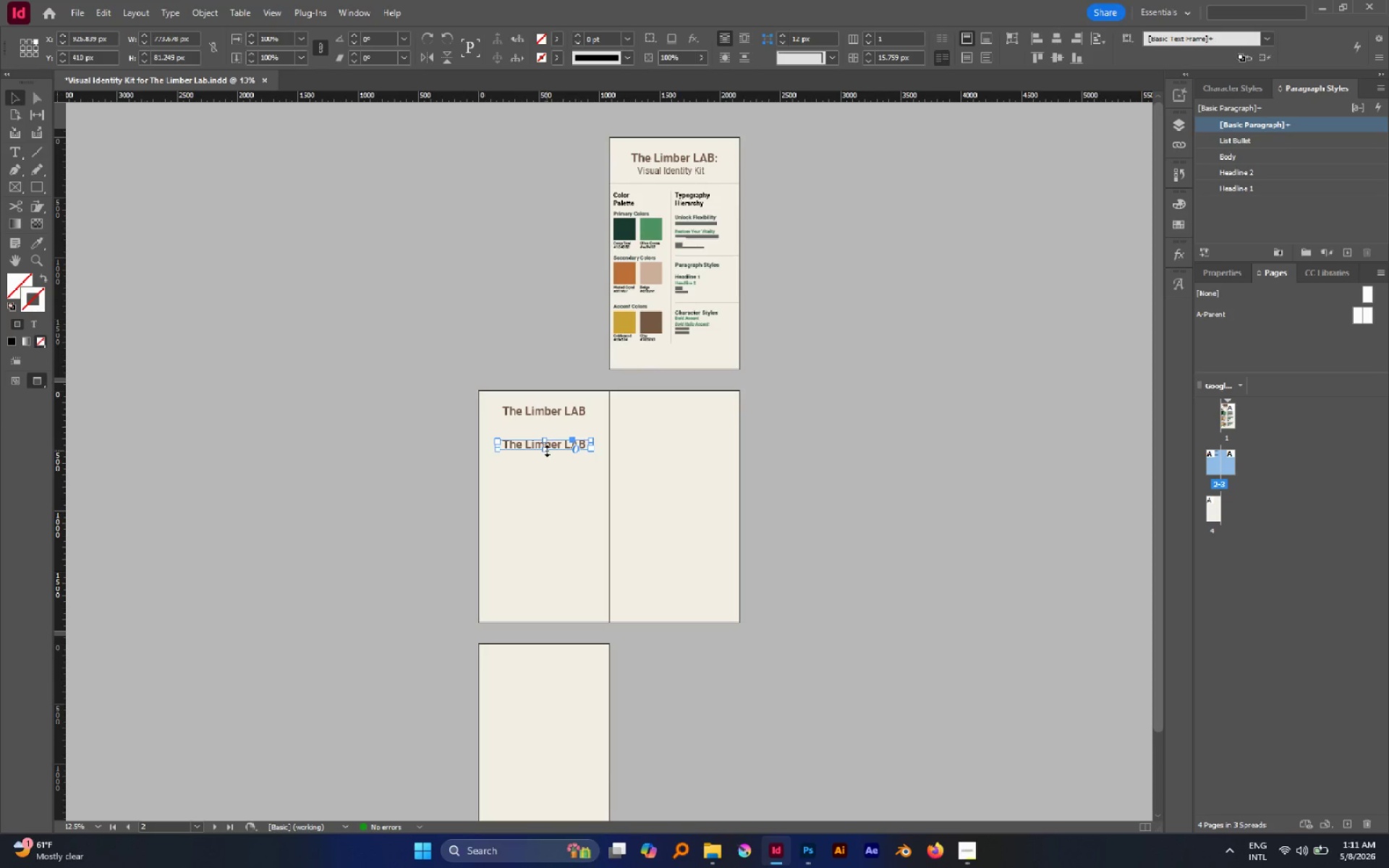 
left_click_drag(start_coordinate=[547, 451], to_coordinate=[552, 471])
 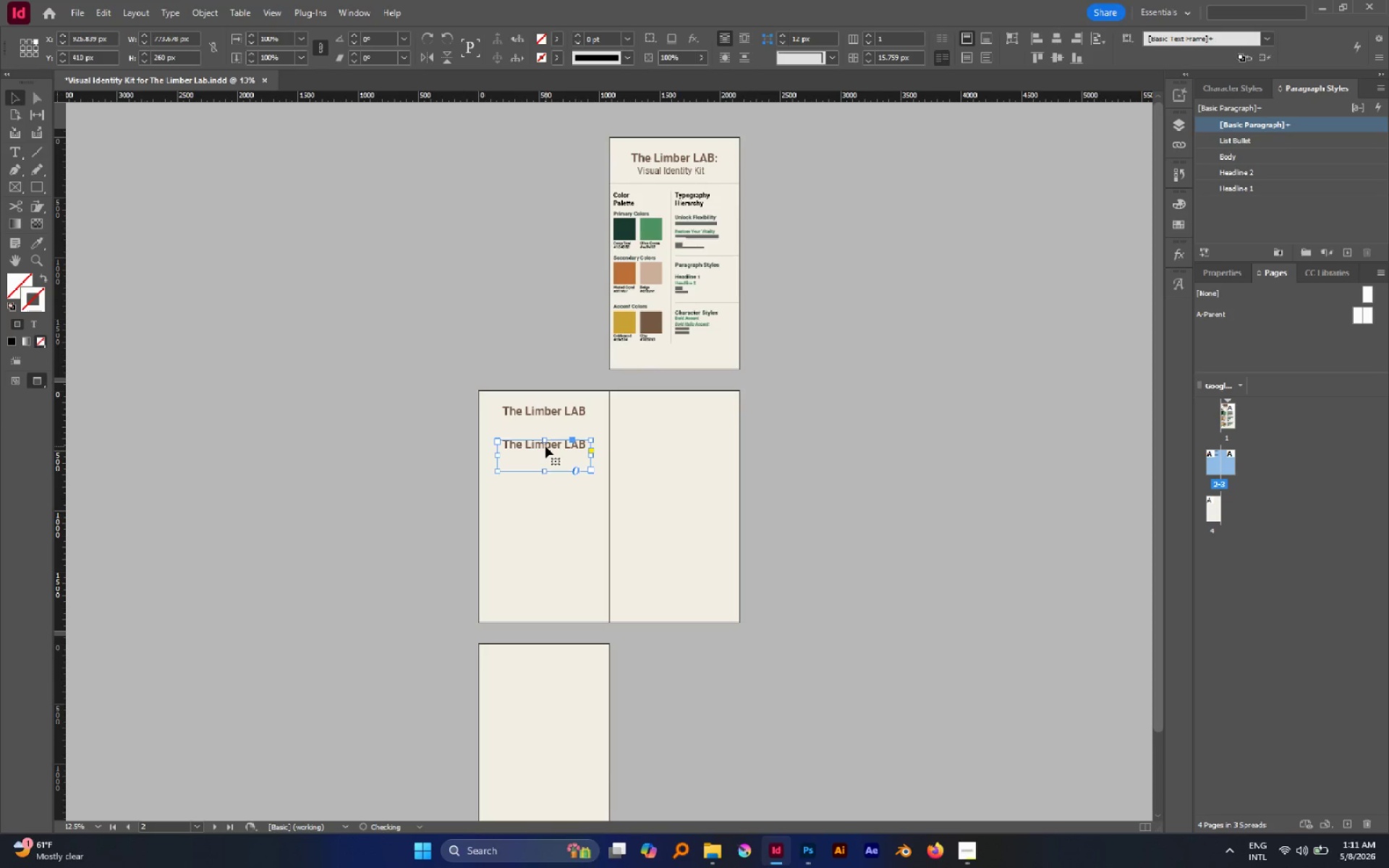 
double_click([545, 446])
 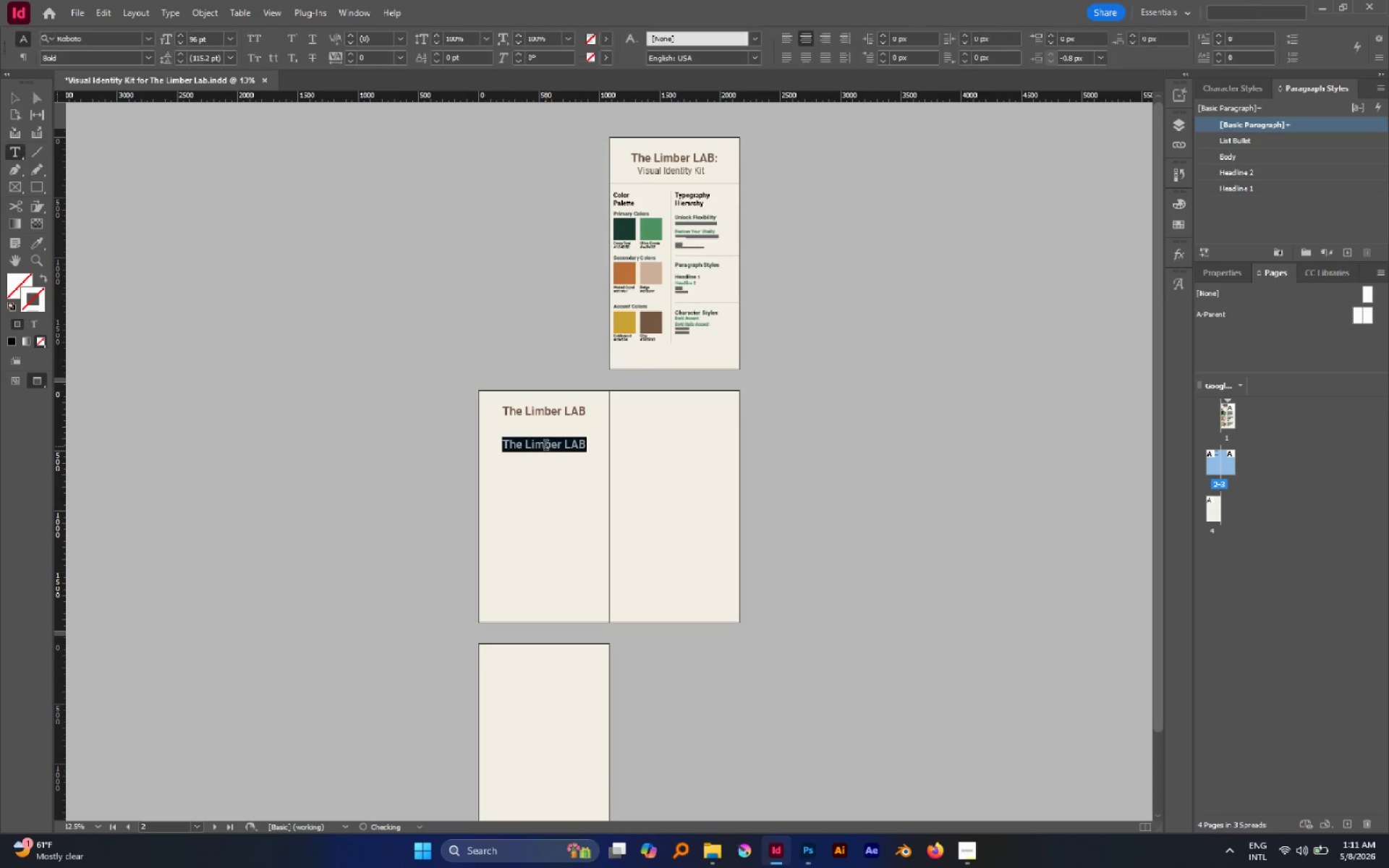 
triple_click([545, 446])
 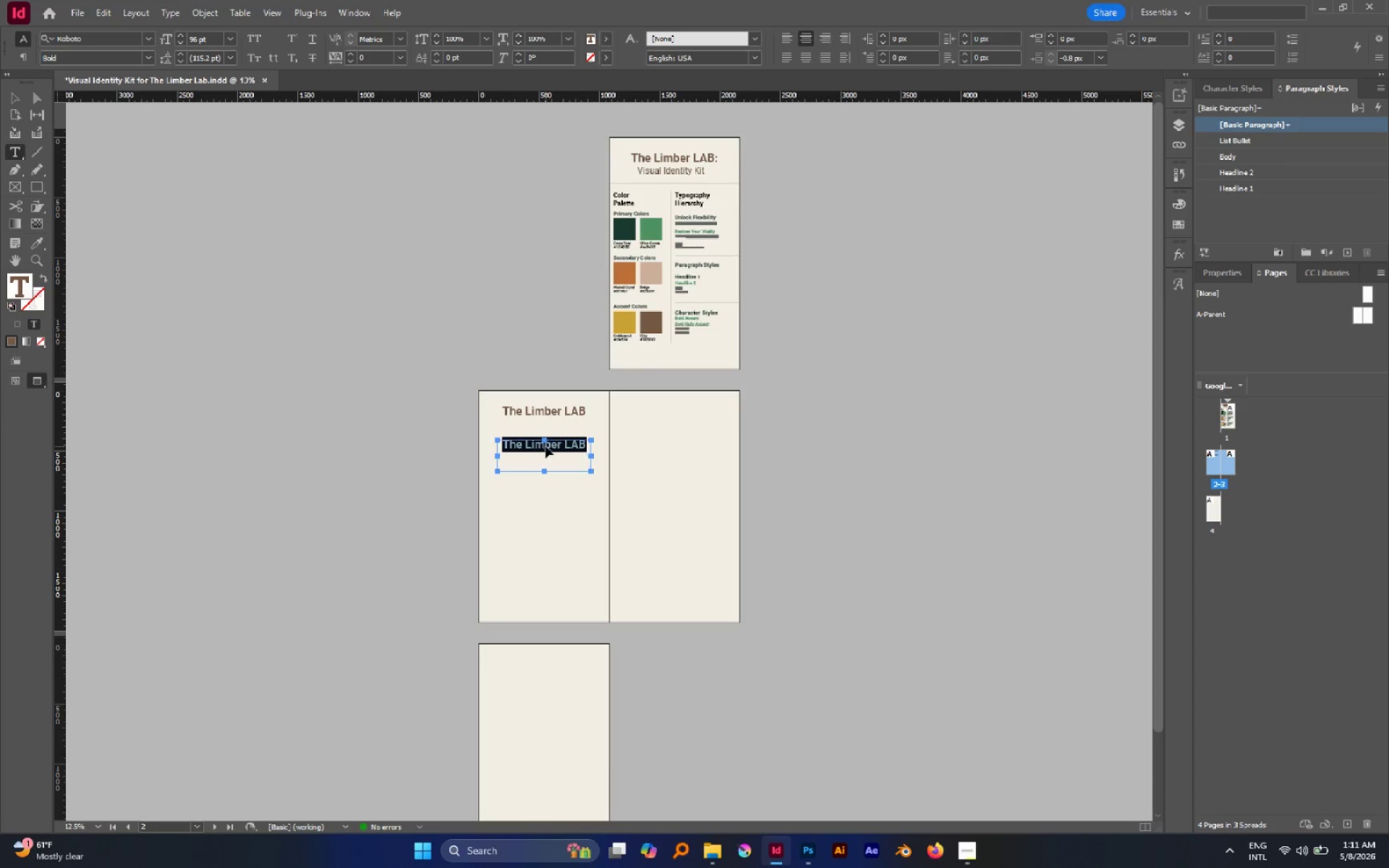 
key(Control+ControlLeft)
 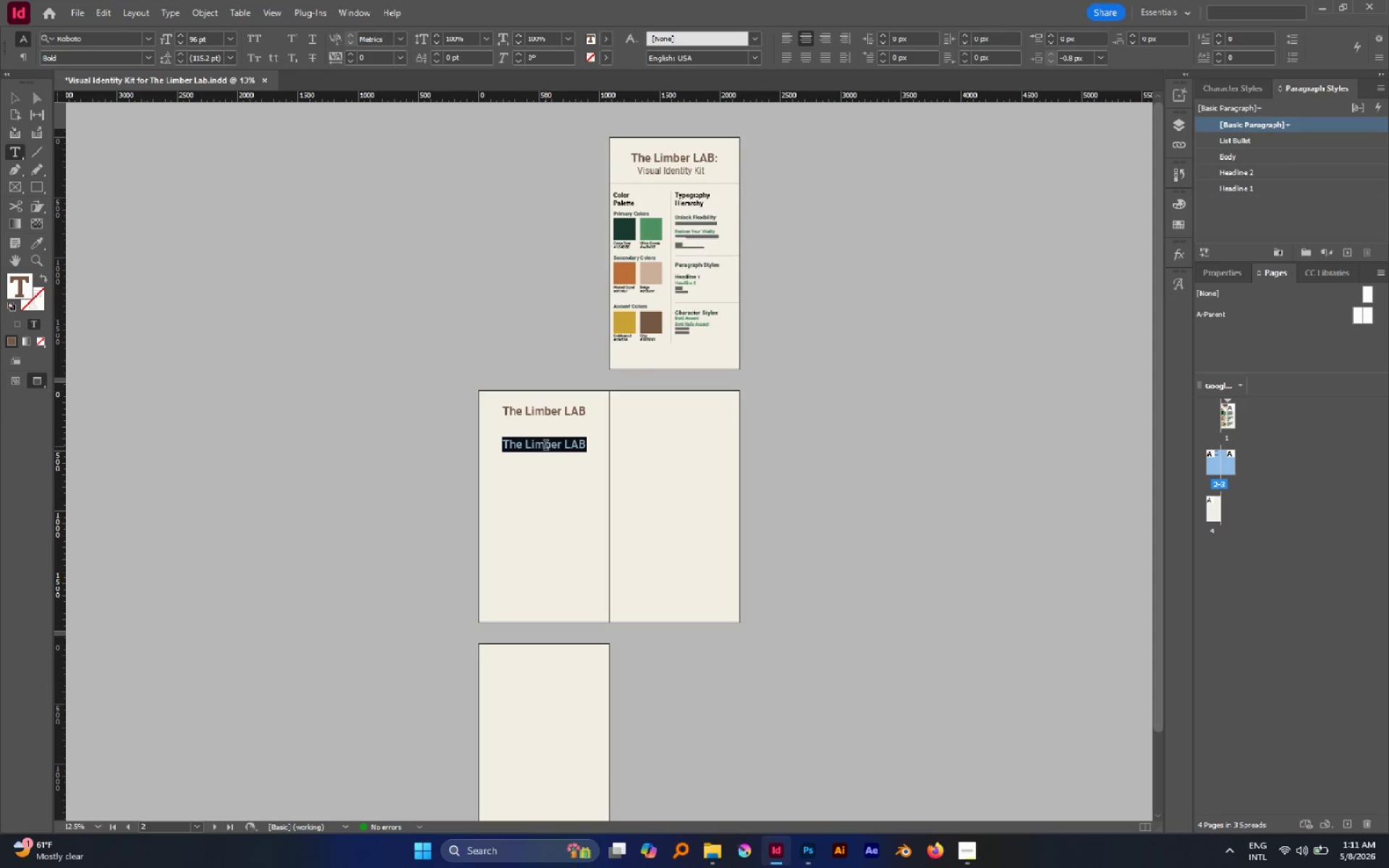 
type(3- Class)
key(Backspace)
key(Backspace)
key(Backspace)
key(Backspace)
key(Backspace)
key(Backspace)
type(CLASS)
 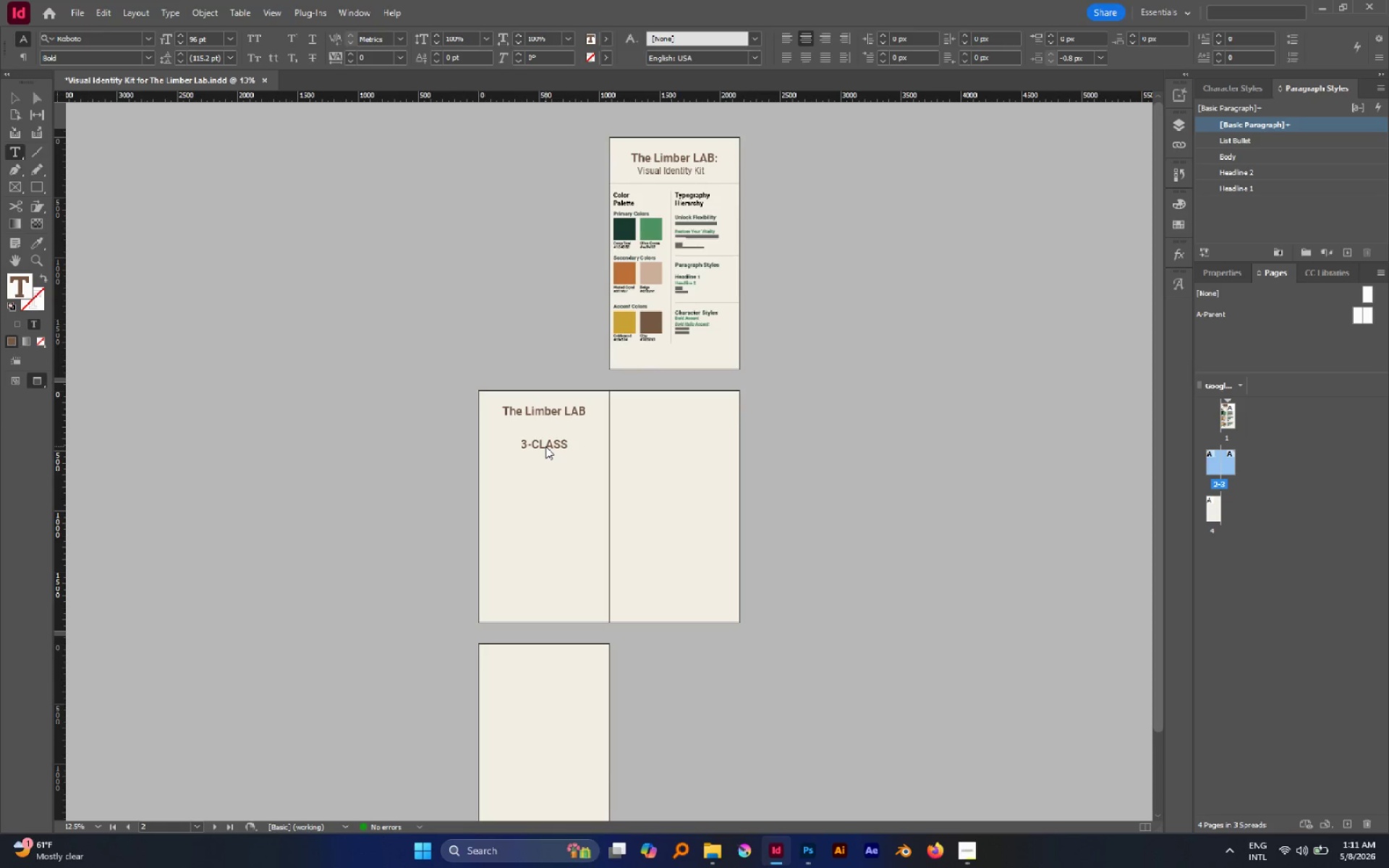 
key(Enter)
 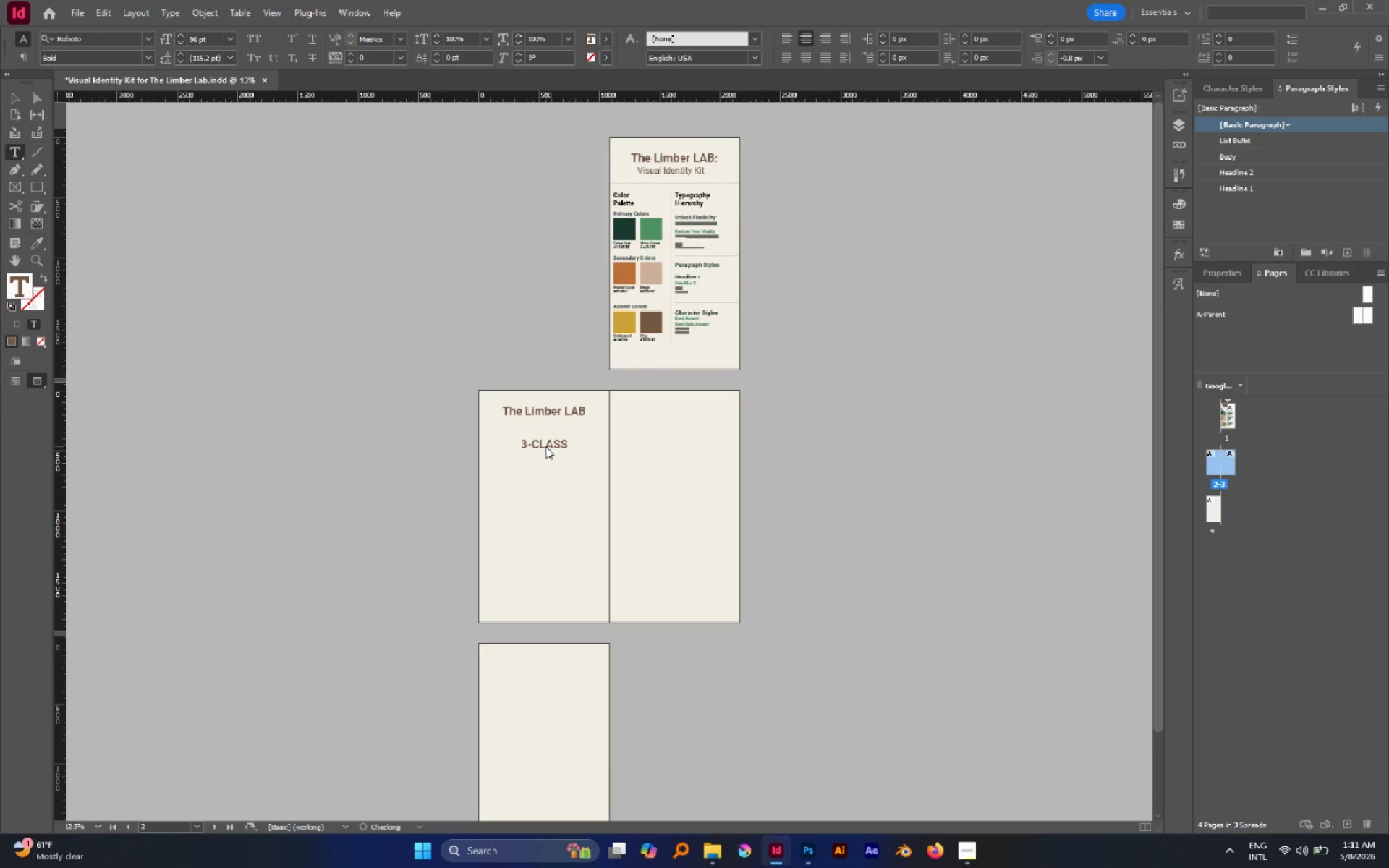 
type(Trial Pass)
key(Escape)
 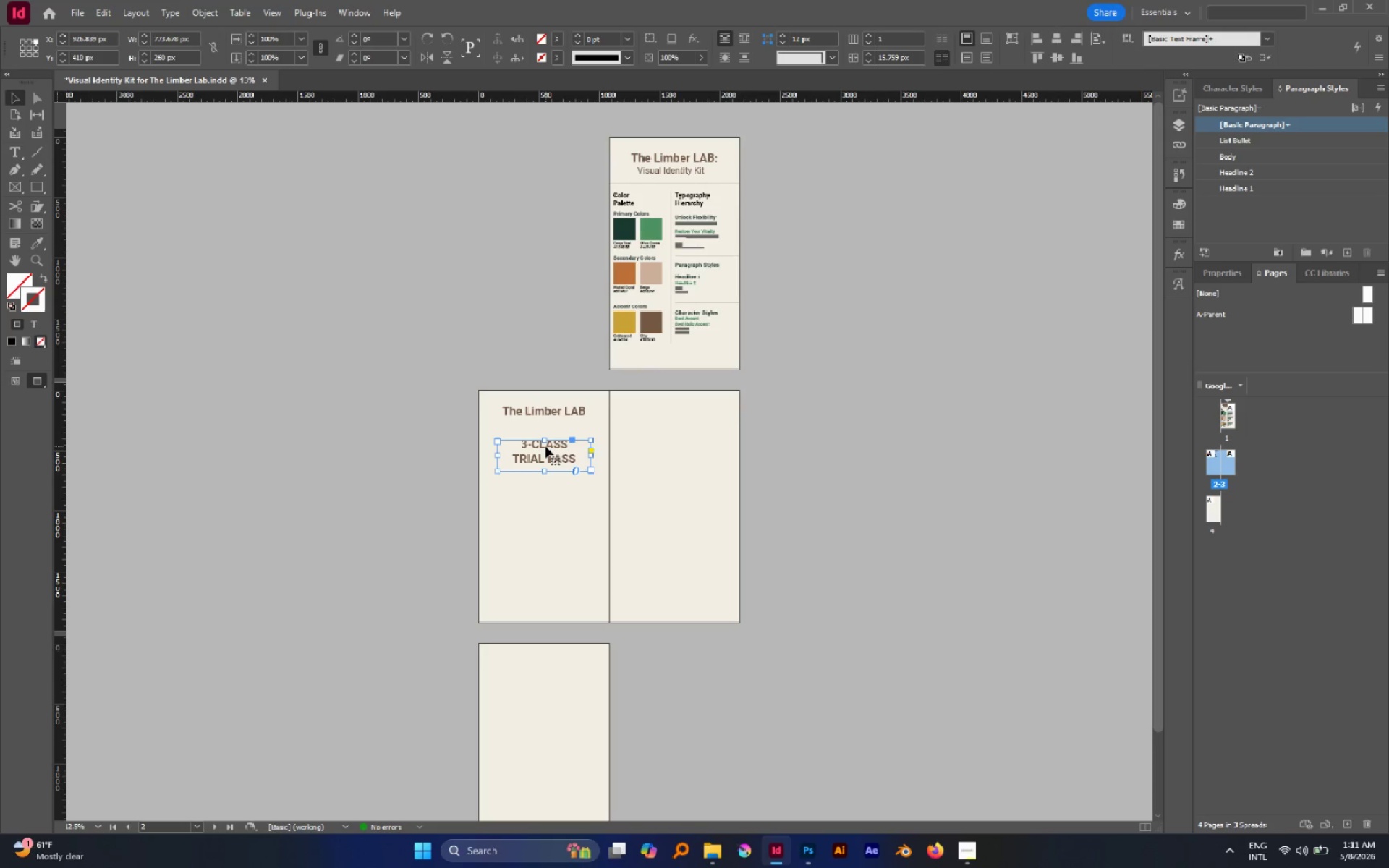 
left_click([1252, 184])
 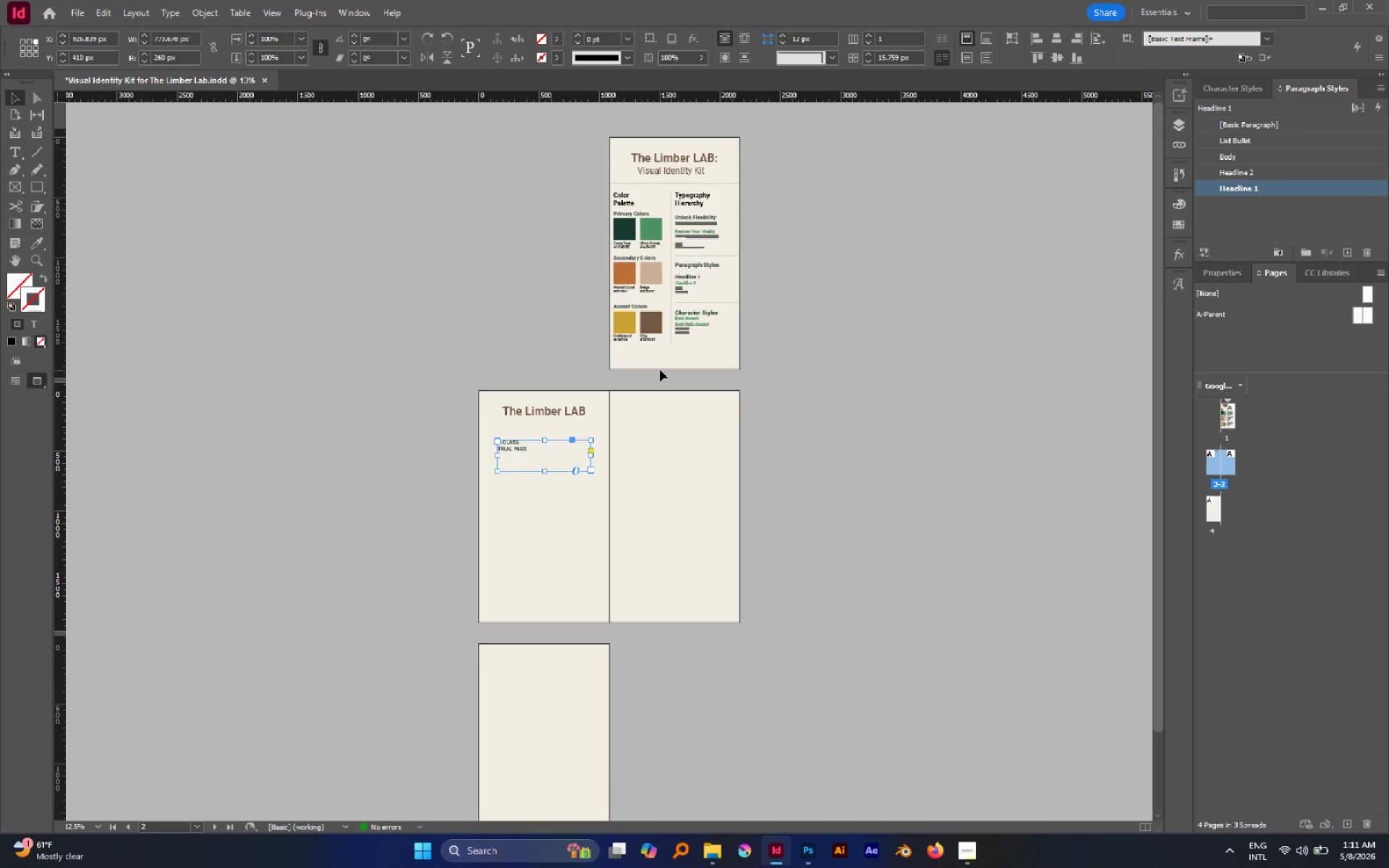 
key(Control+Z)
 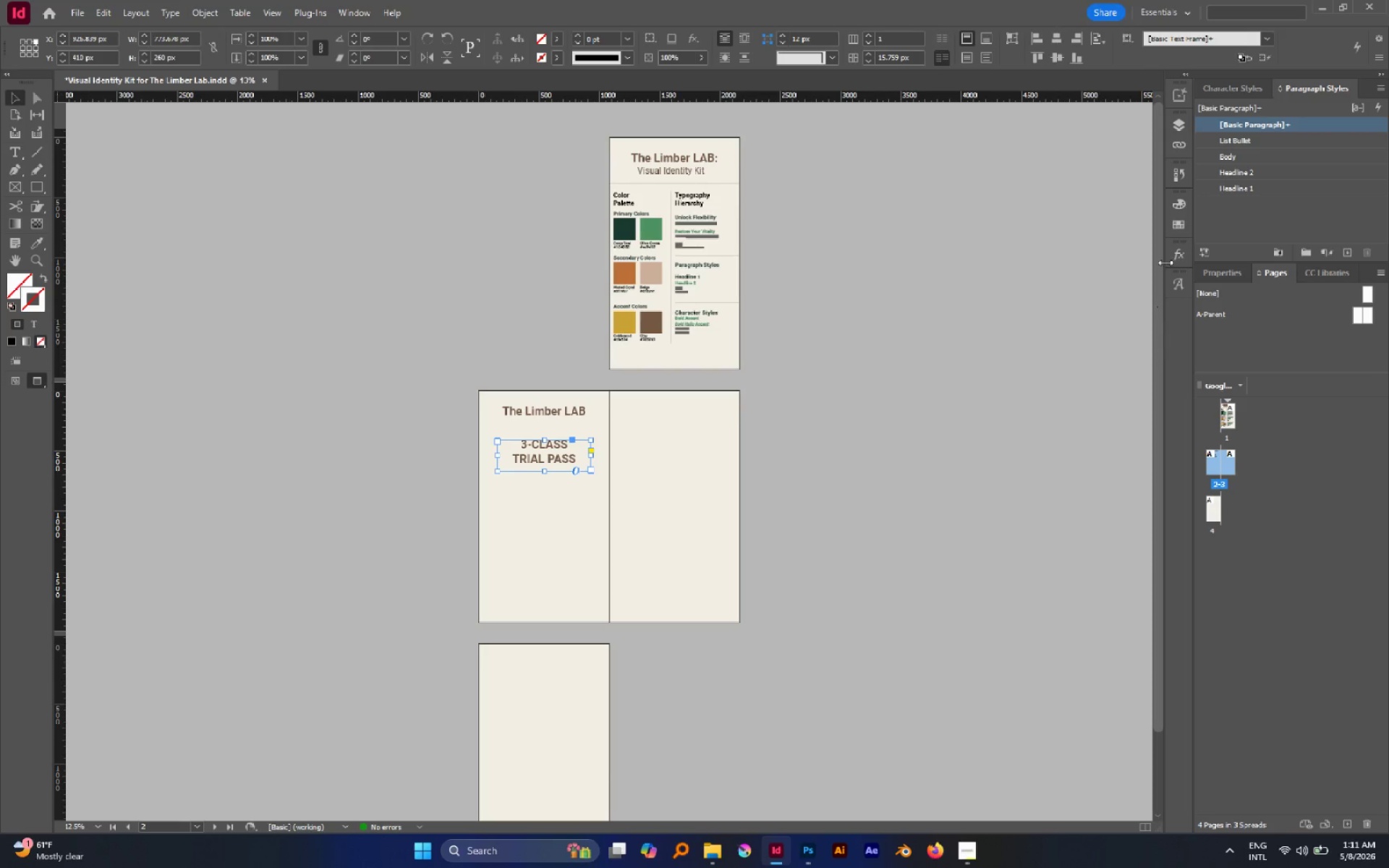 
left_click([1237, 276])
 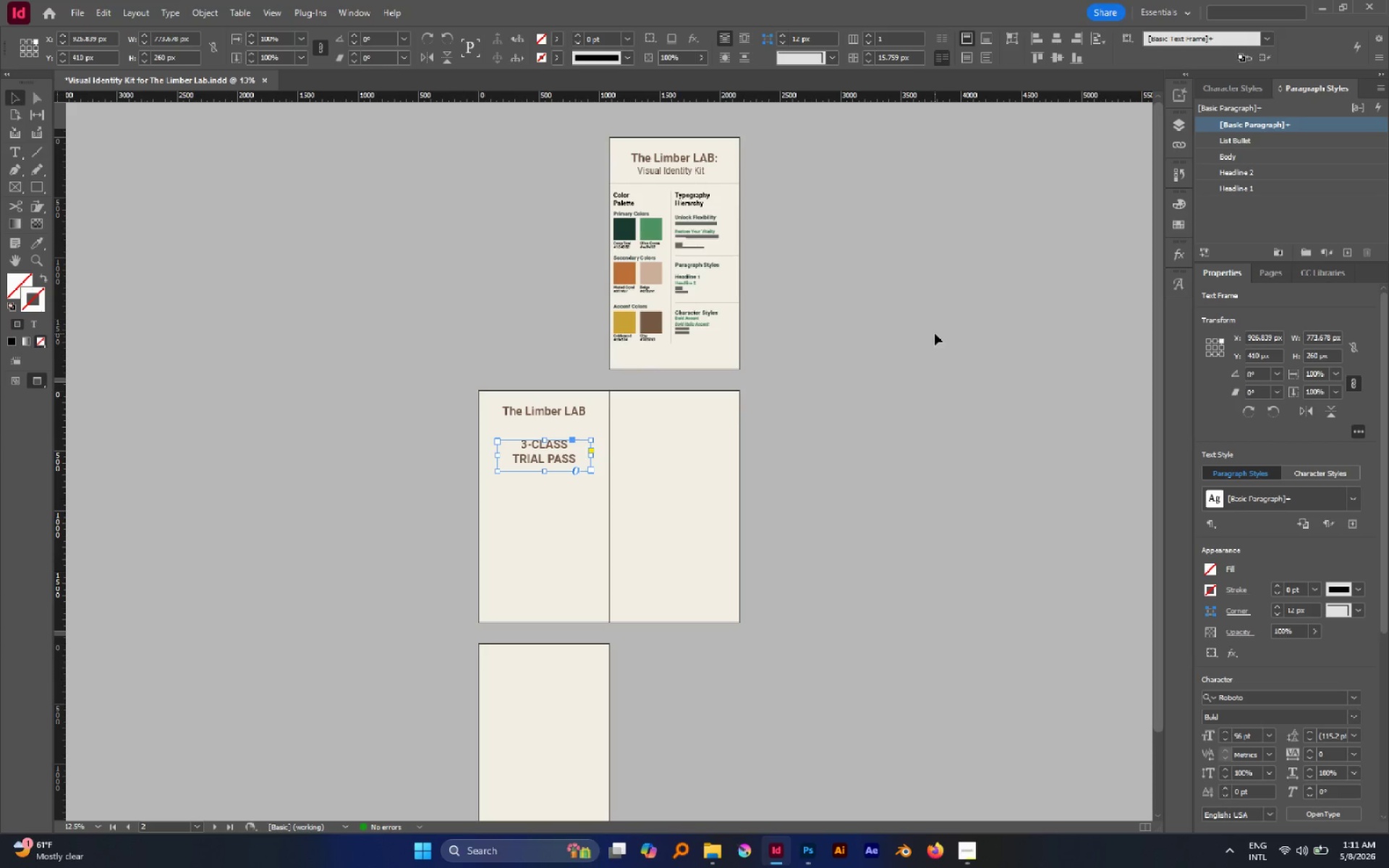 
hold_key(key=AltLeft, duration=0.64)
scroll: coordinate [789, 226], scroll_direction: up, amount: 8.0
 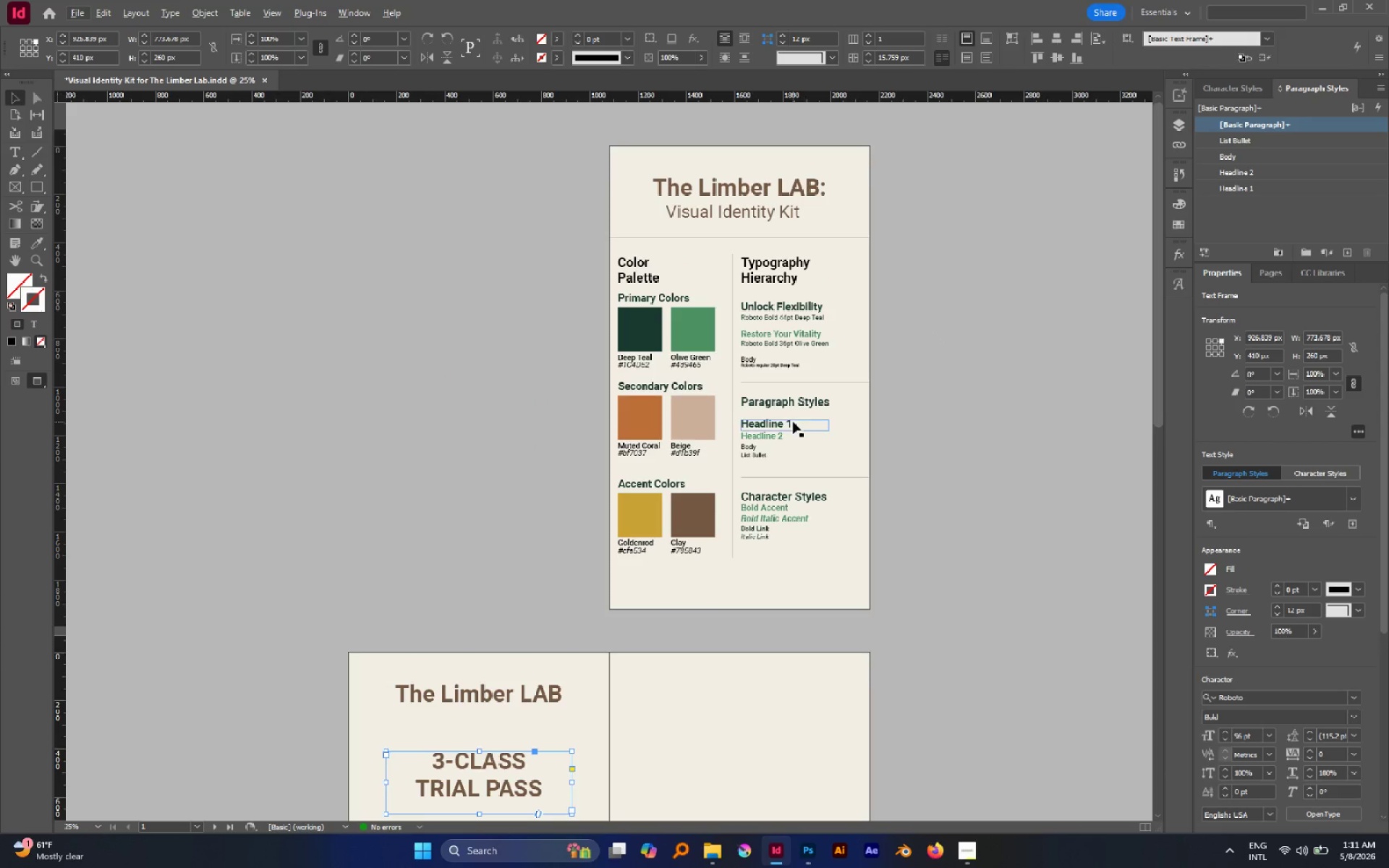 
left_click([793, 422])
 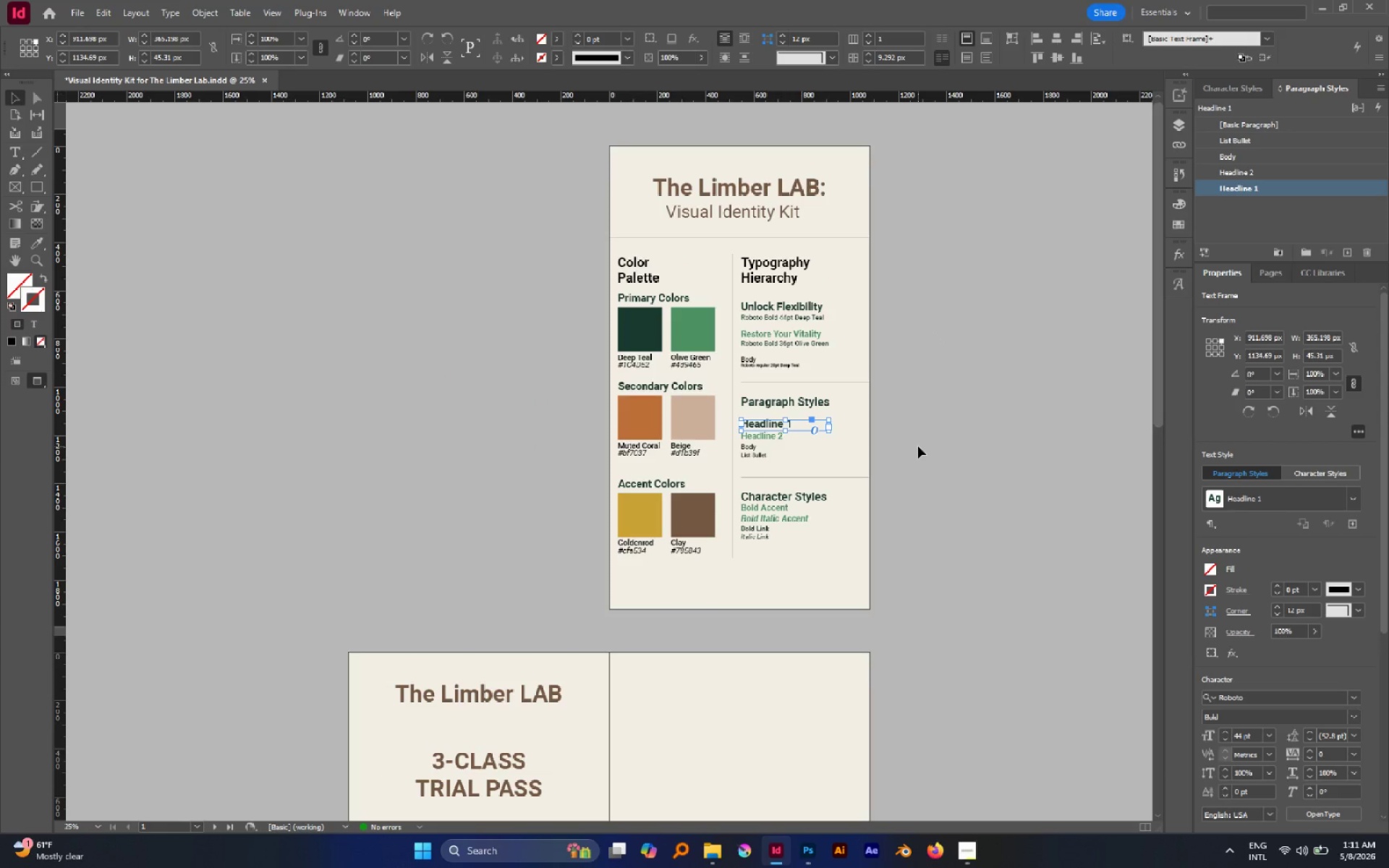 
left_click([918, 446])
 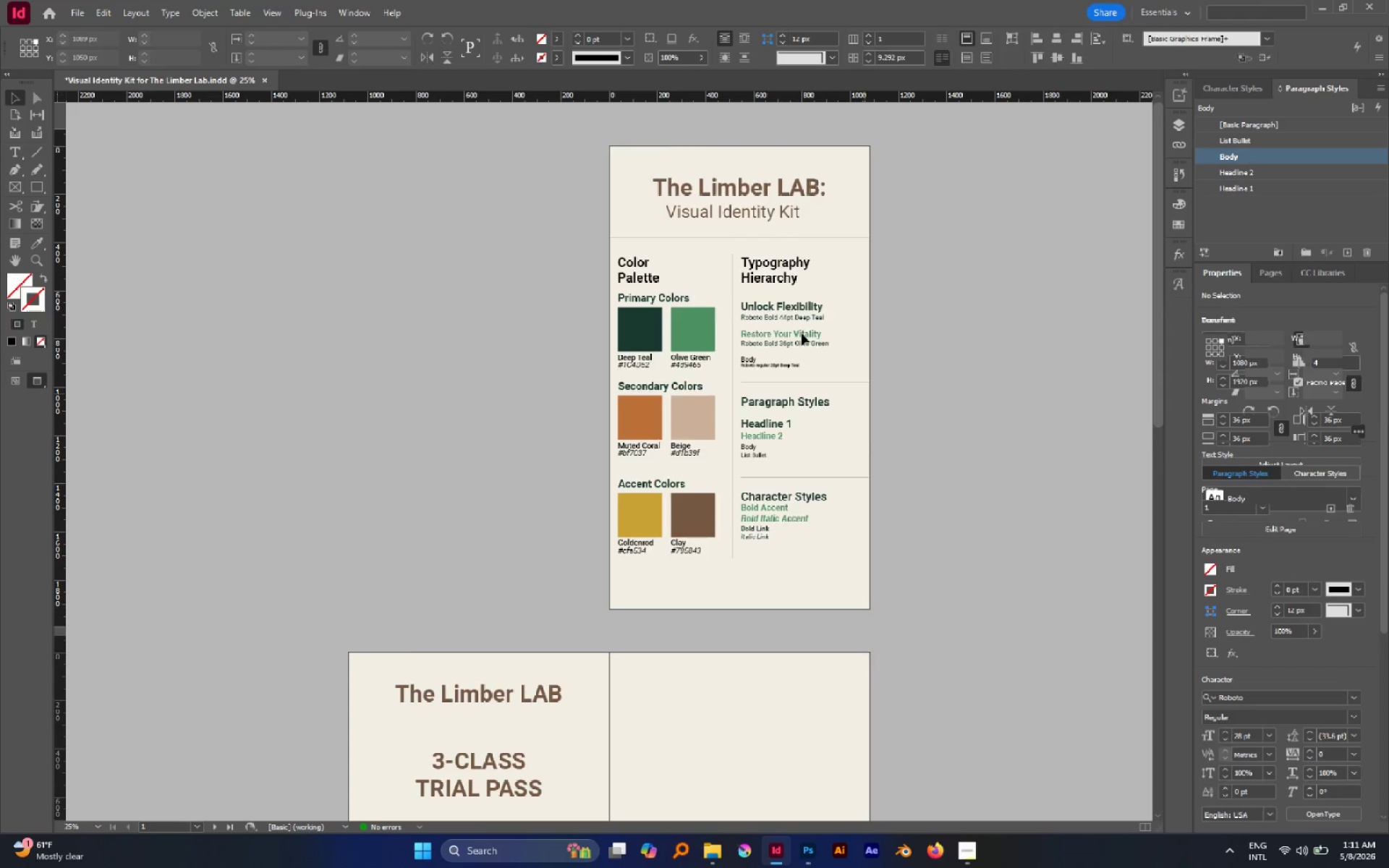 
scroll: coordinate [802, 333], scroll_direction: down, amount: 1.0
 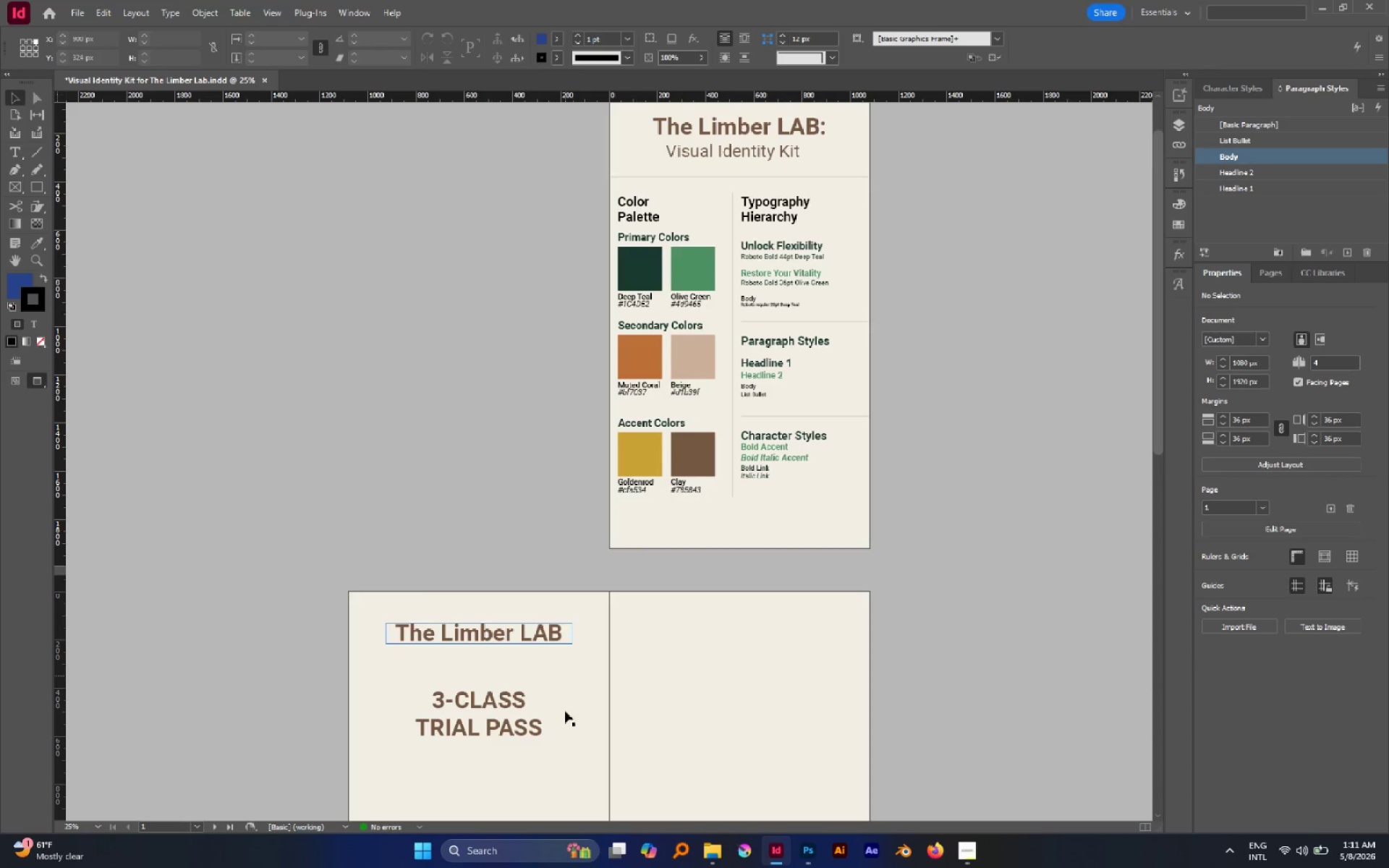 
left_click([513, 699])
 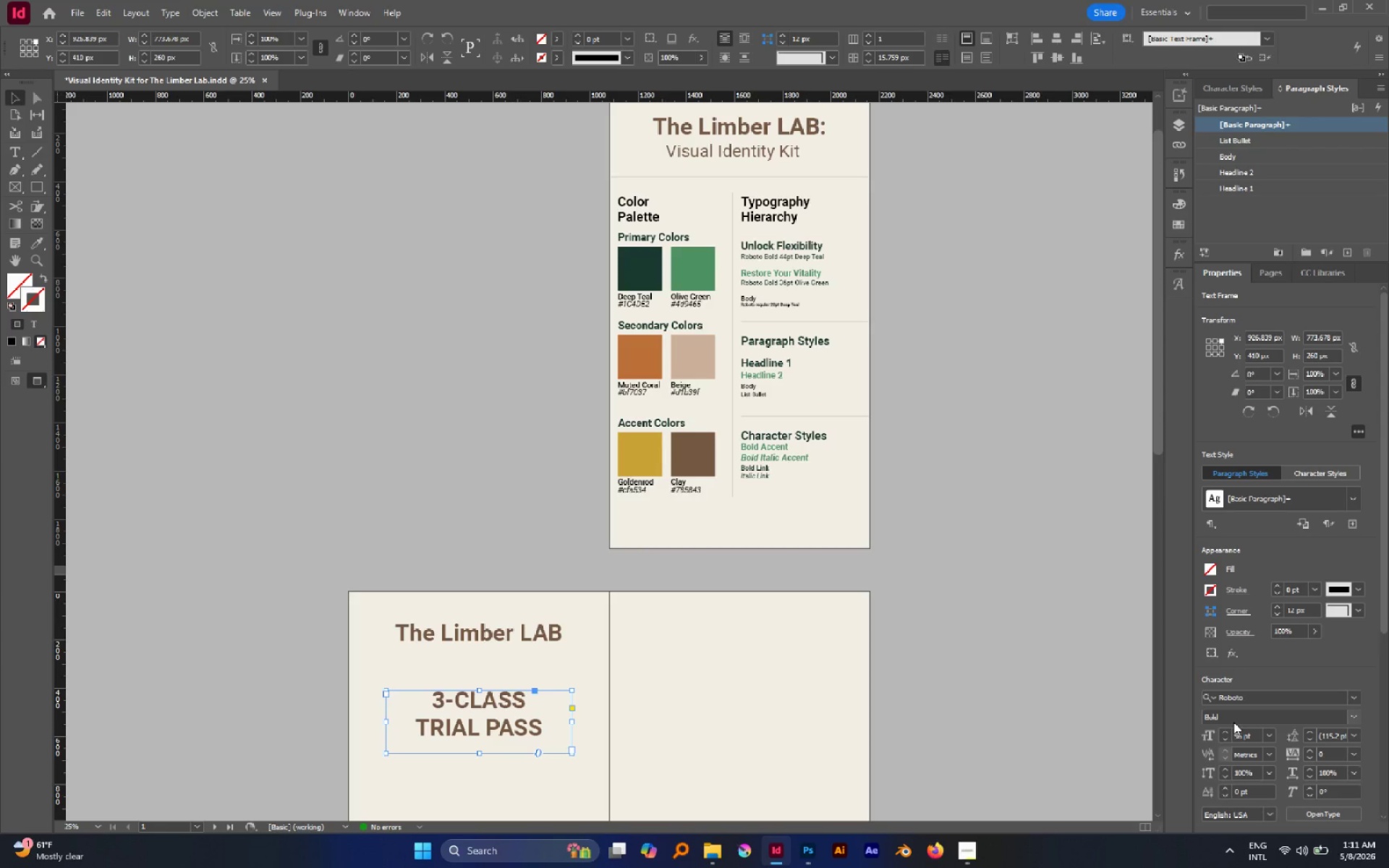 
scroll: coordinate [719, 549], scroll_direction: down, amount: 4.0
 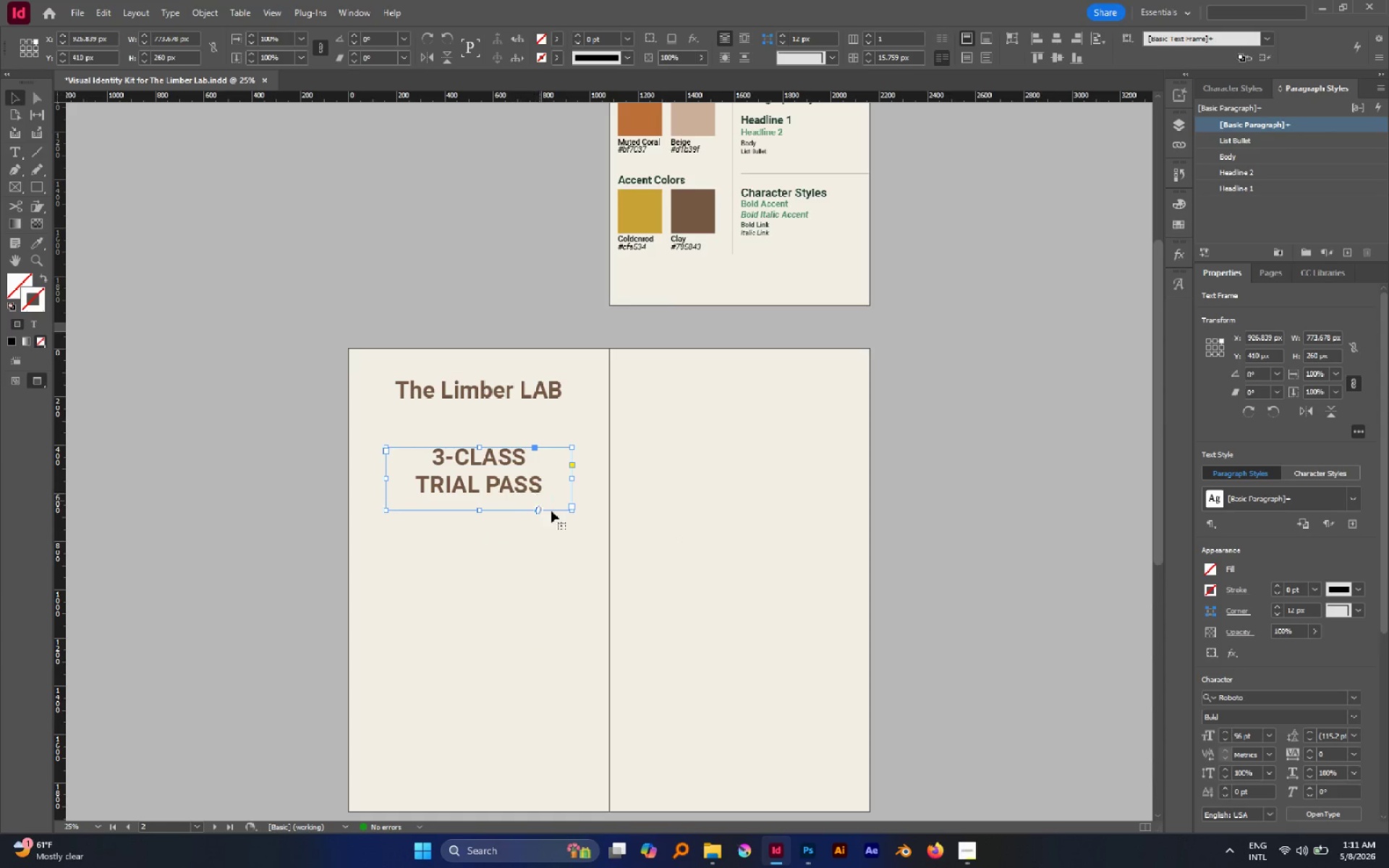 
hold_key(key=ControlLeft, duration=2.08)
hold_key(key=AltLeft, duration=1.5)
hold_key(key=ShiftLeft, duration=1.5)
left_click_drag(start_coordinate=[574, 511], to_coordinate=[598, 524])
 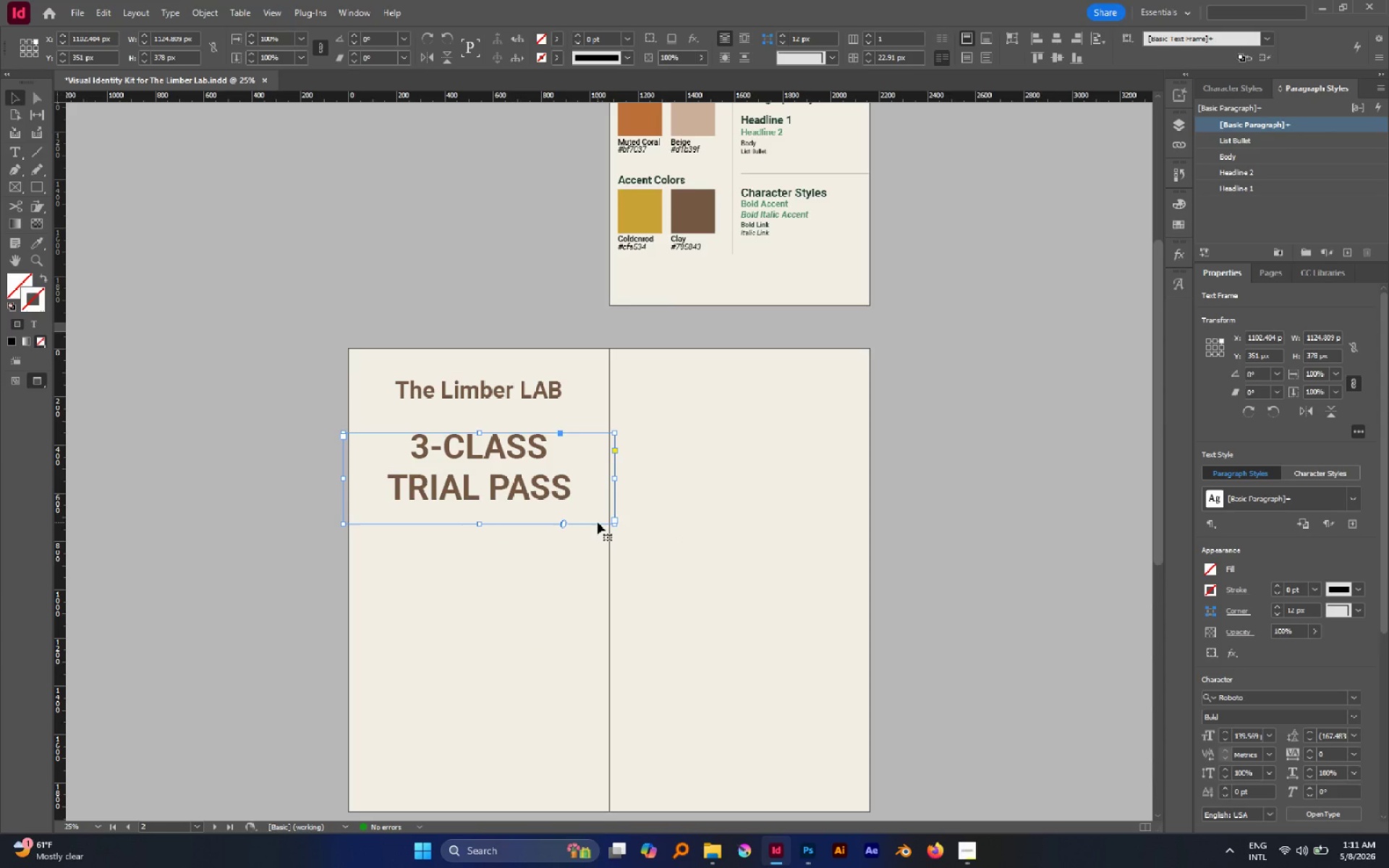 
key(W)
 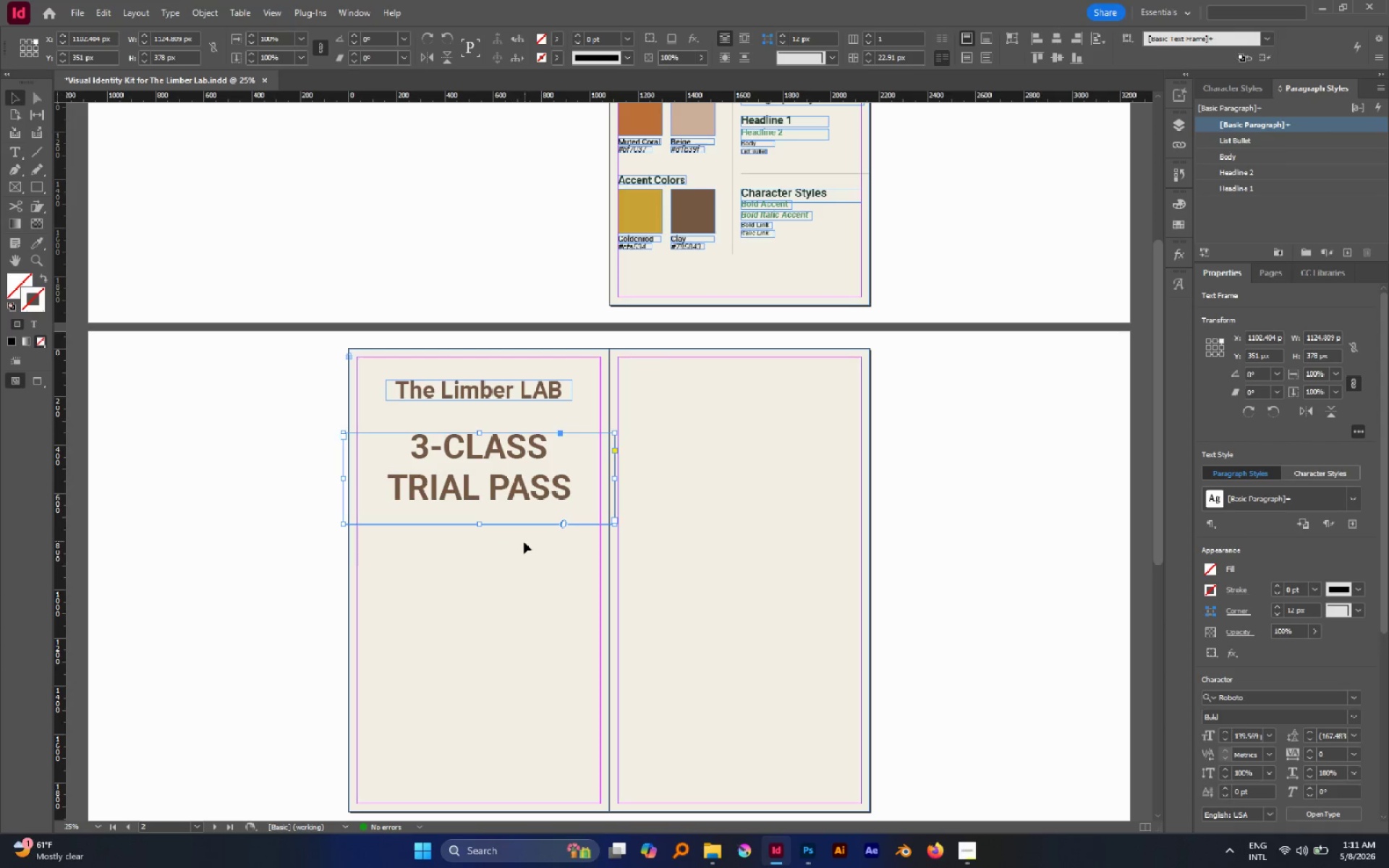 
left_click([524, 543])
 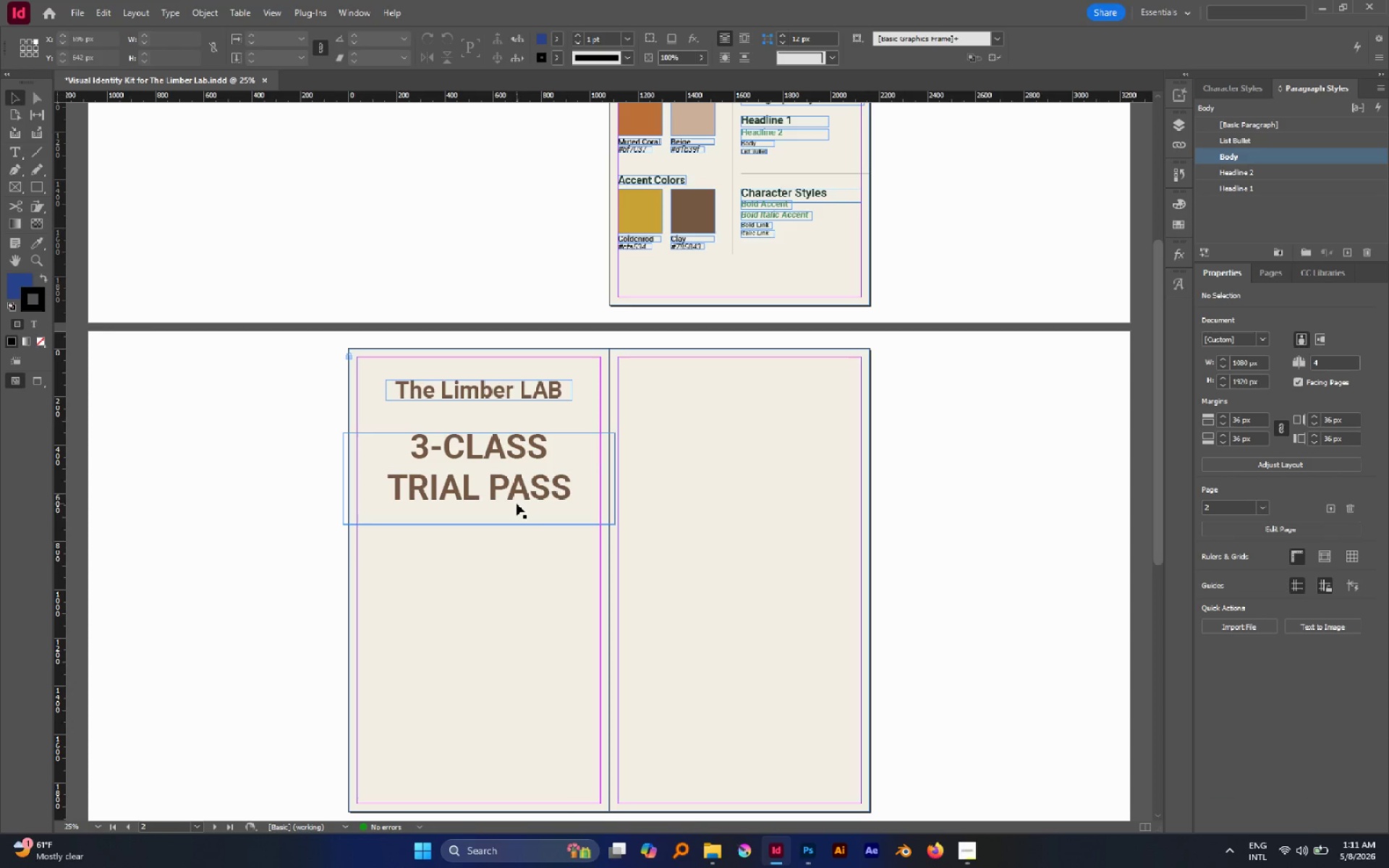 
left_click([493, 509])
 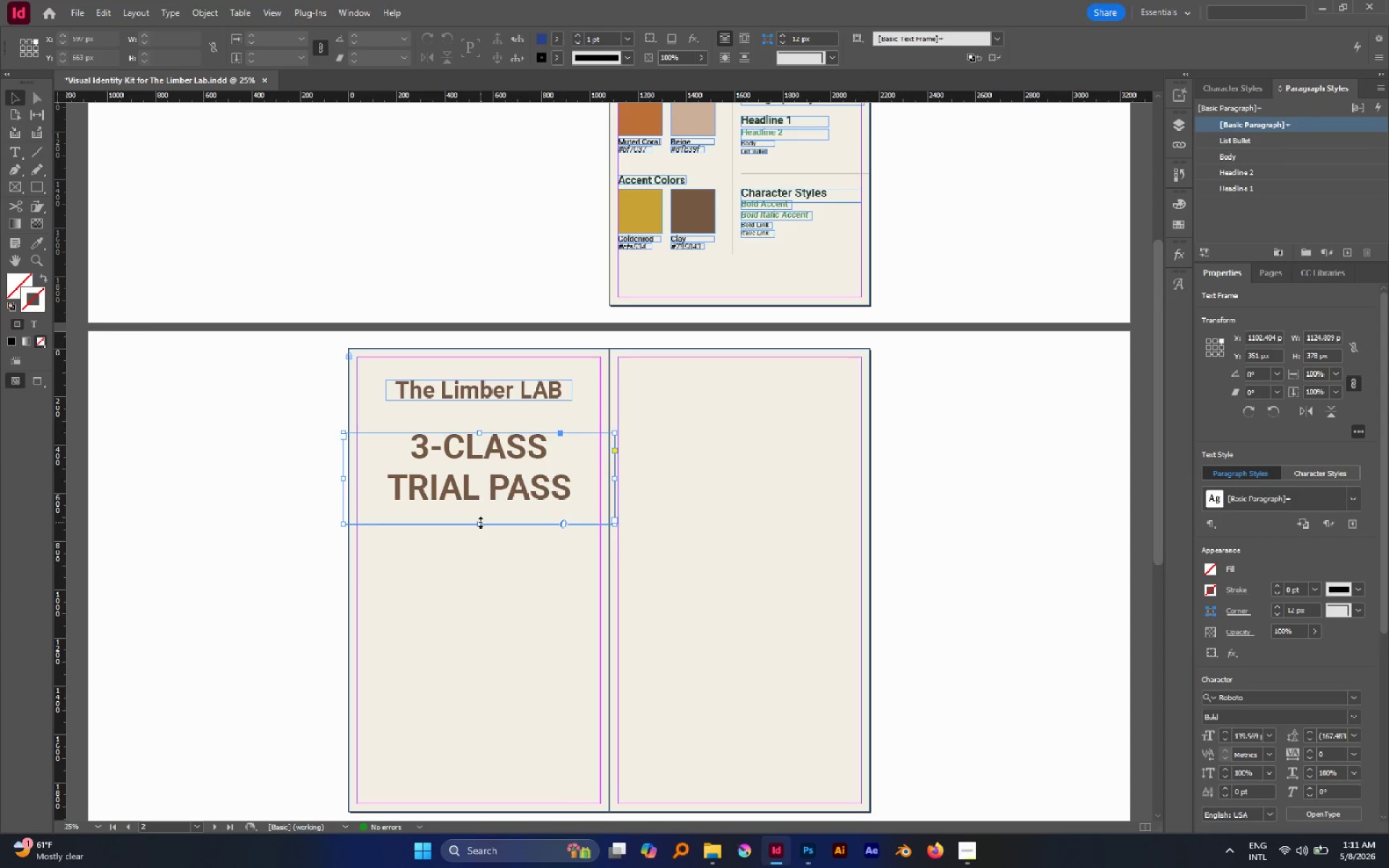 
double_click([480, 522])
 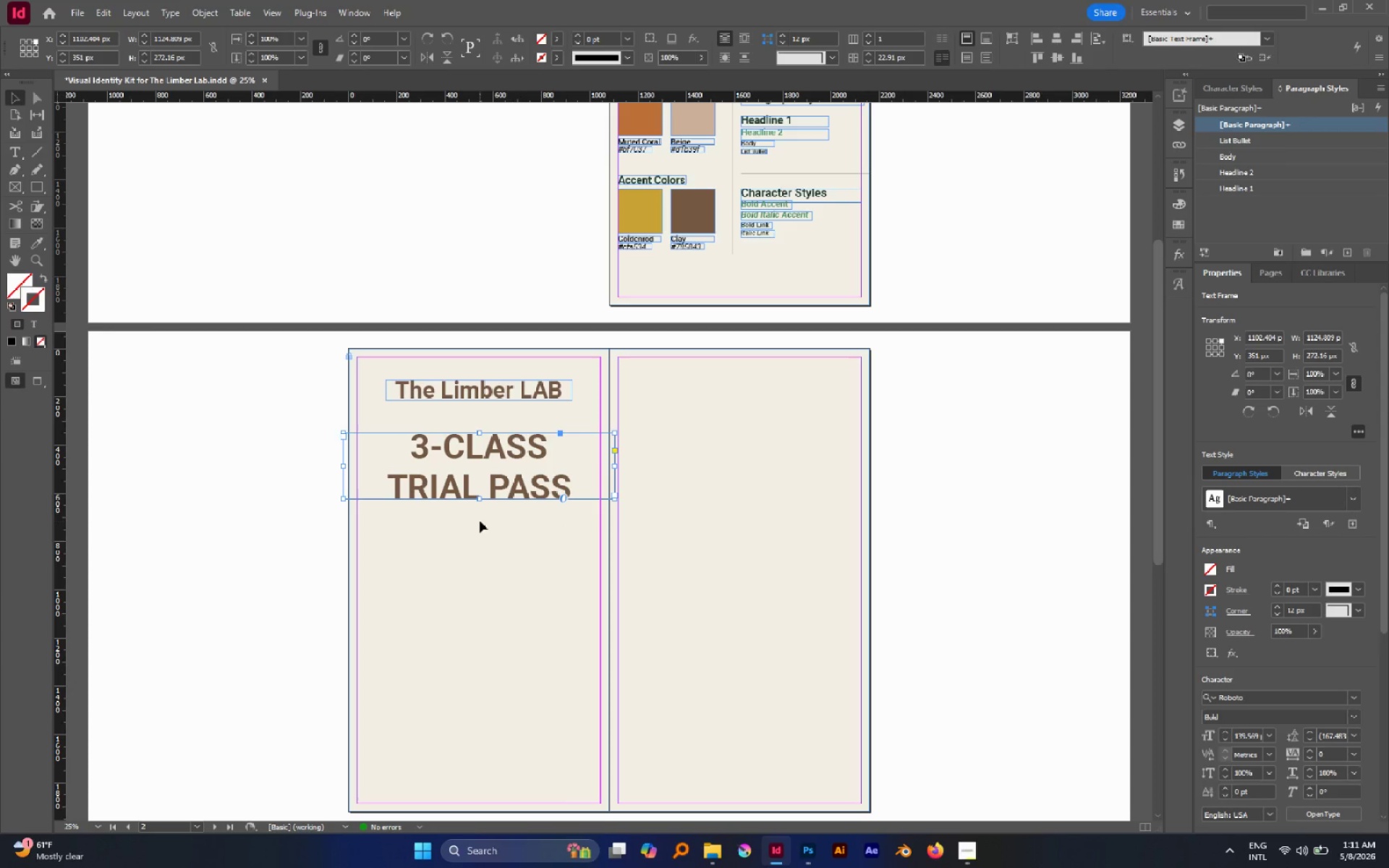 
left_click([480, 521])
 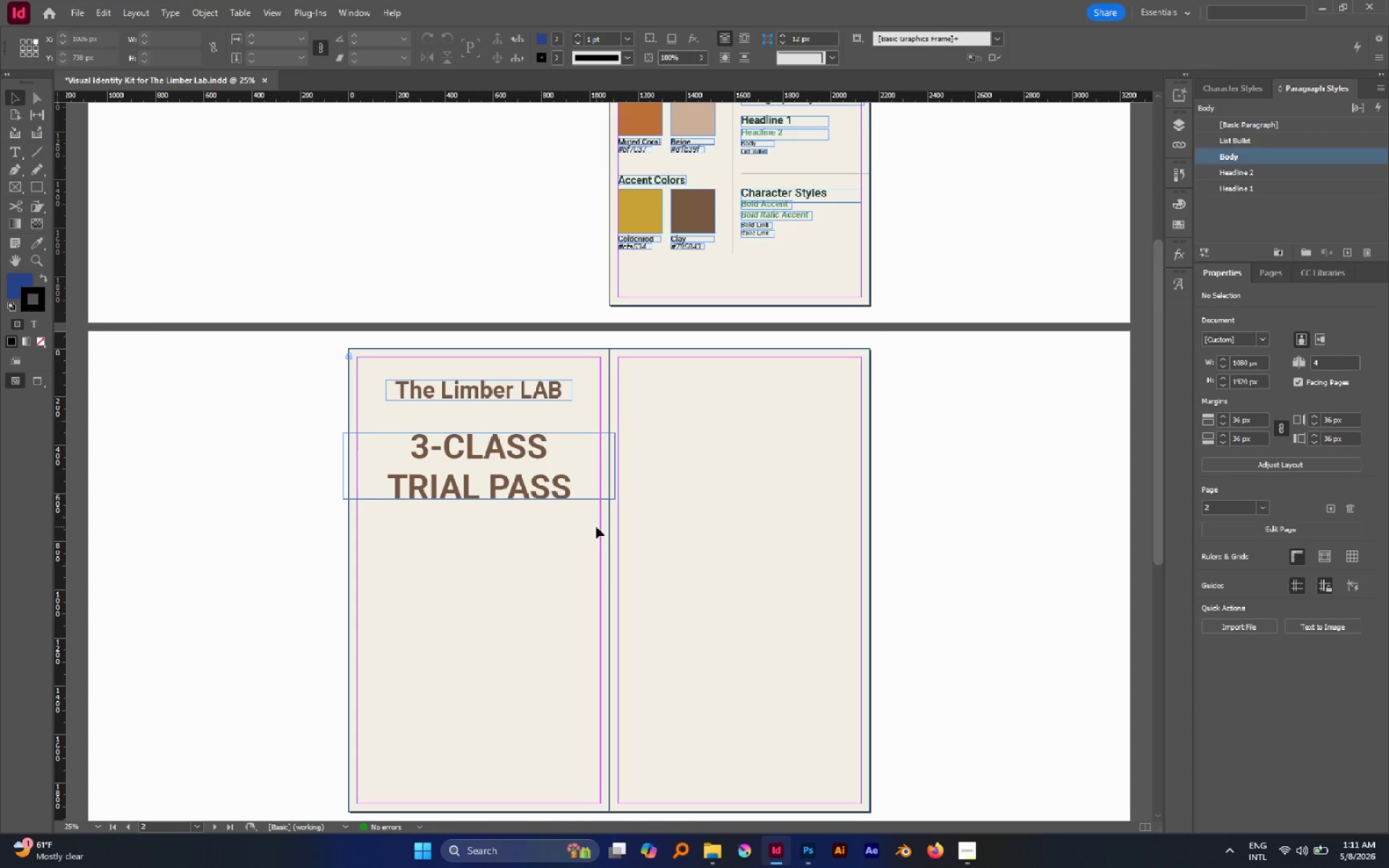 
key(M)
 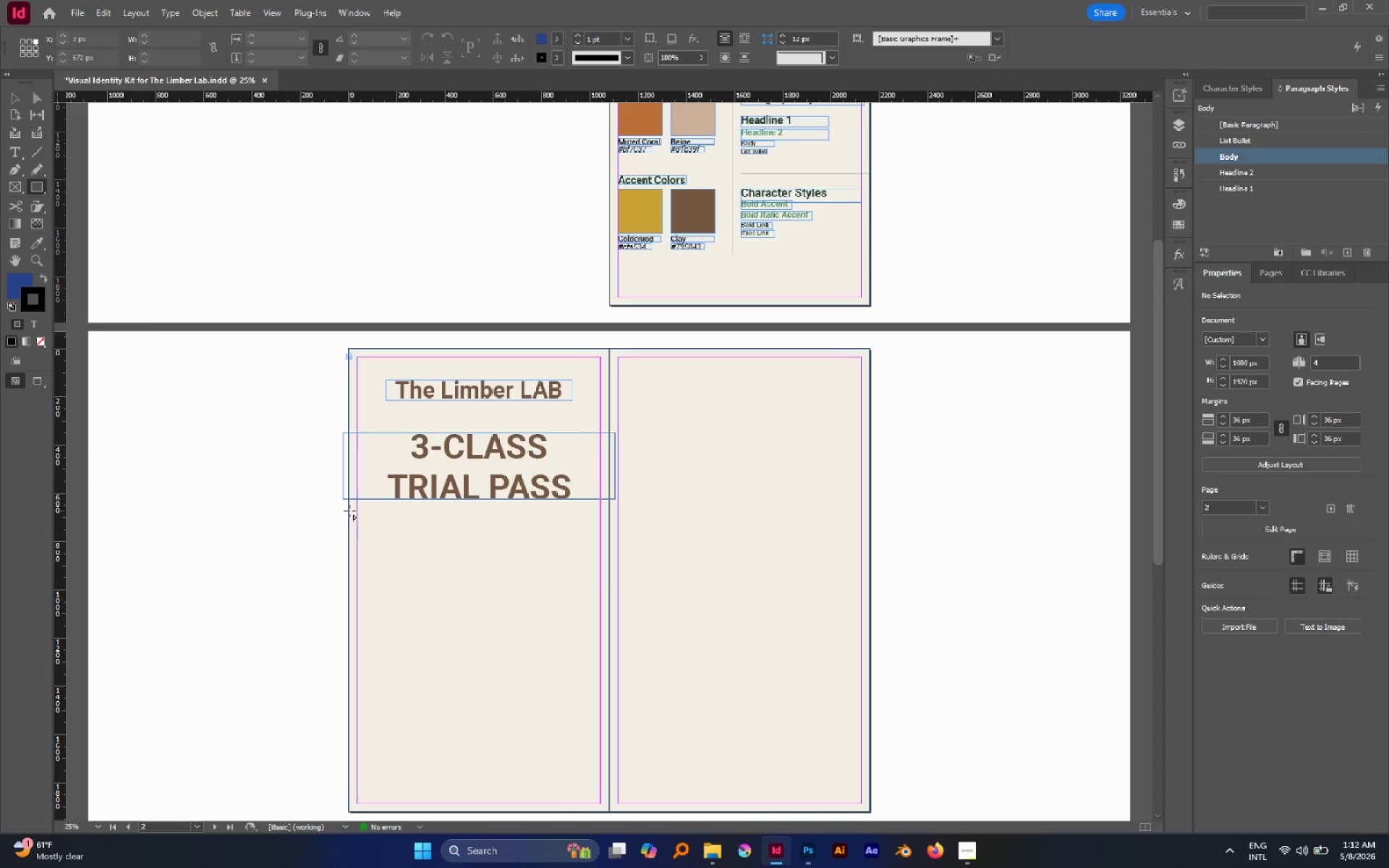 
left_click_drag(start_coordinate=[348, 510], to_coordinate=[606, 550])
 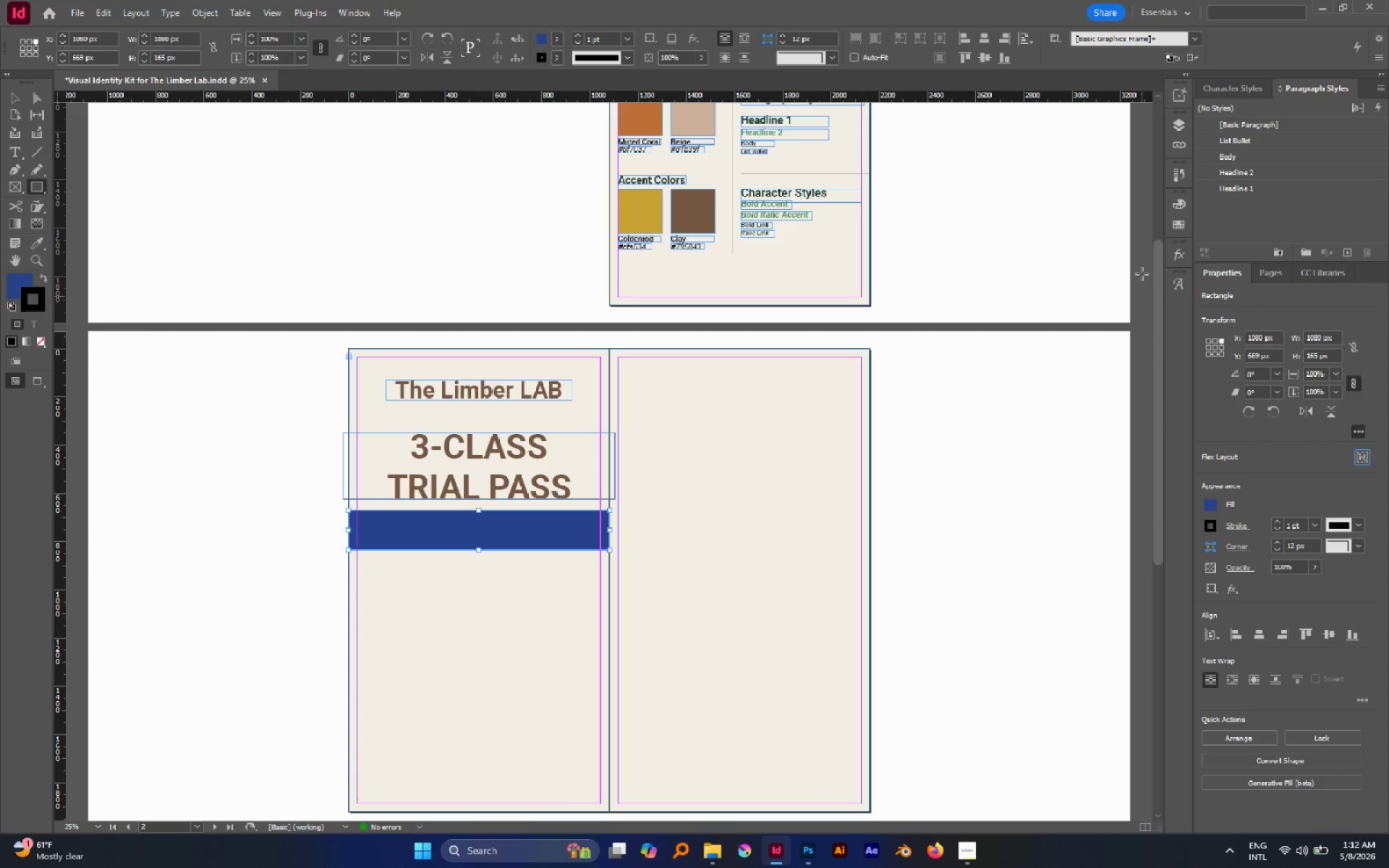 
left_click([1181, 219])
 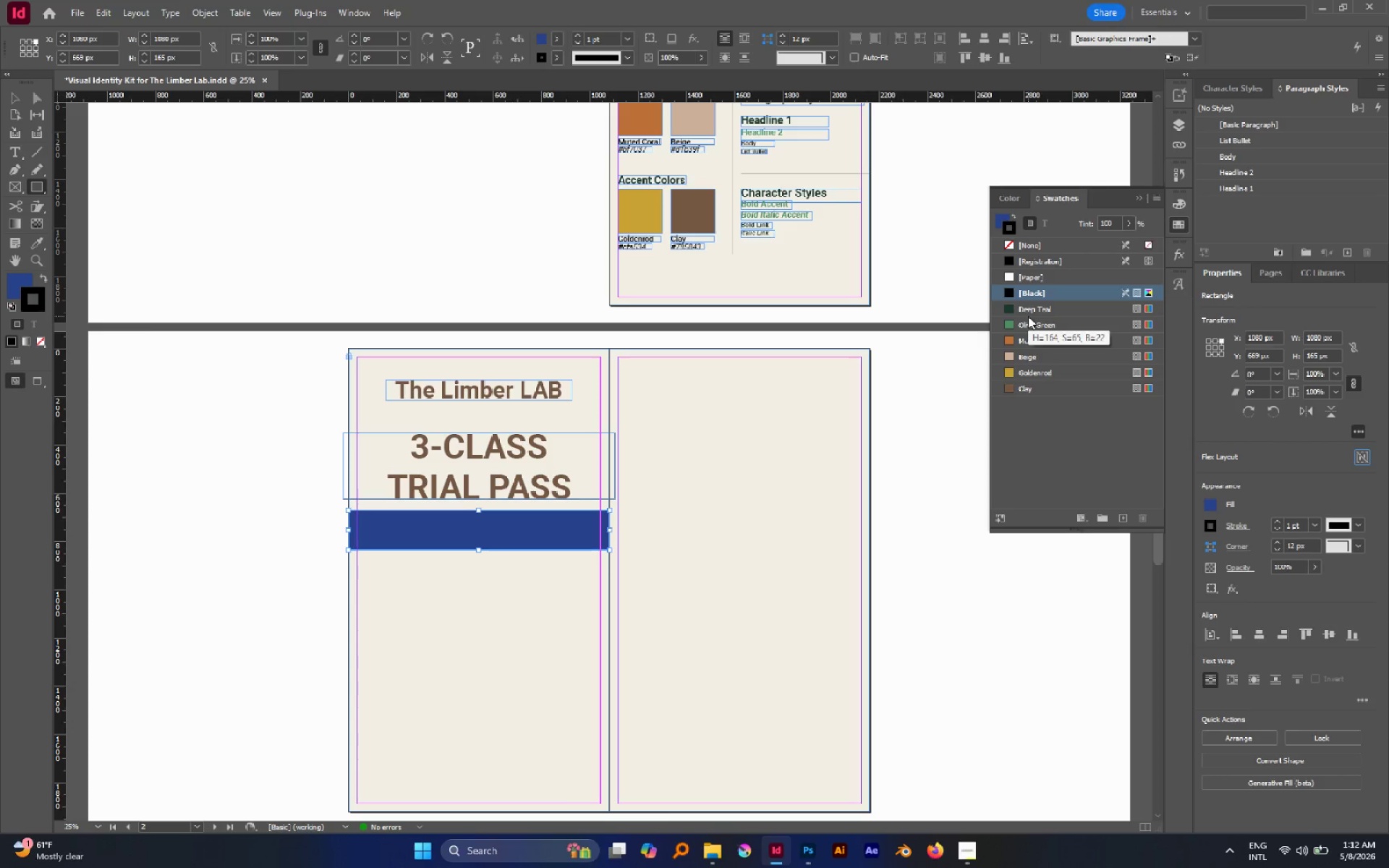 
left_click([1028, 316])
 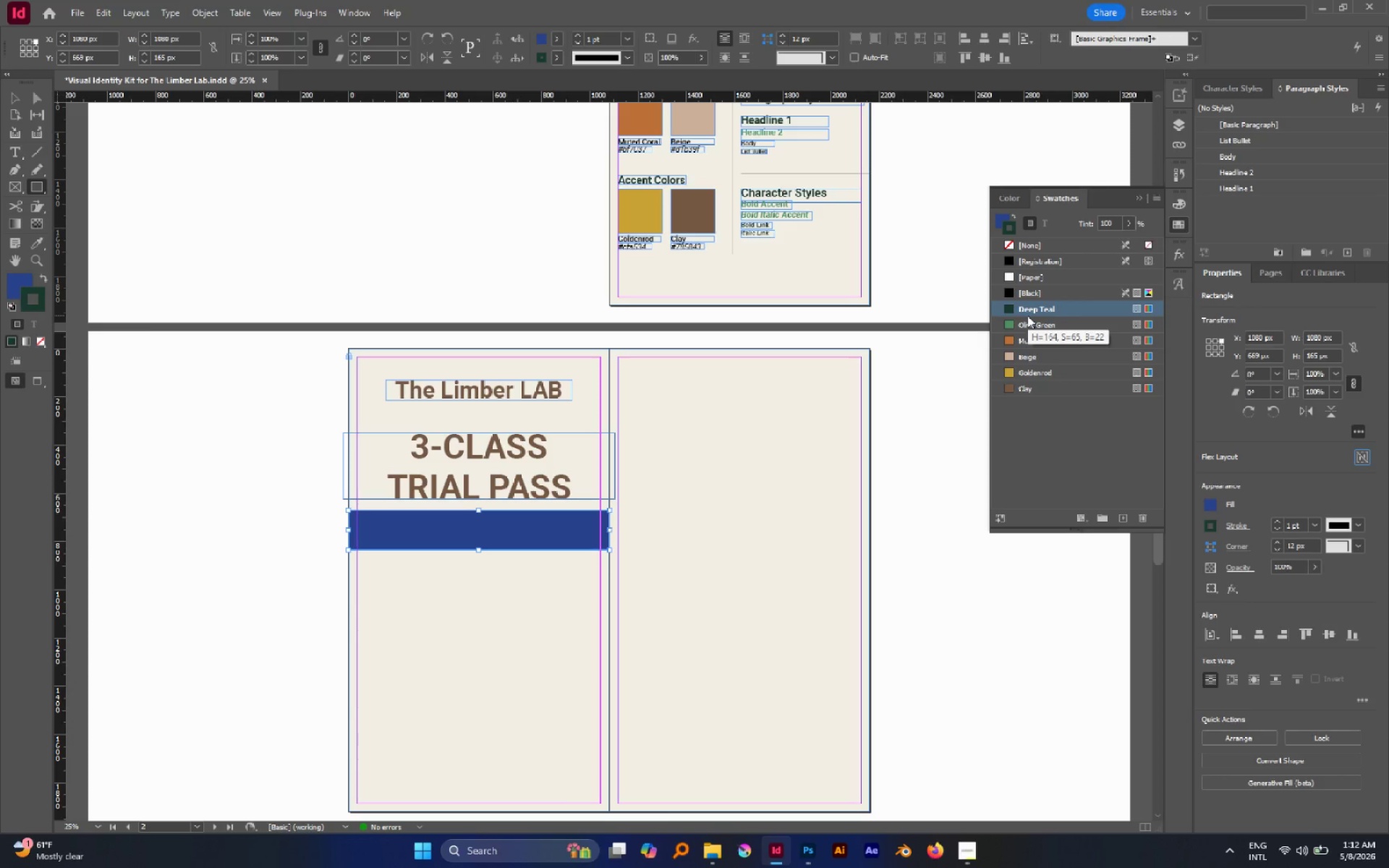 
key(Control+Z)
 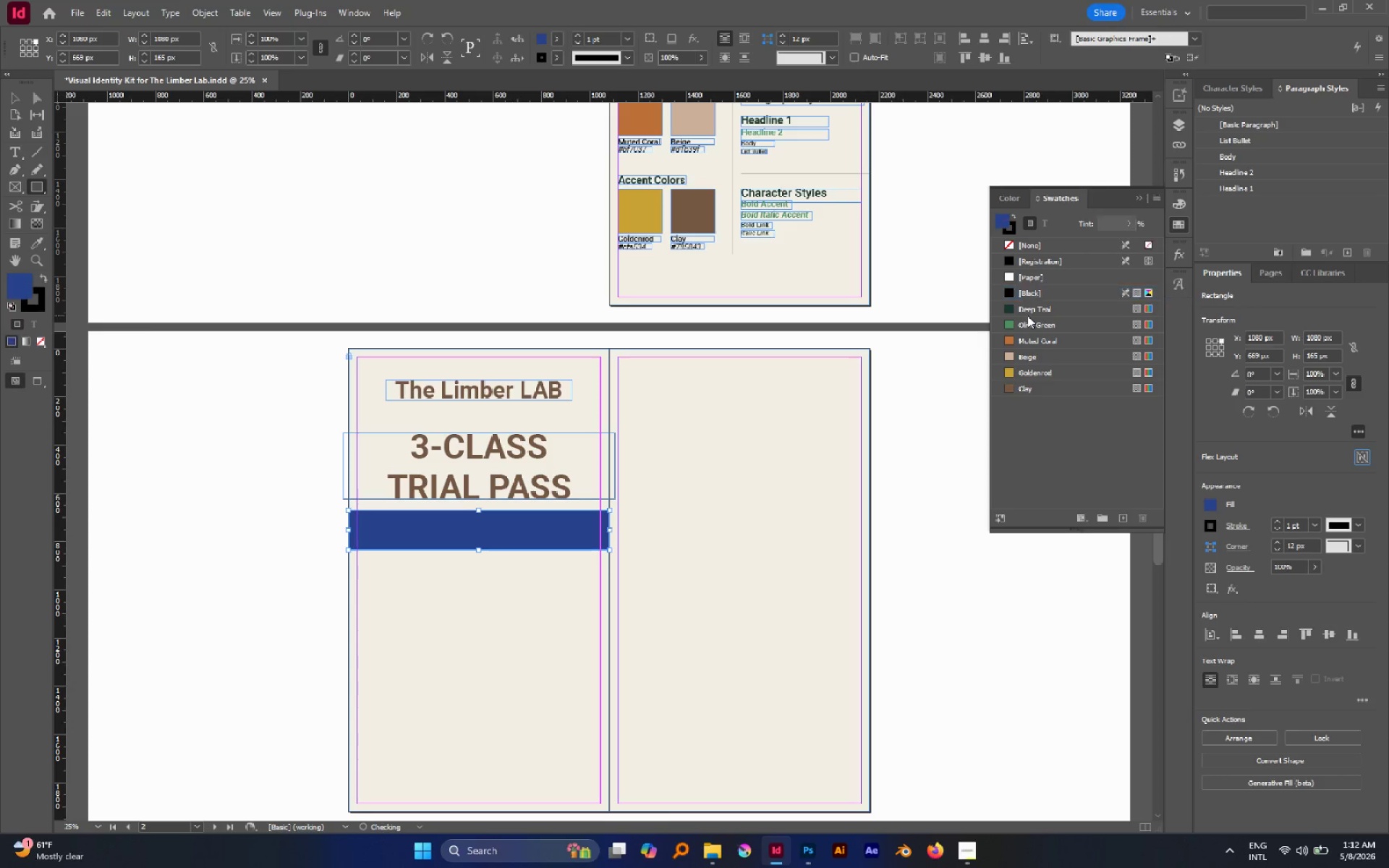 
key(X)
 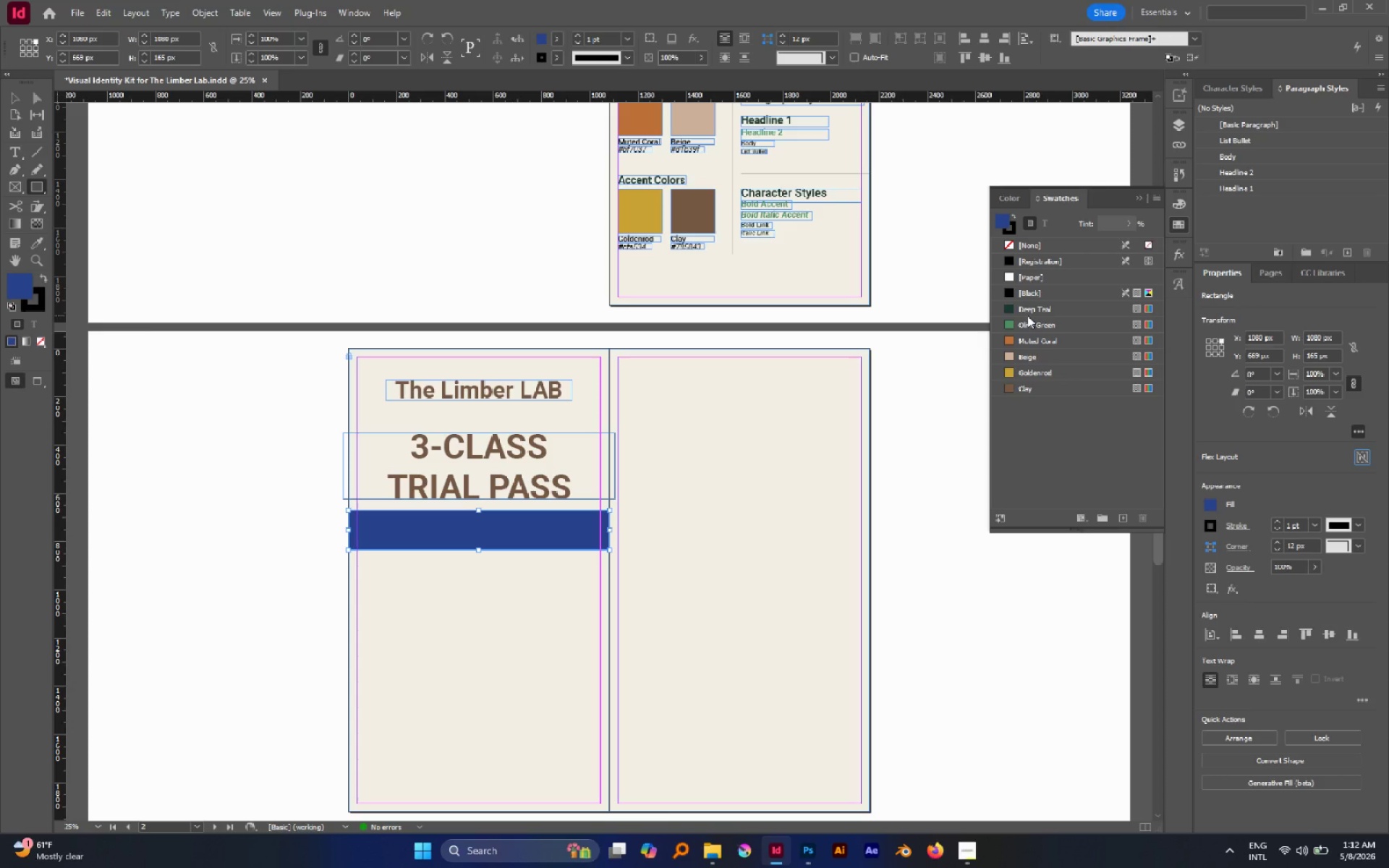 
left_click([1027, 315])
 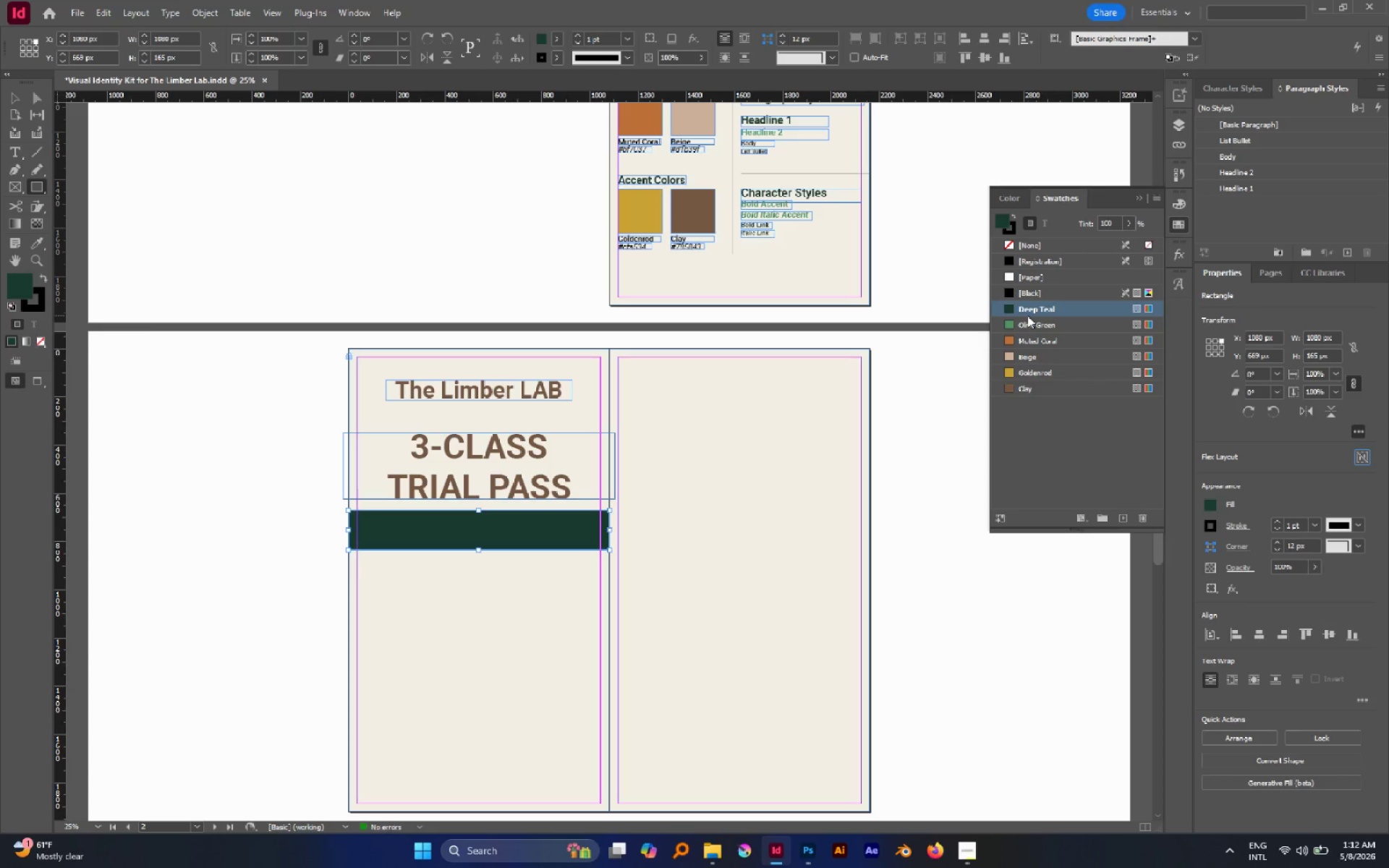 
type(x/xv)
 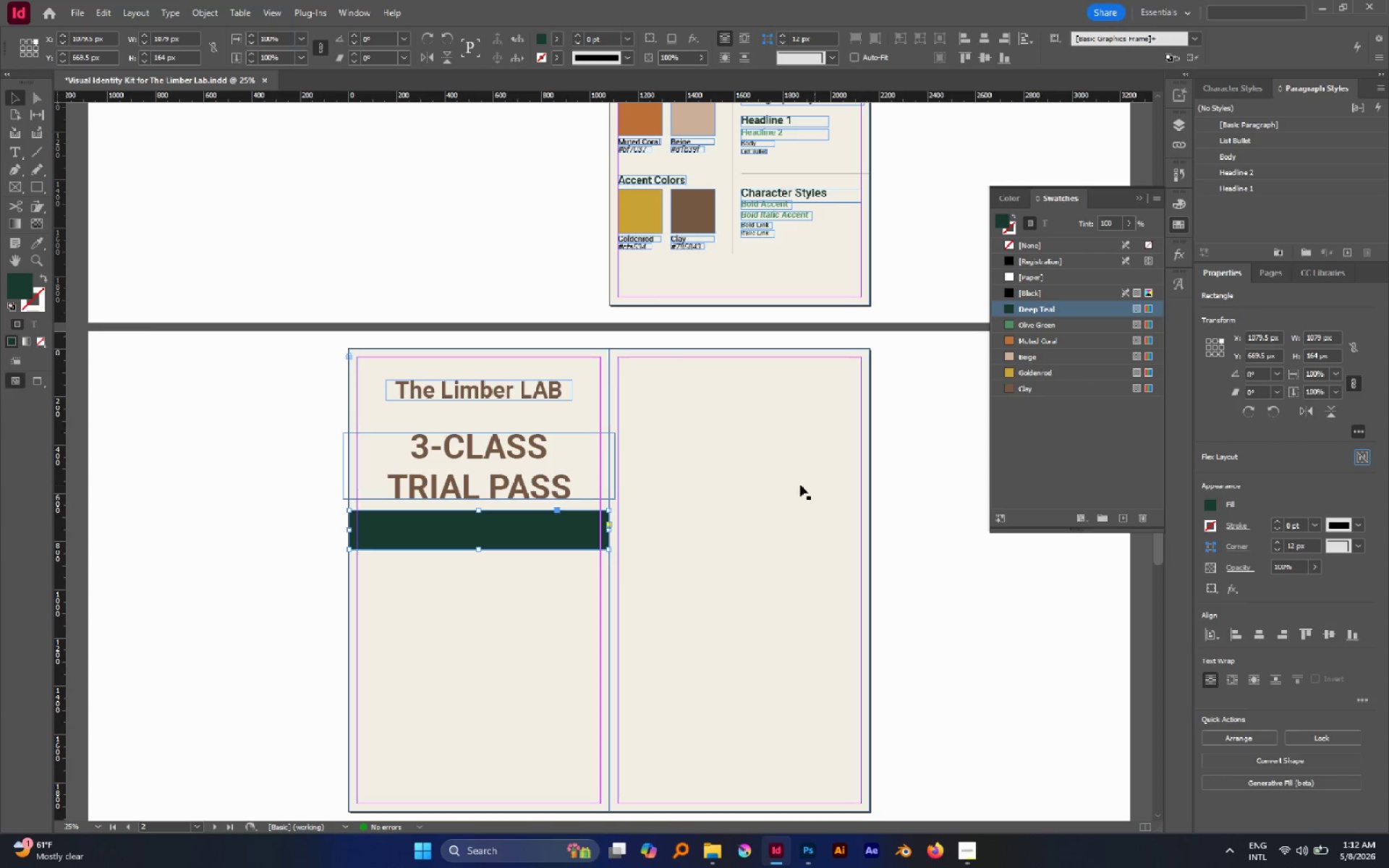 
left_click([800, 485])
 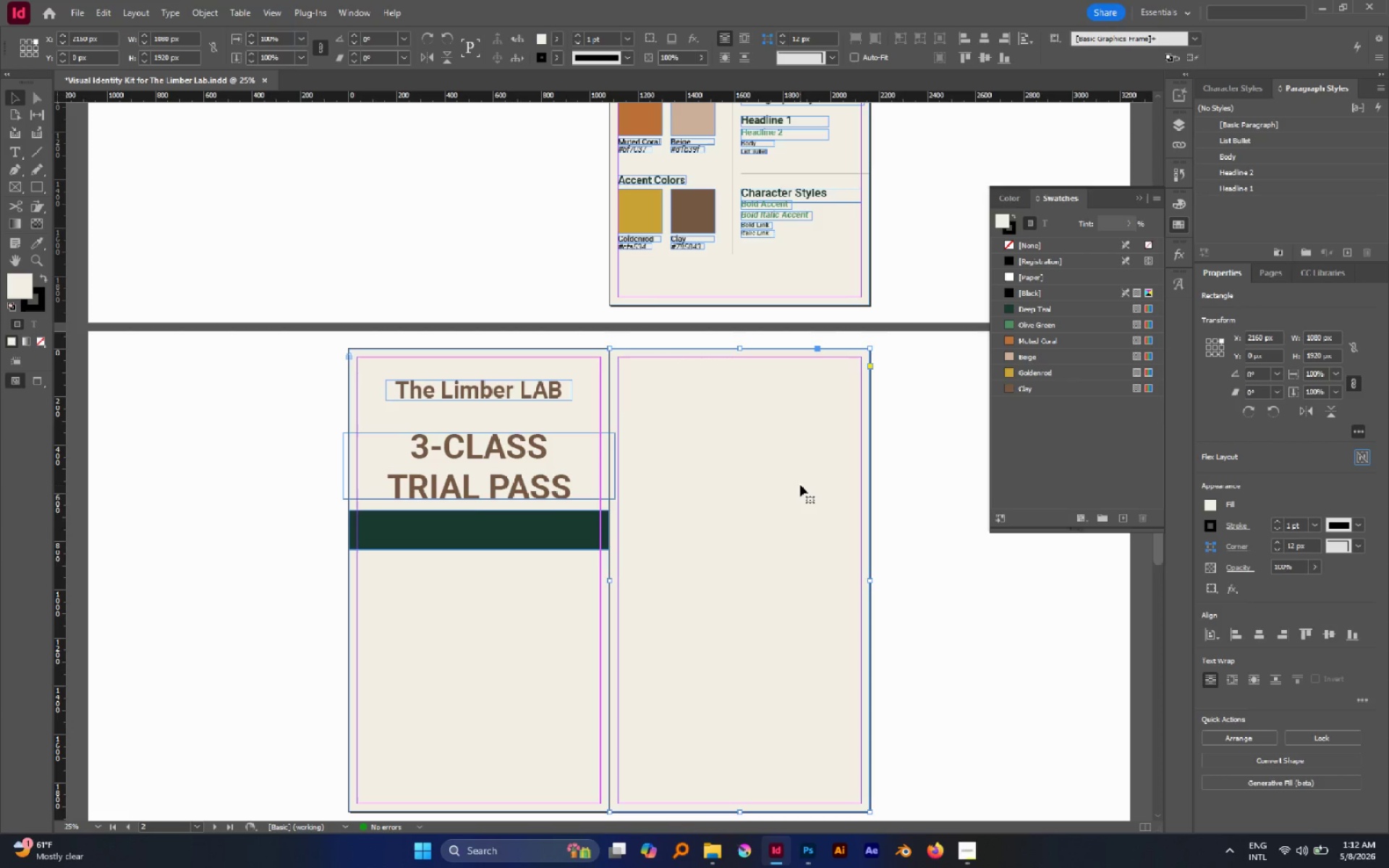 
key(W)
 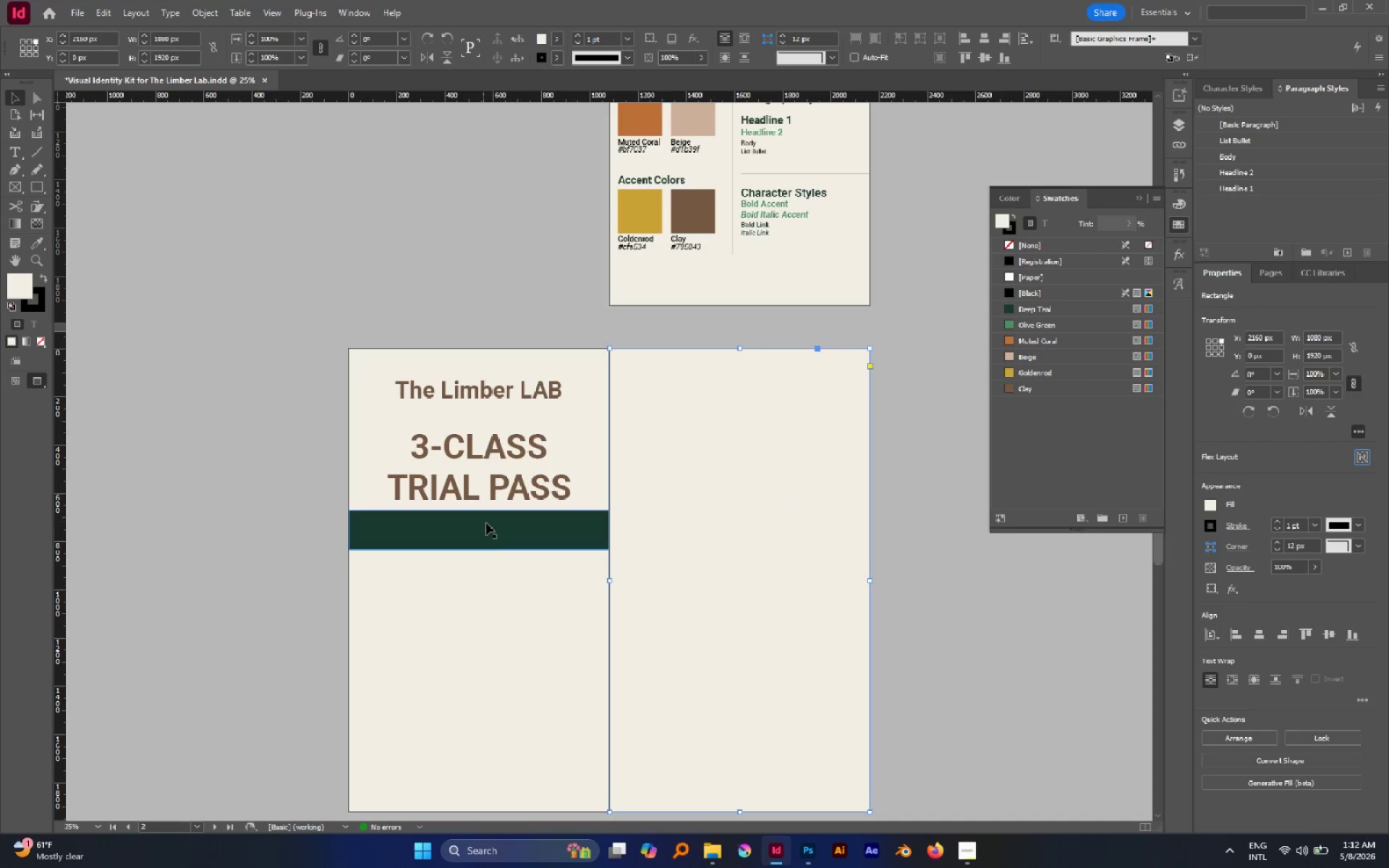 
left_click([489, 525])
 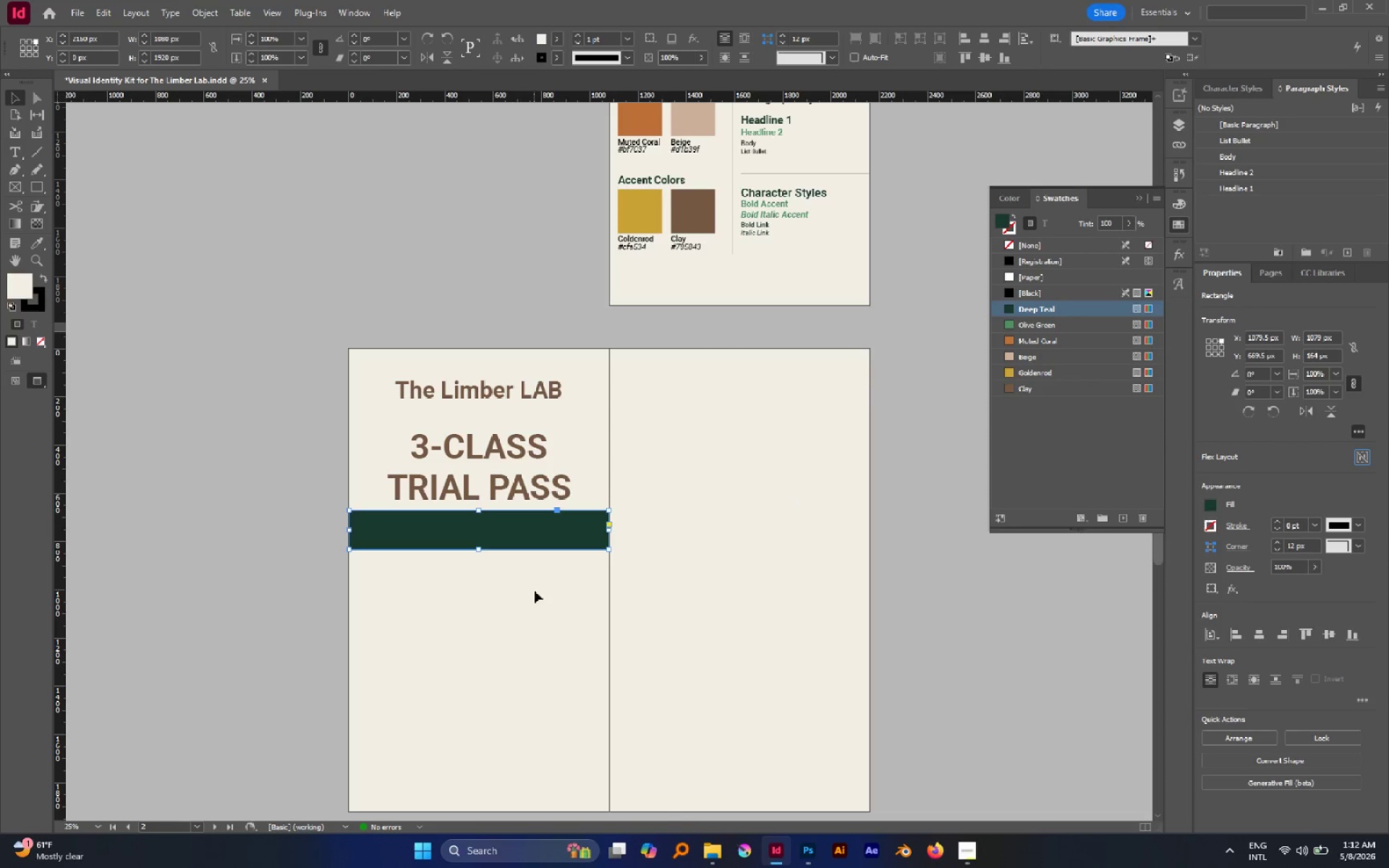 
left_click_drag(start_coordinate=[535, 591], to_coordinate=[562, 652])
 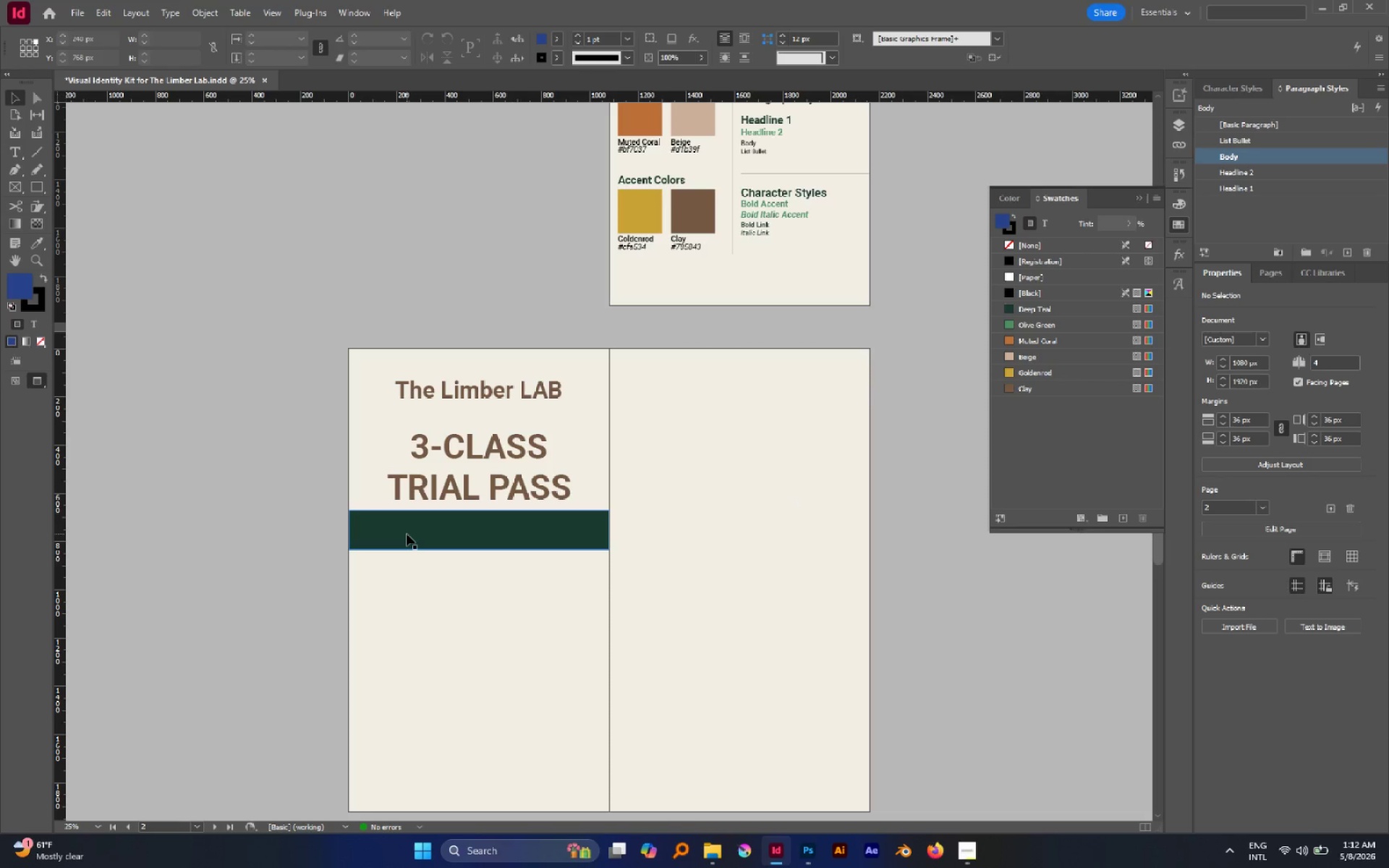 
left_click([405, 533])
 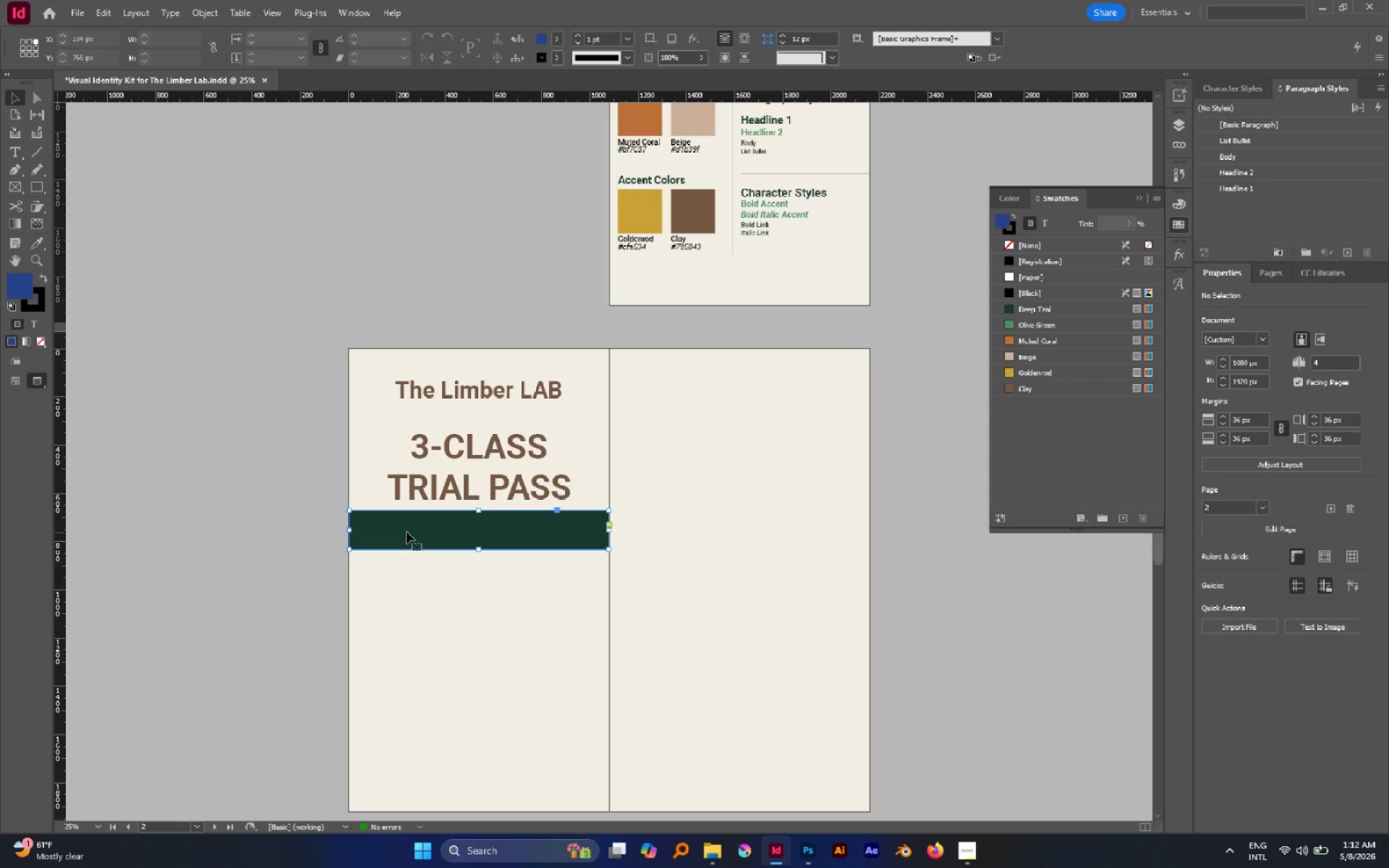 
hold_key(key=AltLeft, duration=0.78)
scroll: coordinate [459, 525], scroll_direction: up, amount: 1.0
 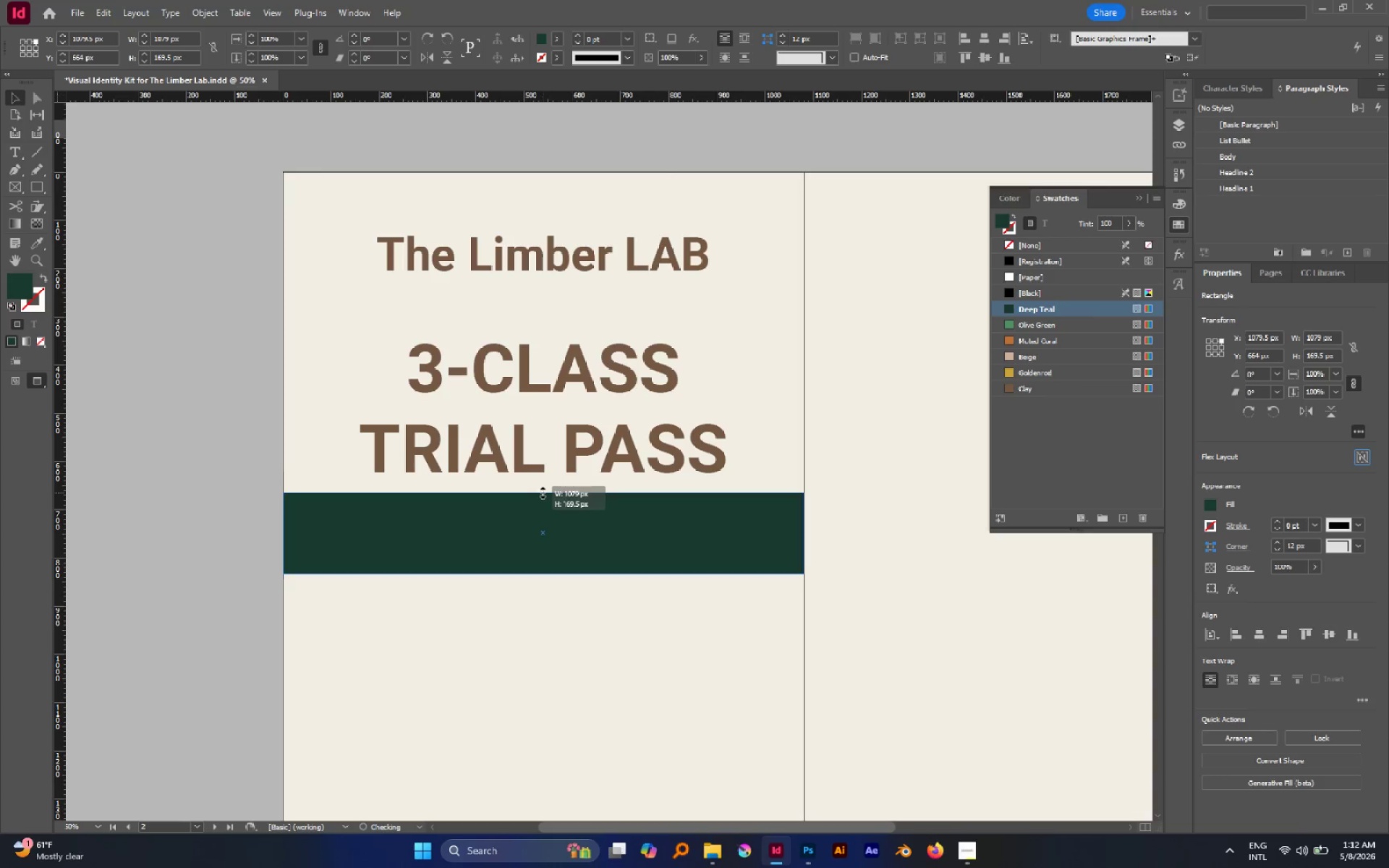 
left_click([570, 598])
 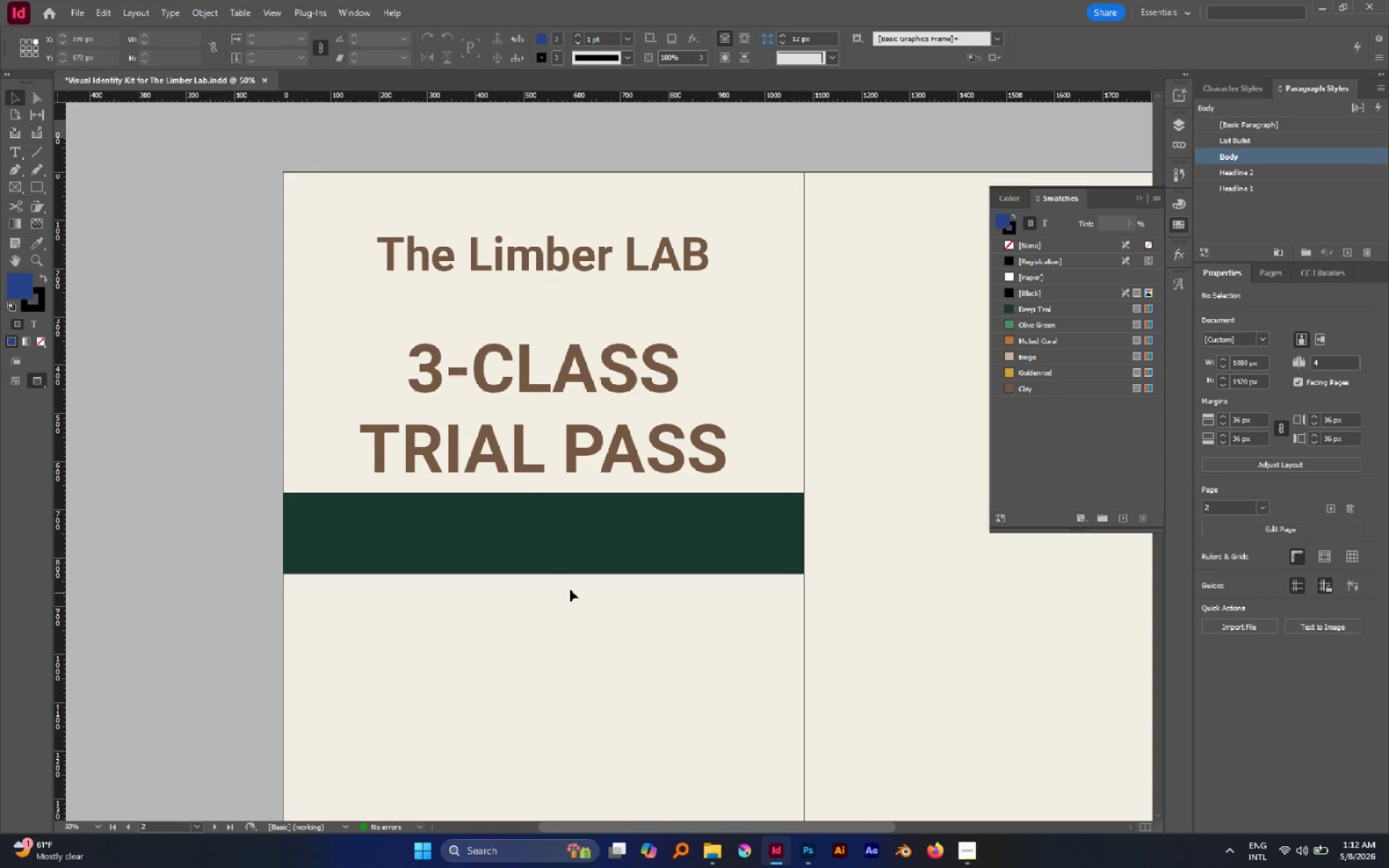 
left_click_drag(start_coordinate=[483, 393], to_coordinate=[480, 673])
 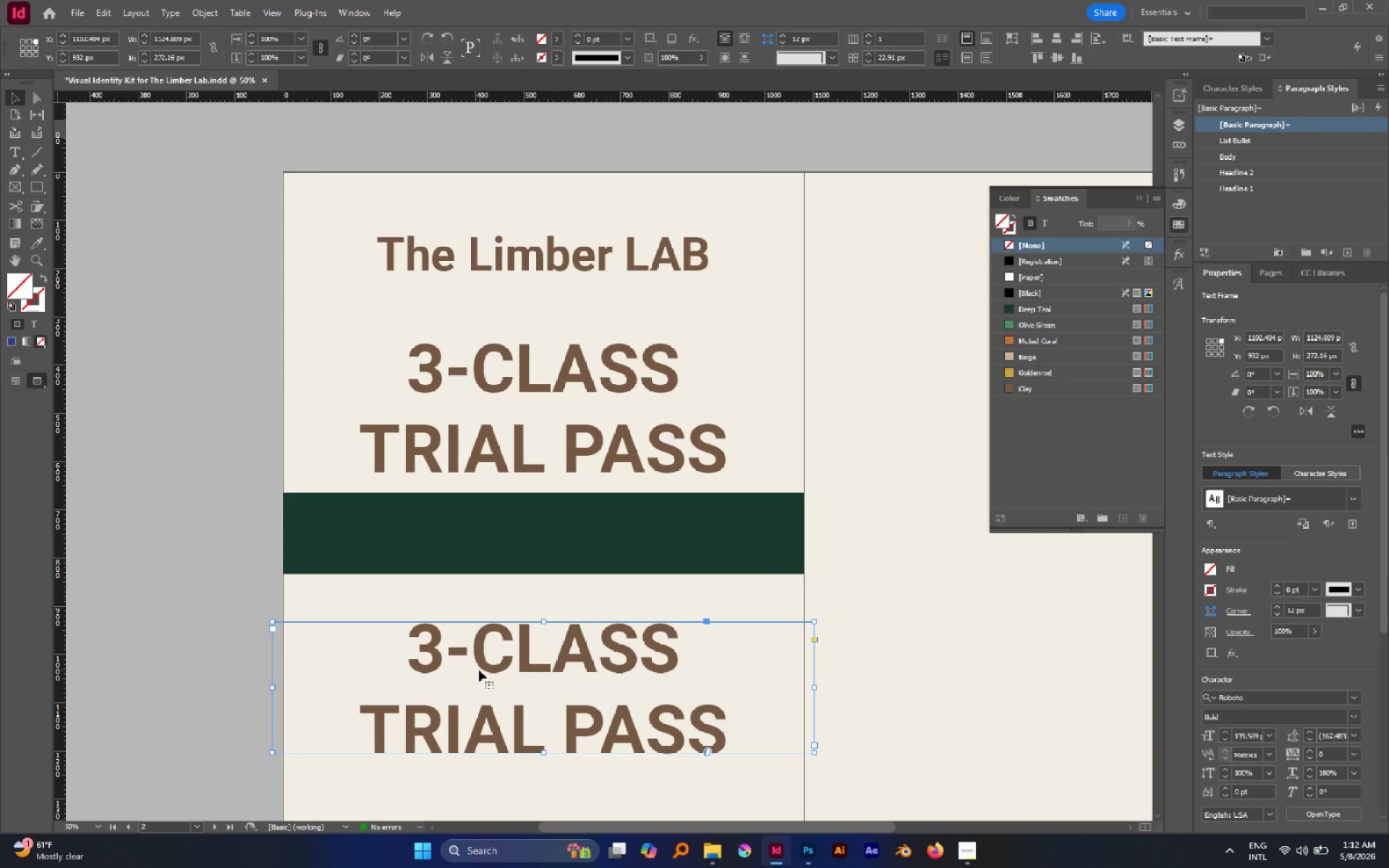 
hold_key(key=AltLeft, duration=0.97)
 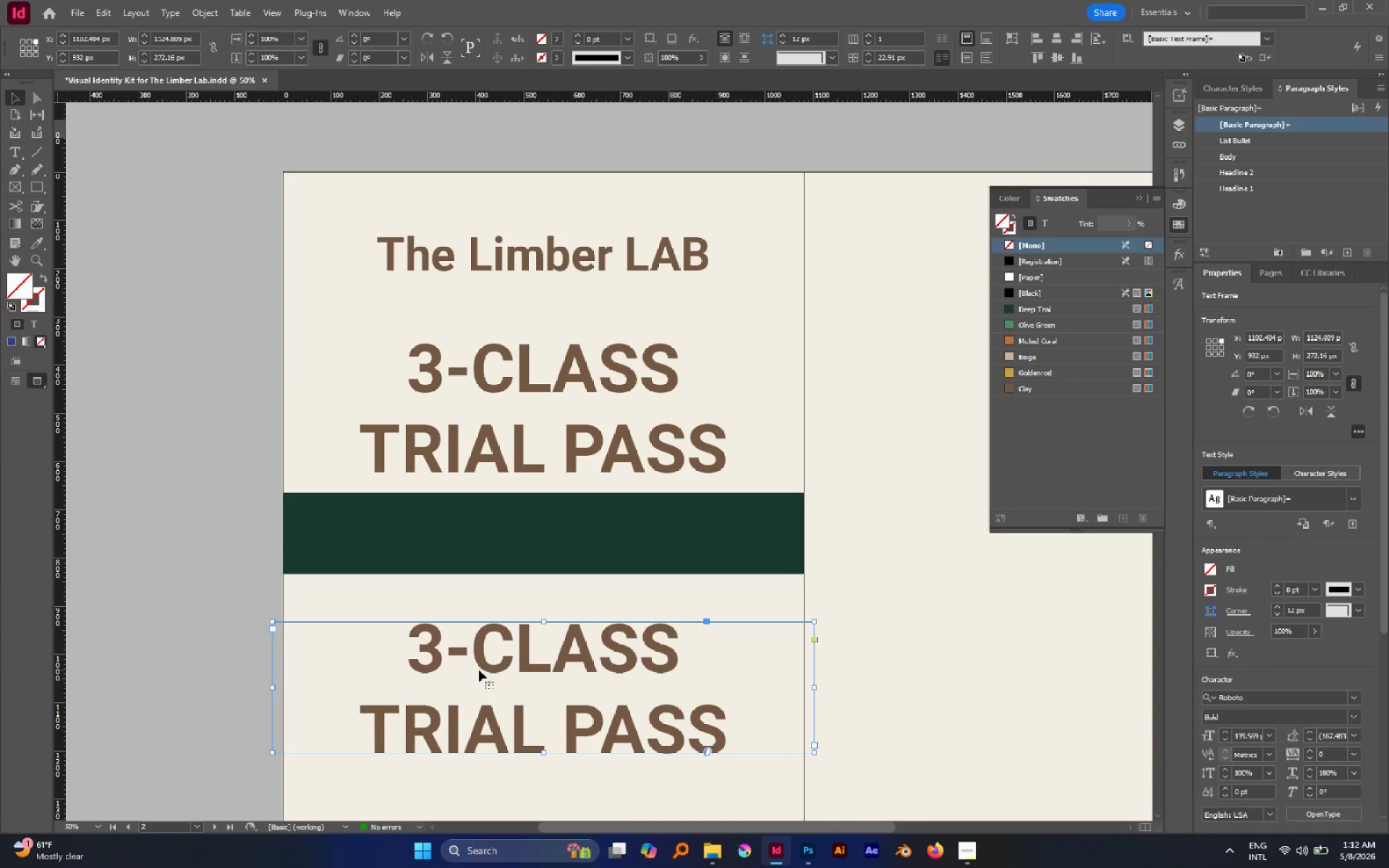 
hold_key(key=ShiftLeft, duration=0.56)
 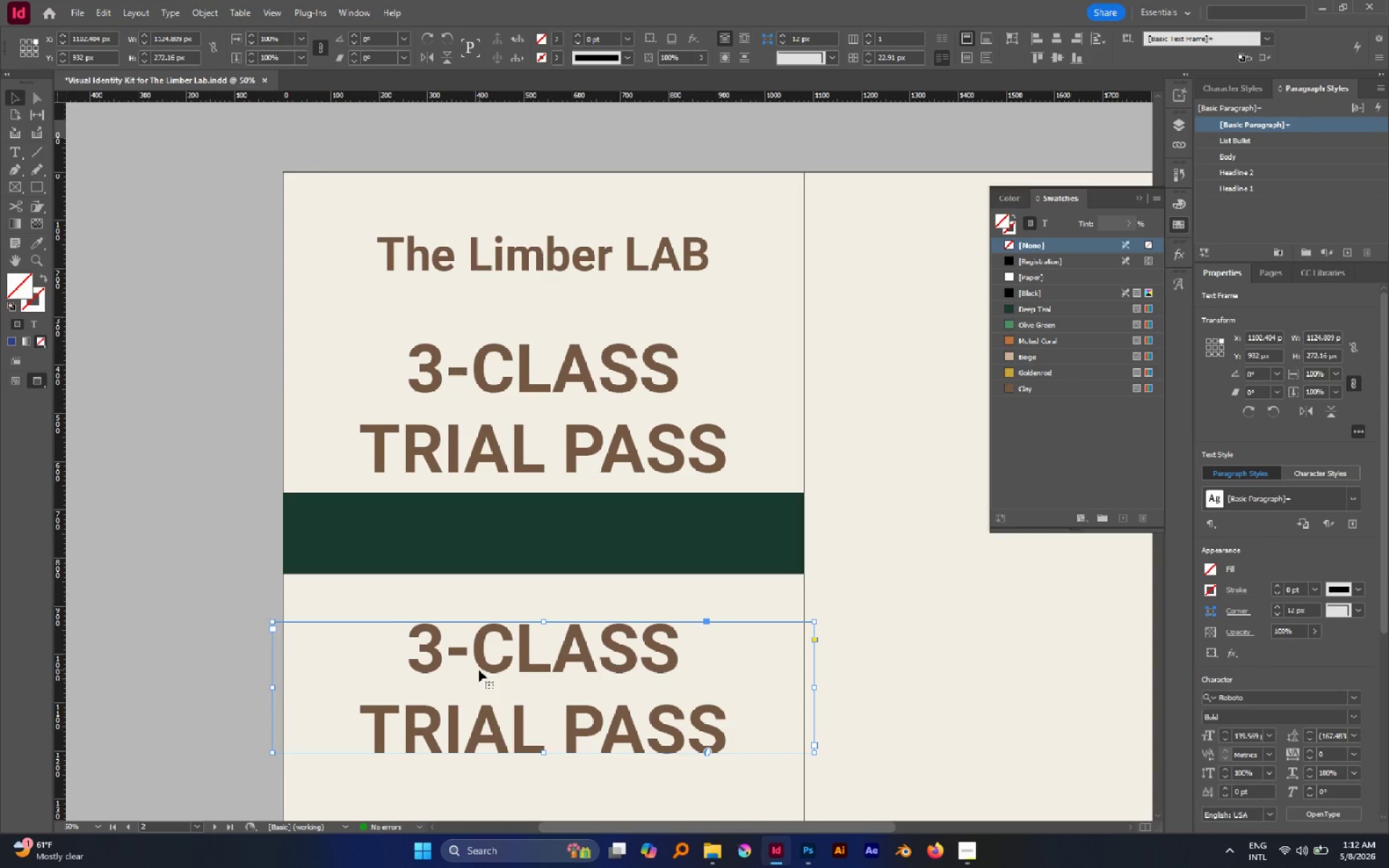 
double_click([479, 670])
 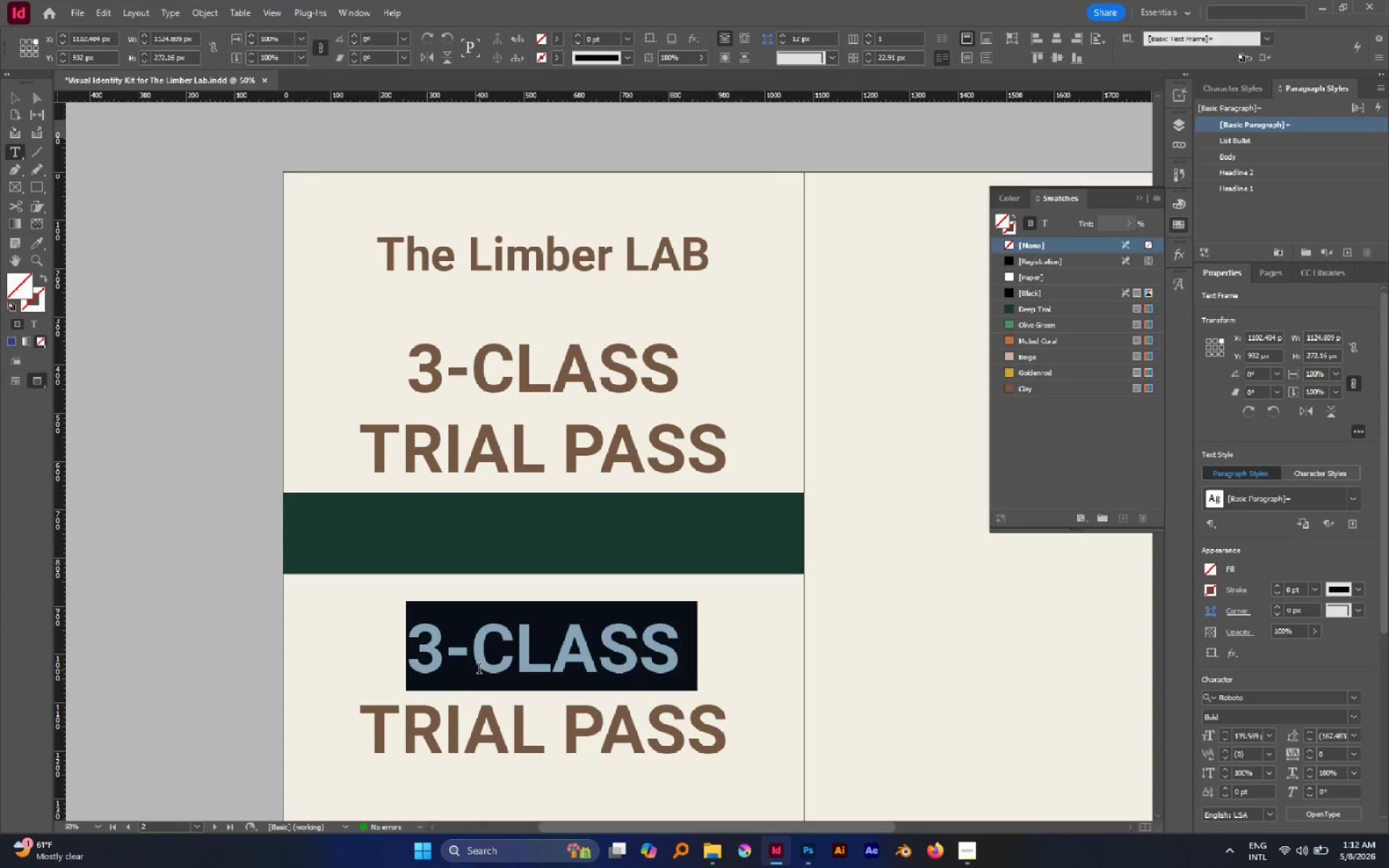 
triple_click([479, 670])
 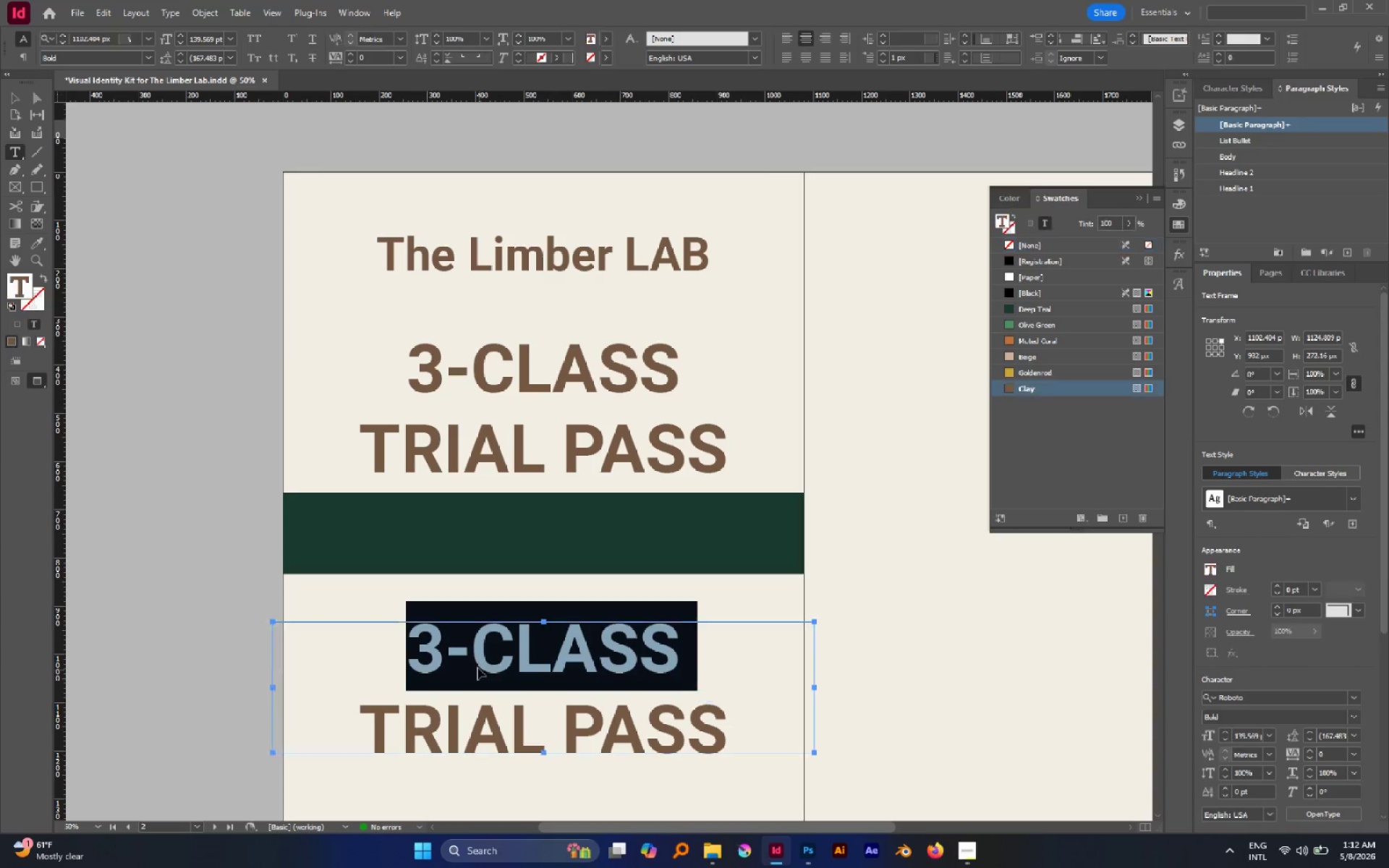 
key(Control+A)
 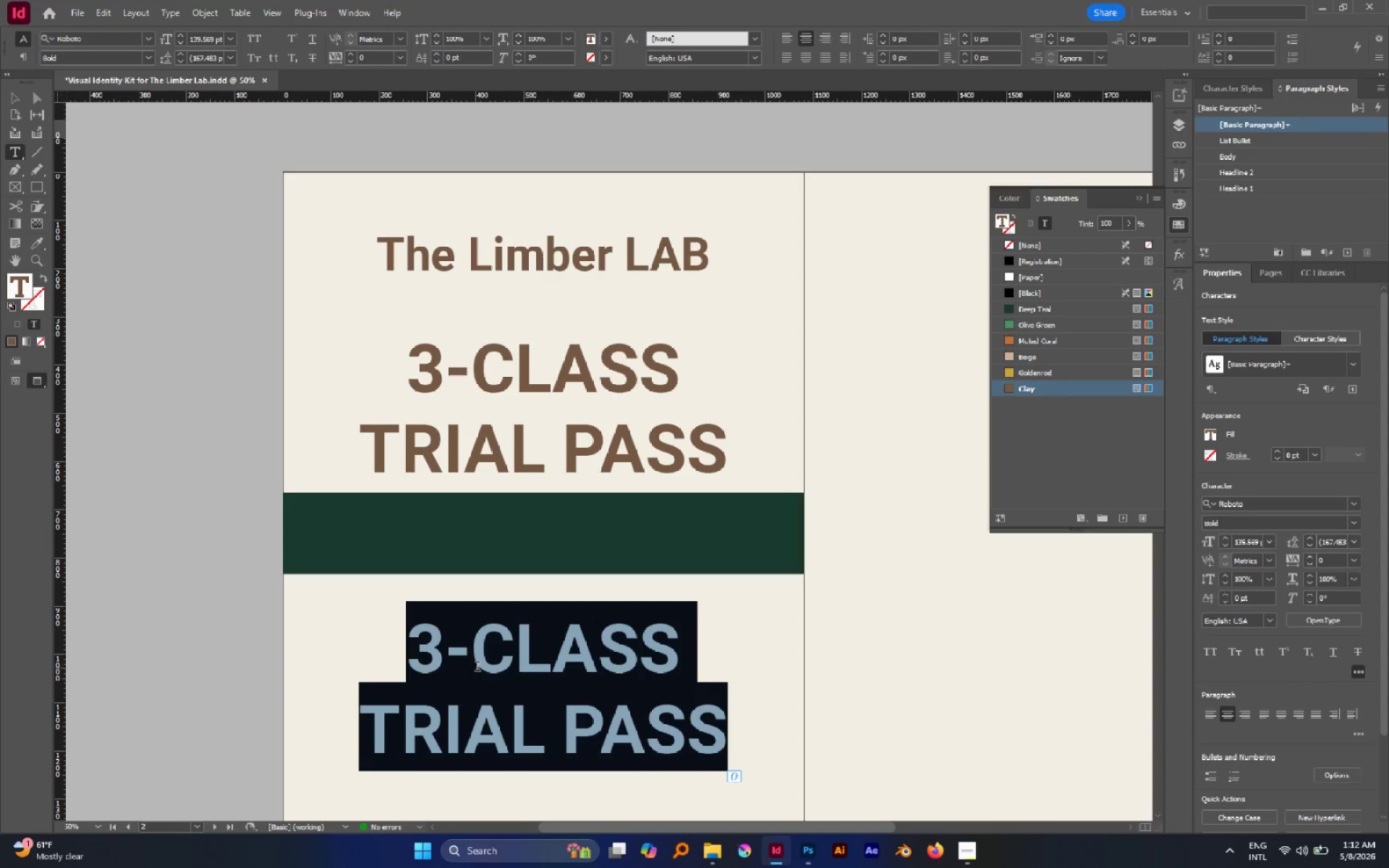 
hold_key(key=ShiftLeft, duration=0.39)
 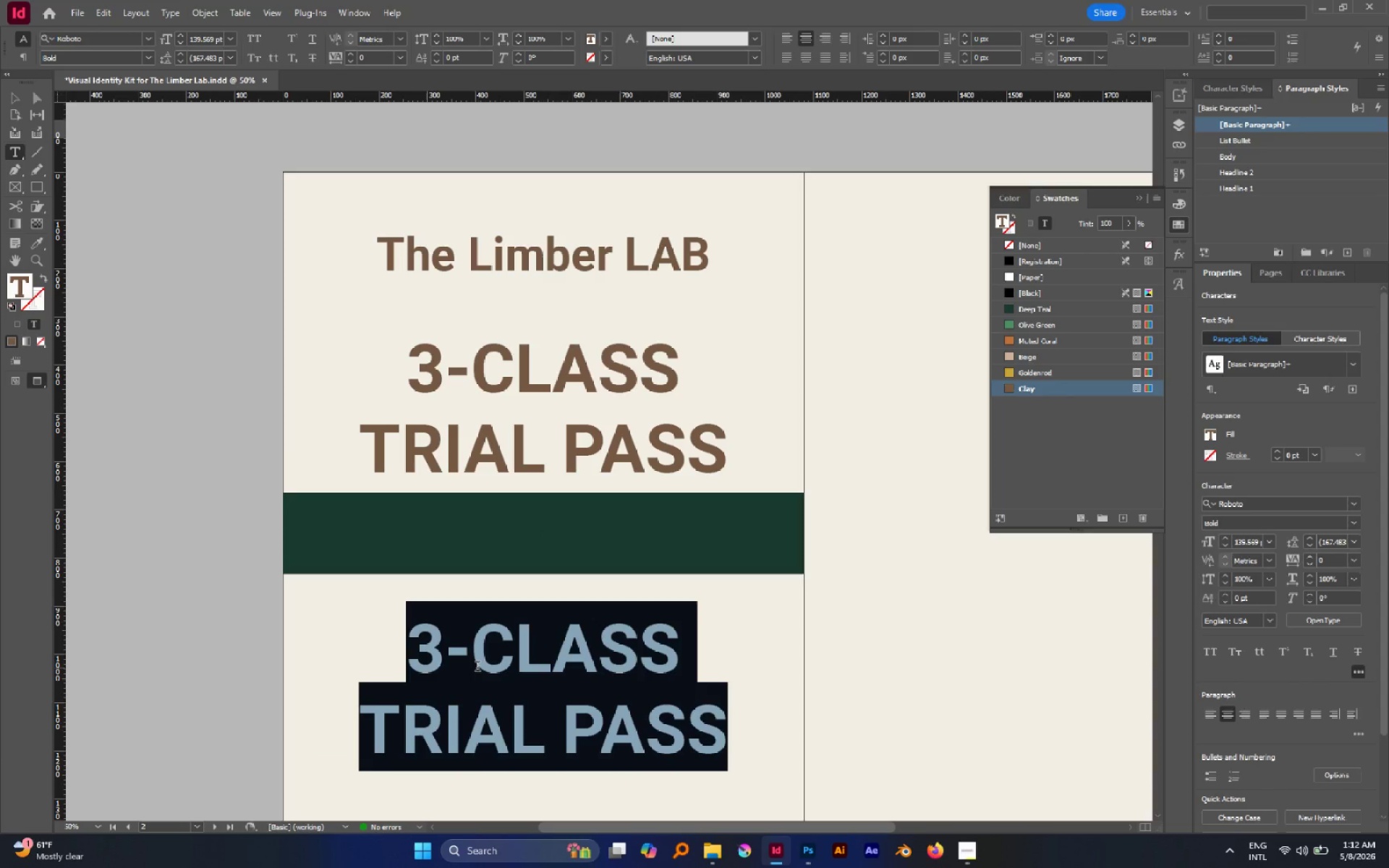 
type(Explore Mov)
key(Backspace)
type(bilit)
key(Backspace)
type(ty)
key(Escape)
 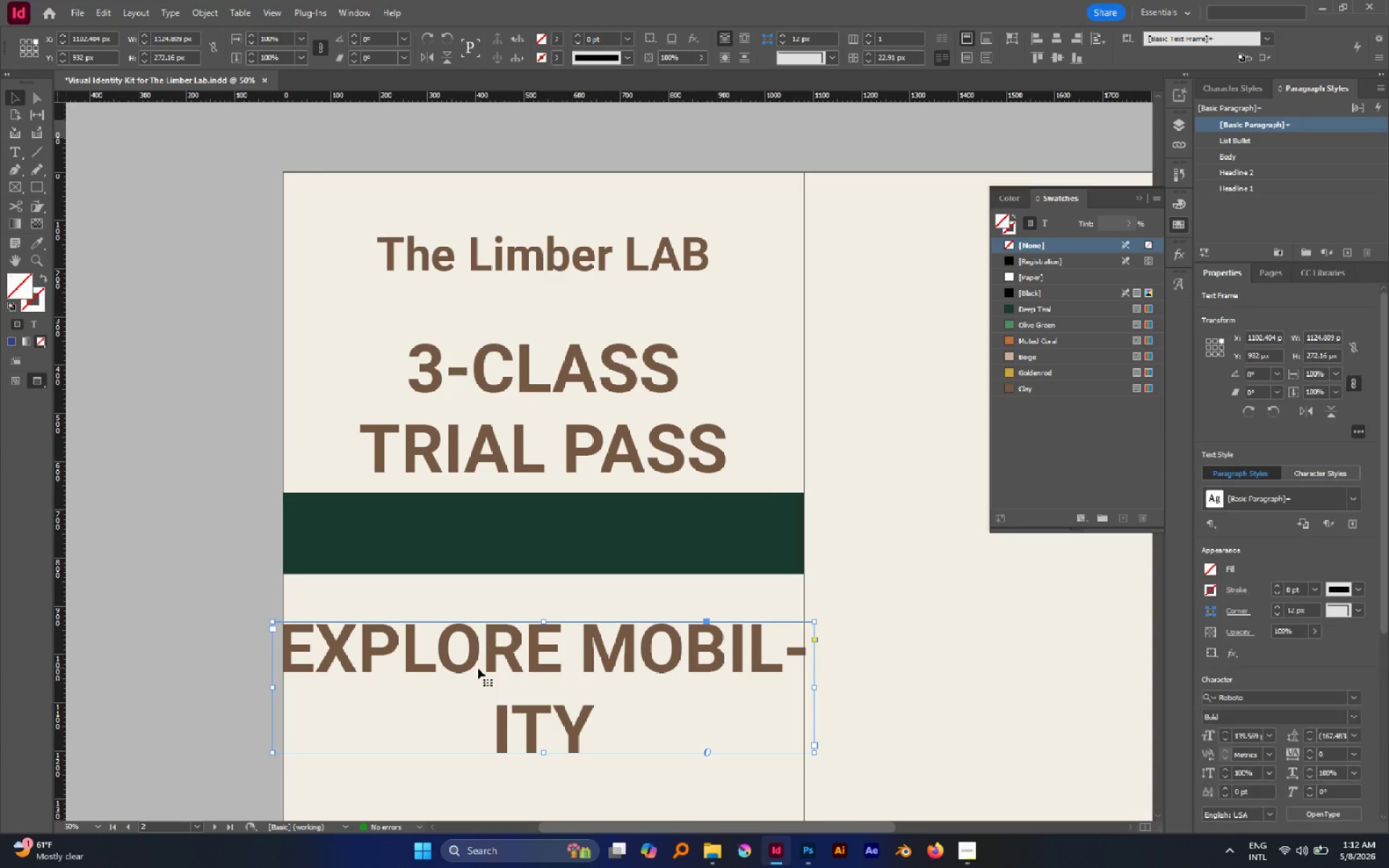 
double_click([1222, 740])
 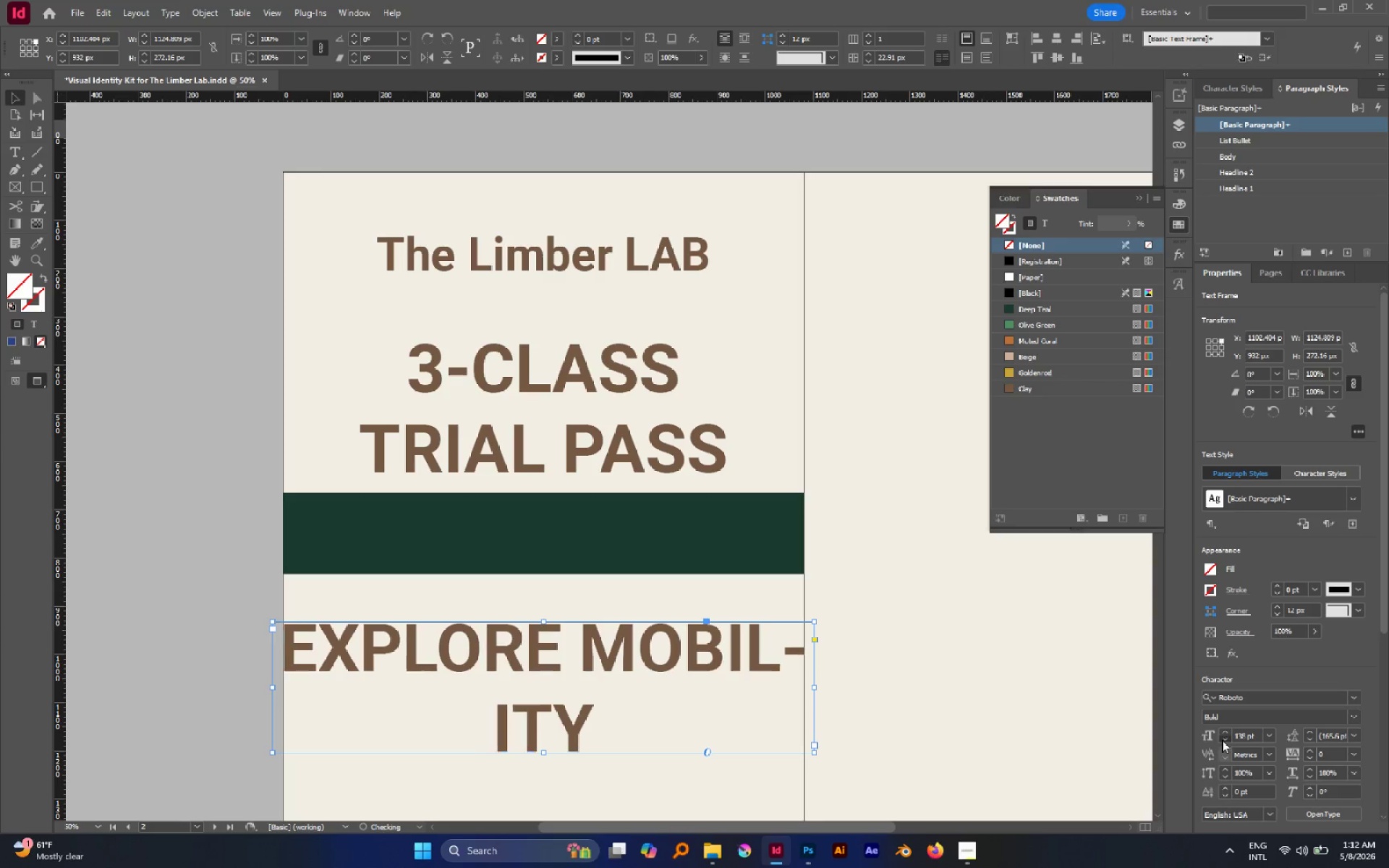 
triple_click([1222, 740])
 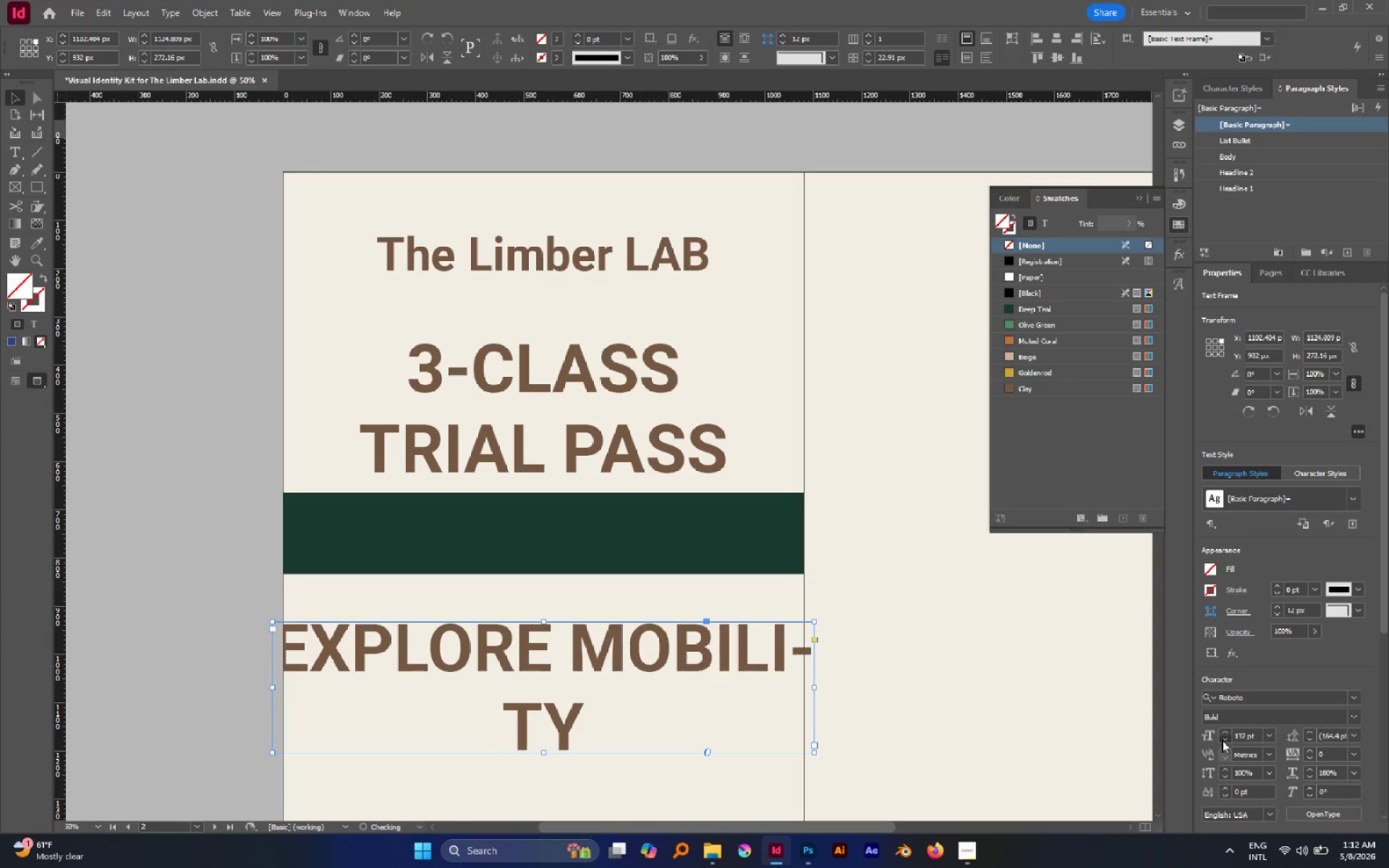 
triple_click([1222, 740])
 